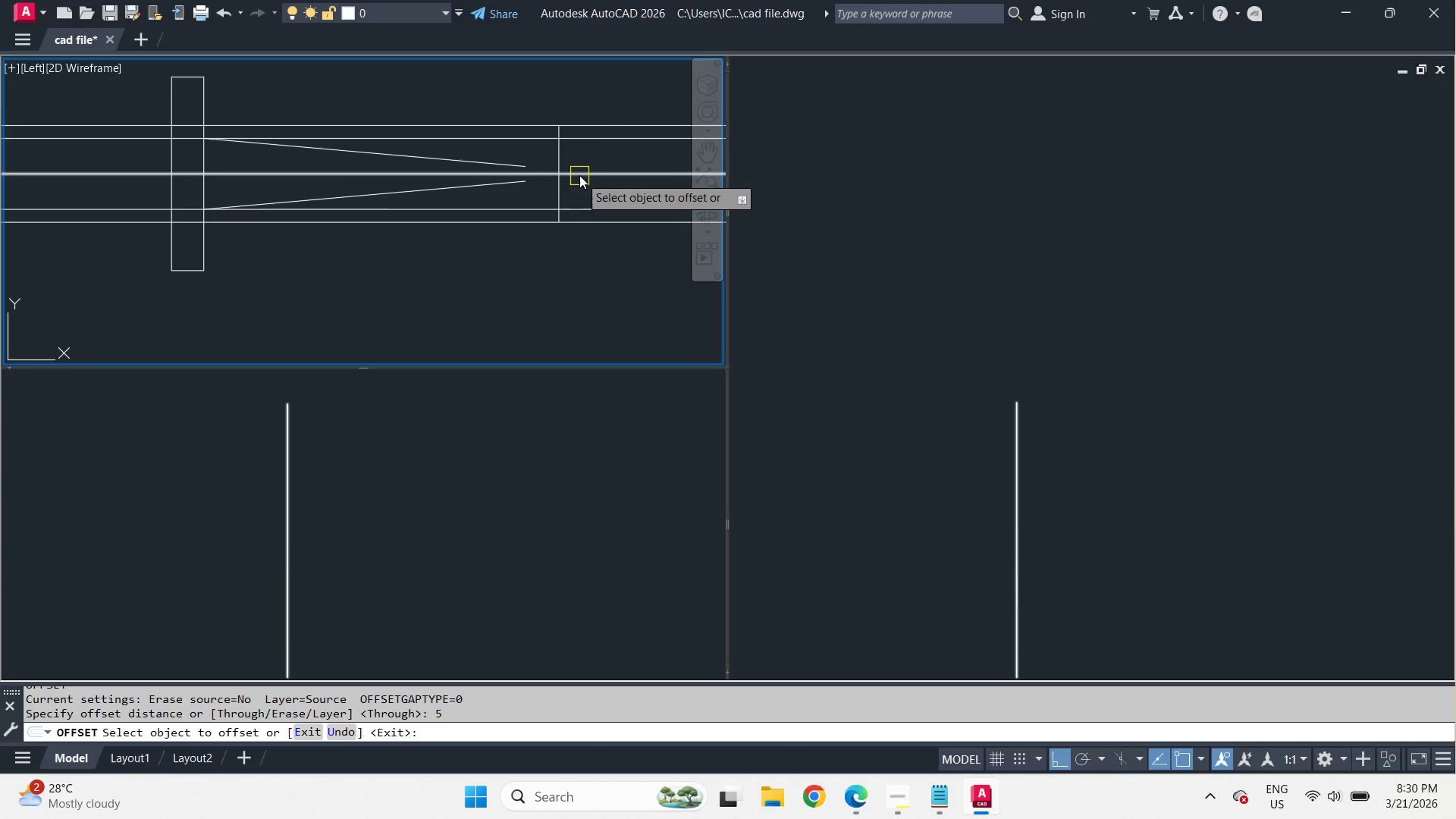 
left_click([579, 174])
 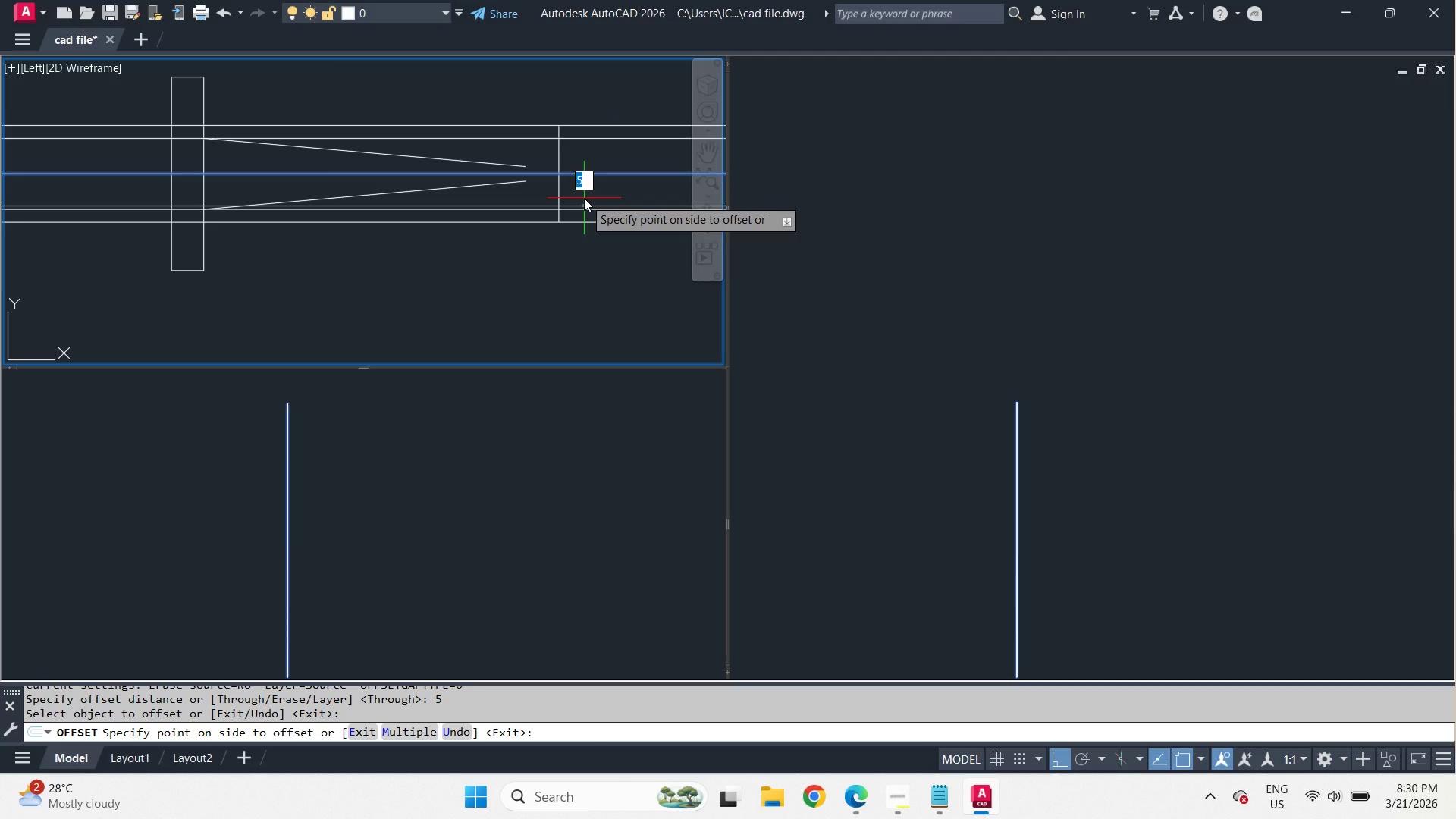 
key(Escape)
 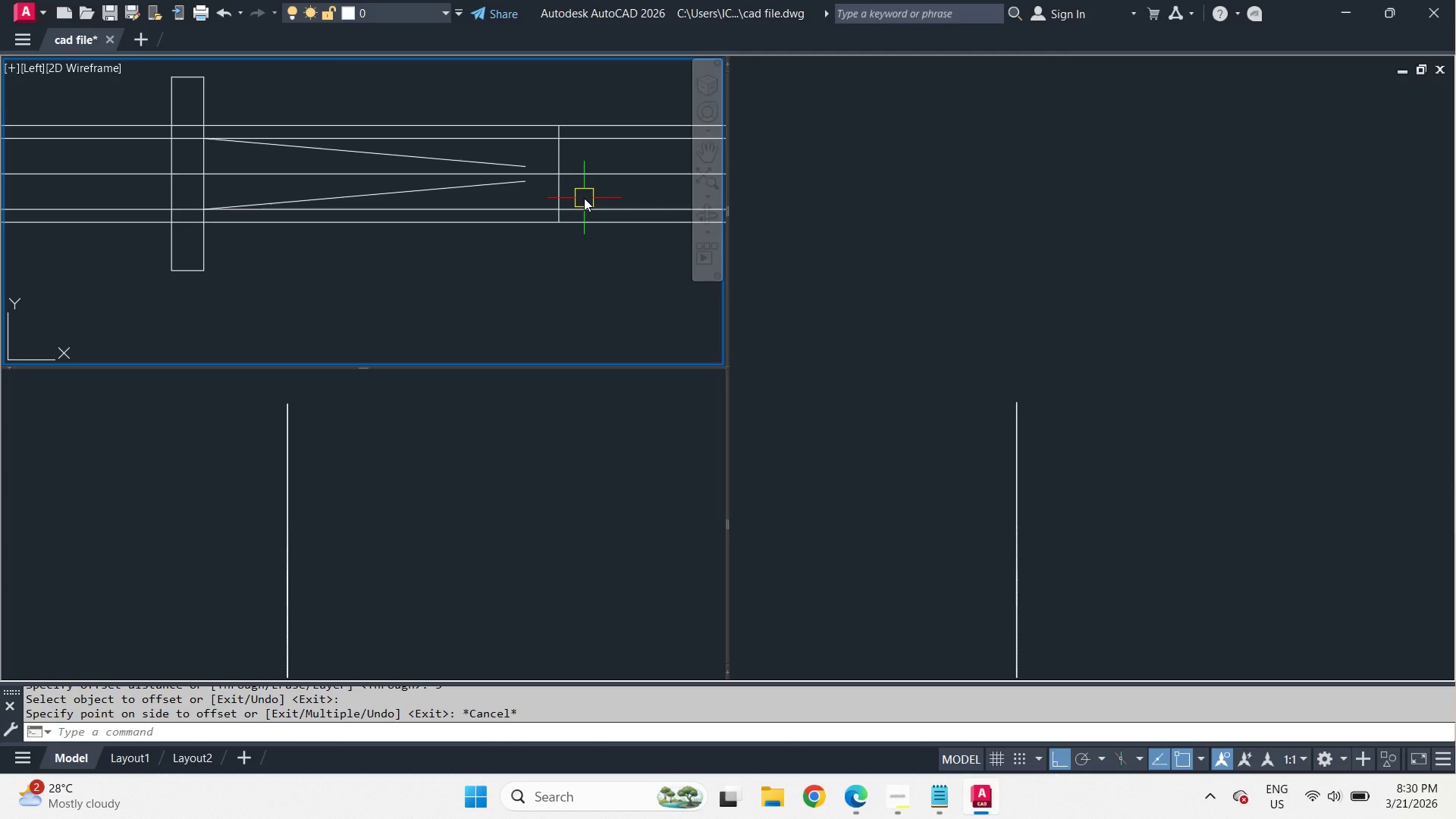 
key(O)
 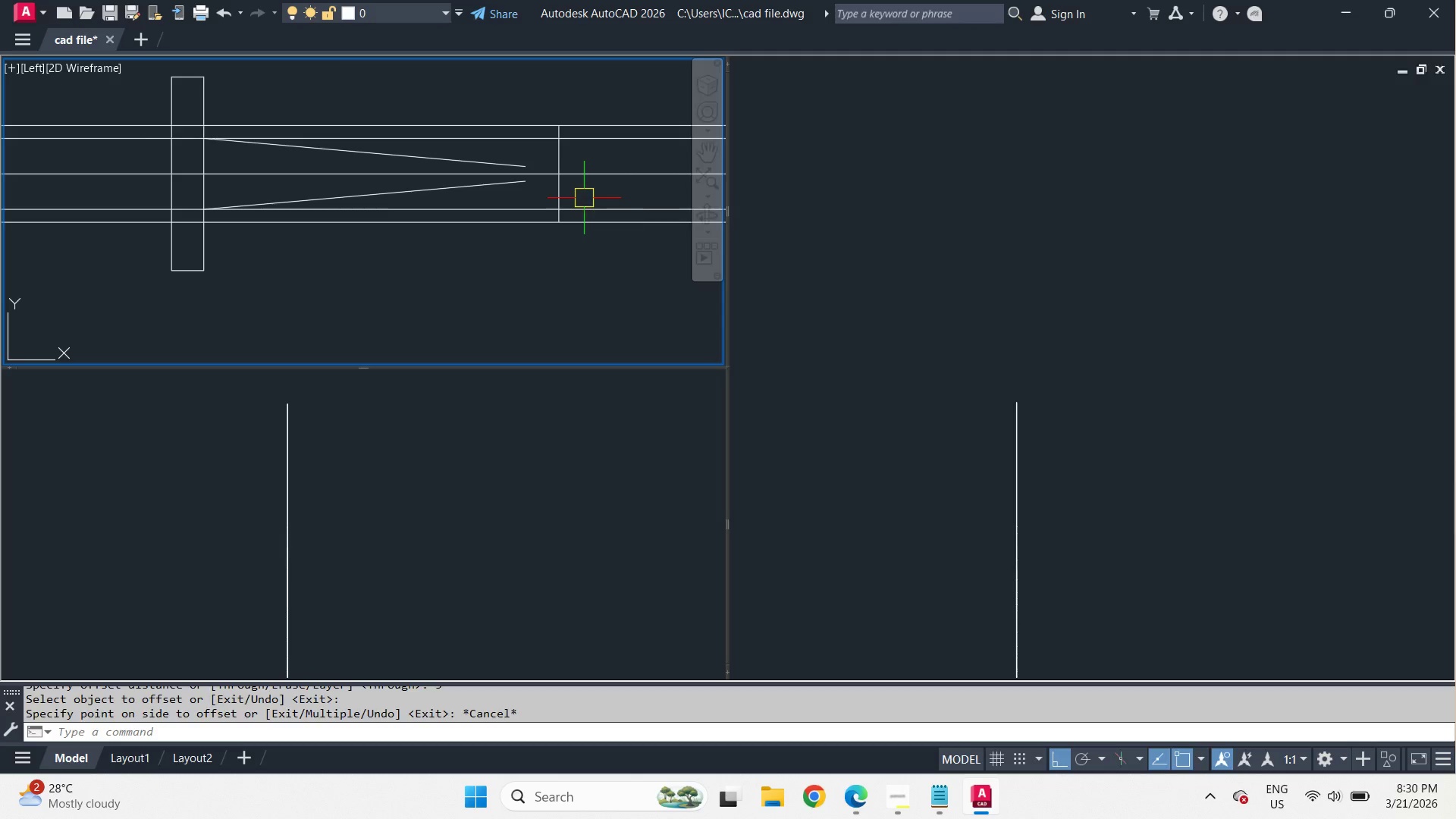 
key(Space)
 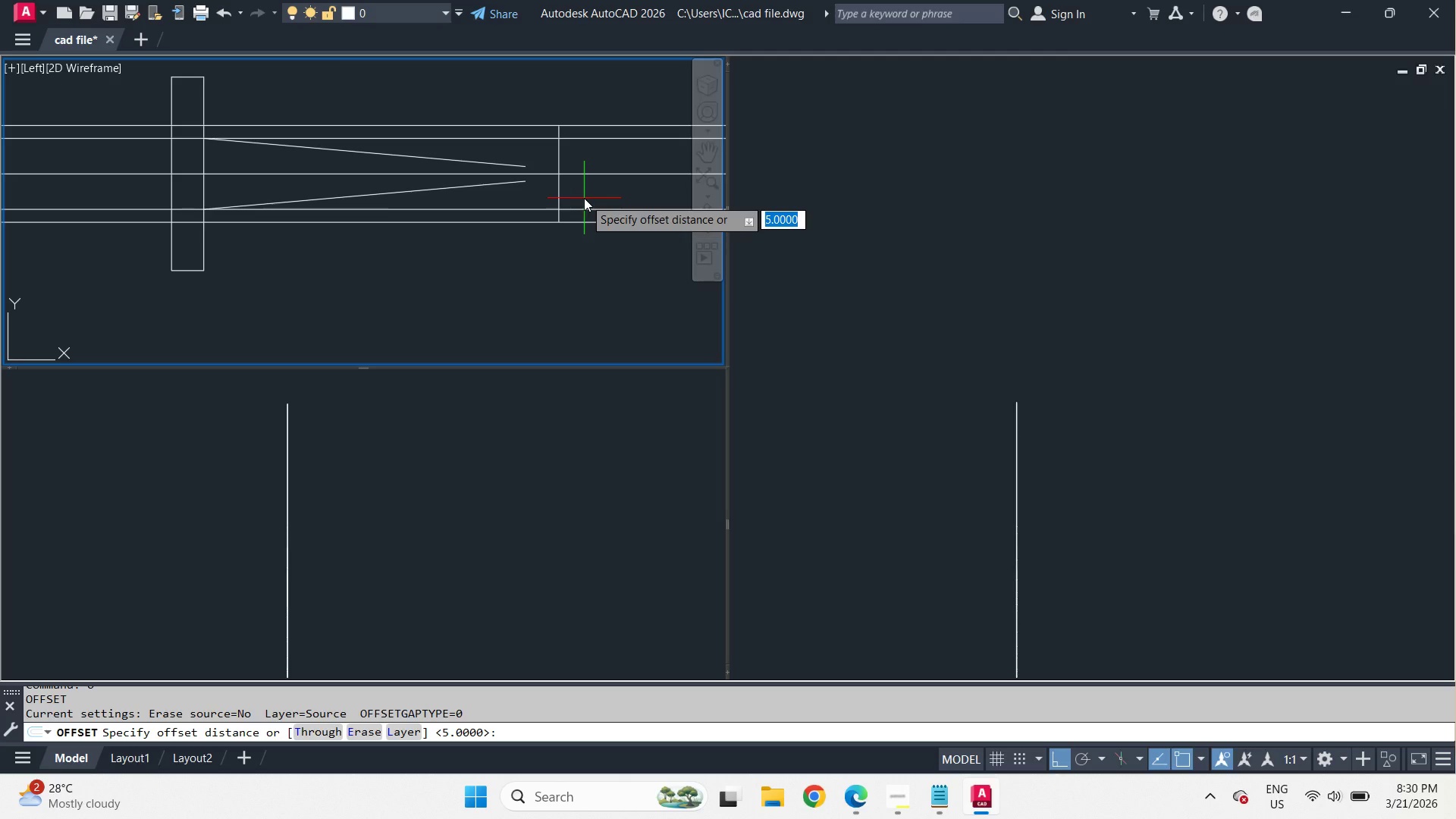 
key(Numpad2)
 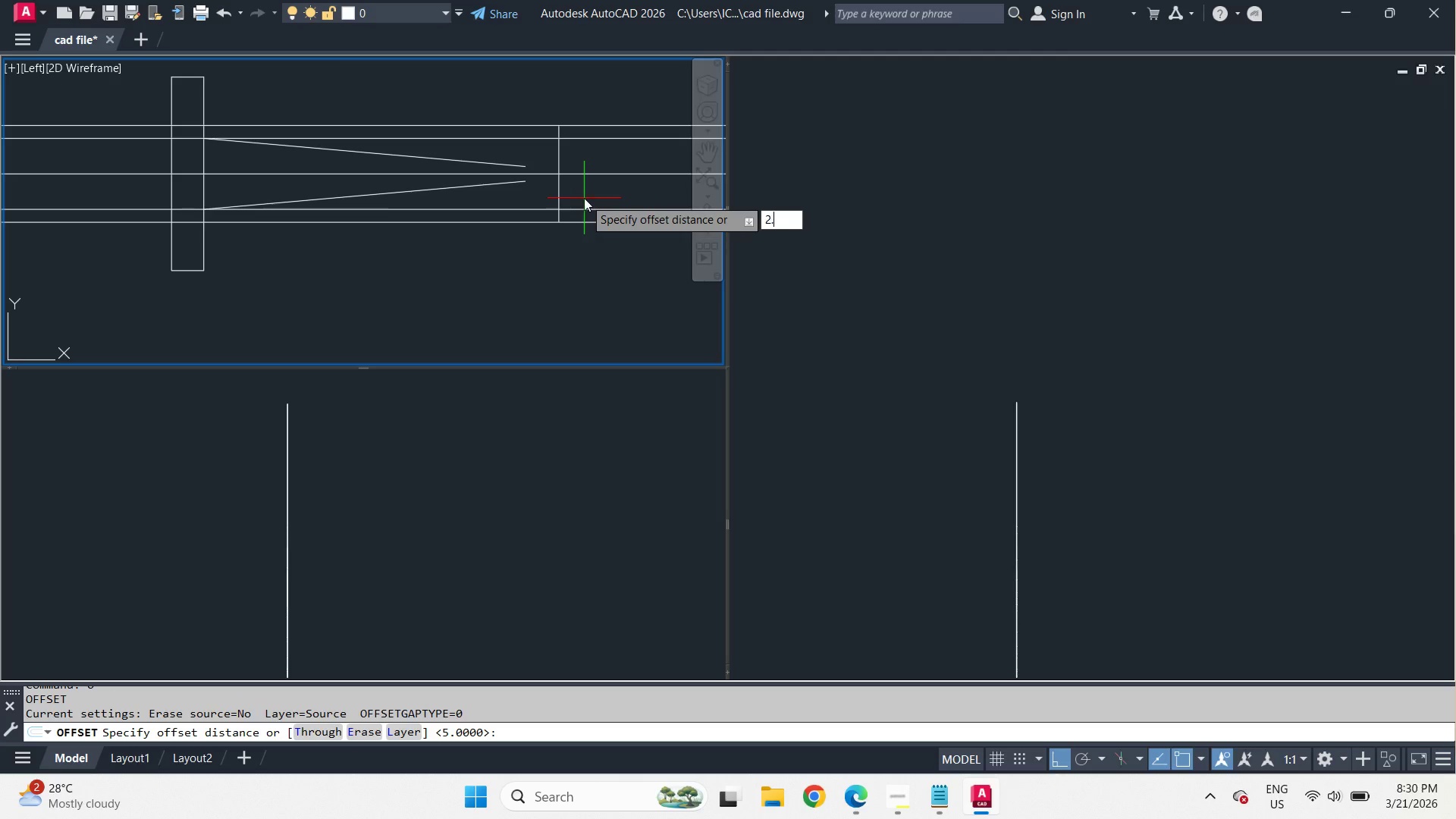 
key(NumpadDecimal)
 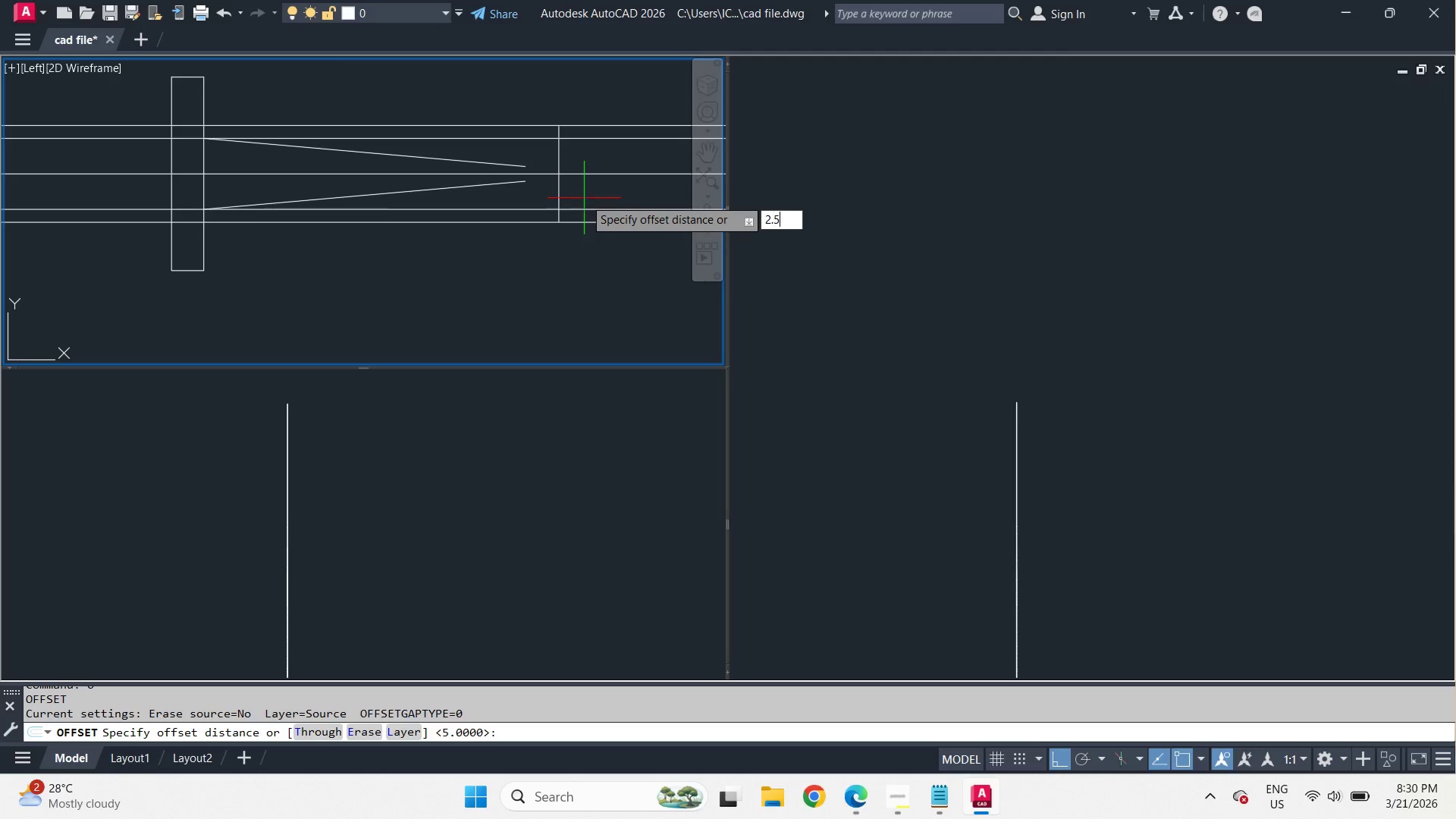 
key(Numpad5)
 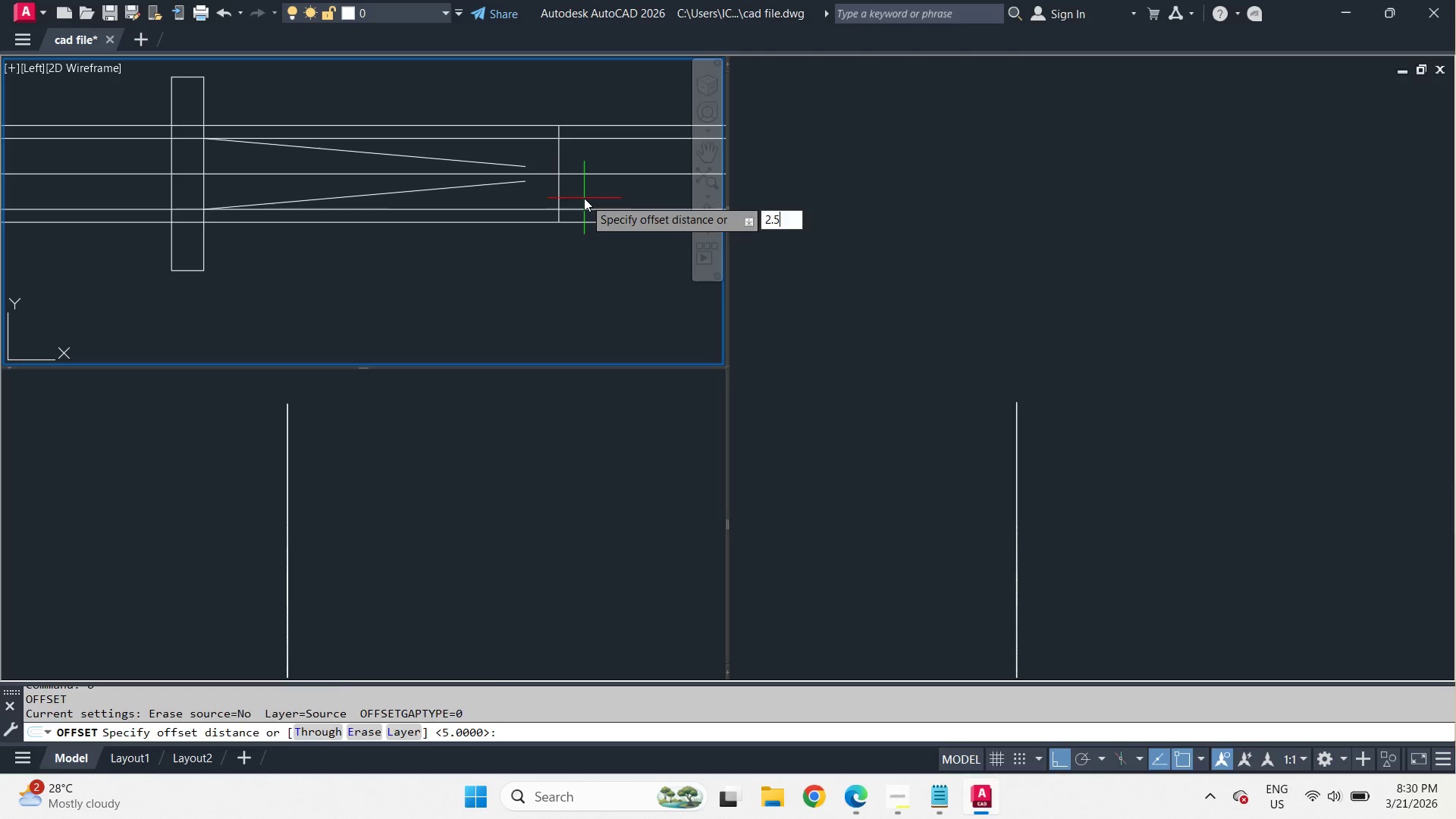 
key(NumpadEnter)
 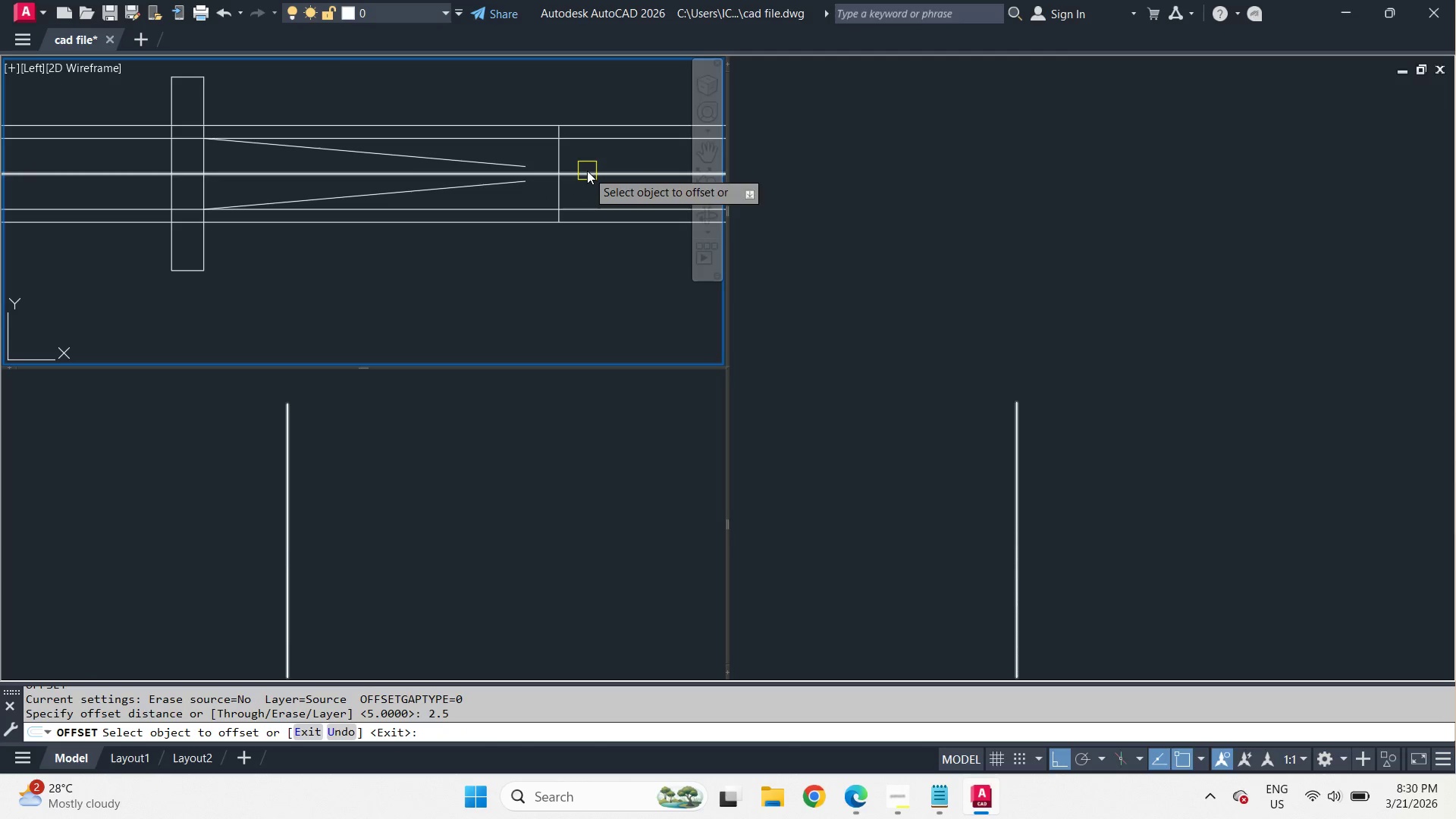 
left_click([587, 171])
 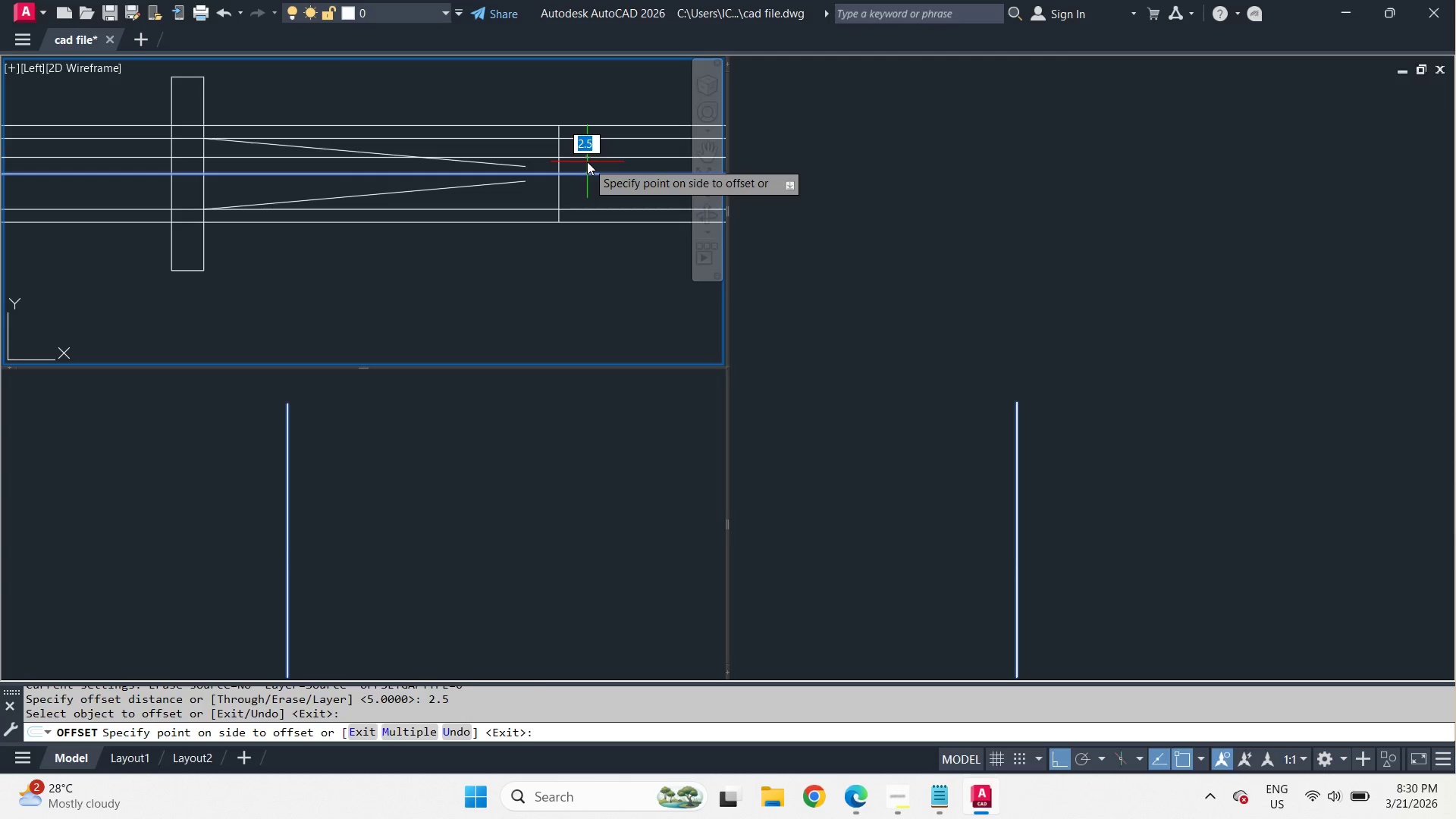 
left_click([587, 162])
 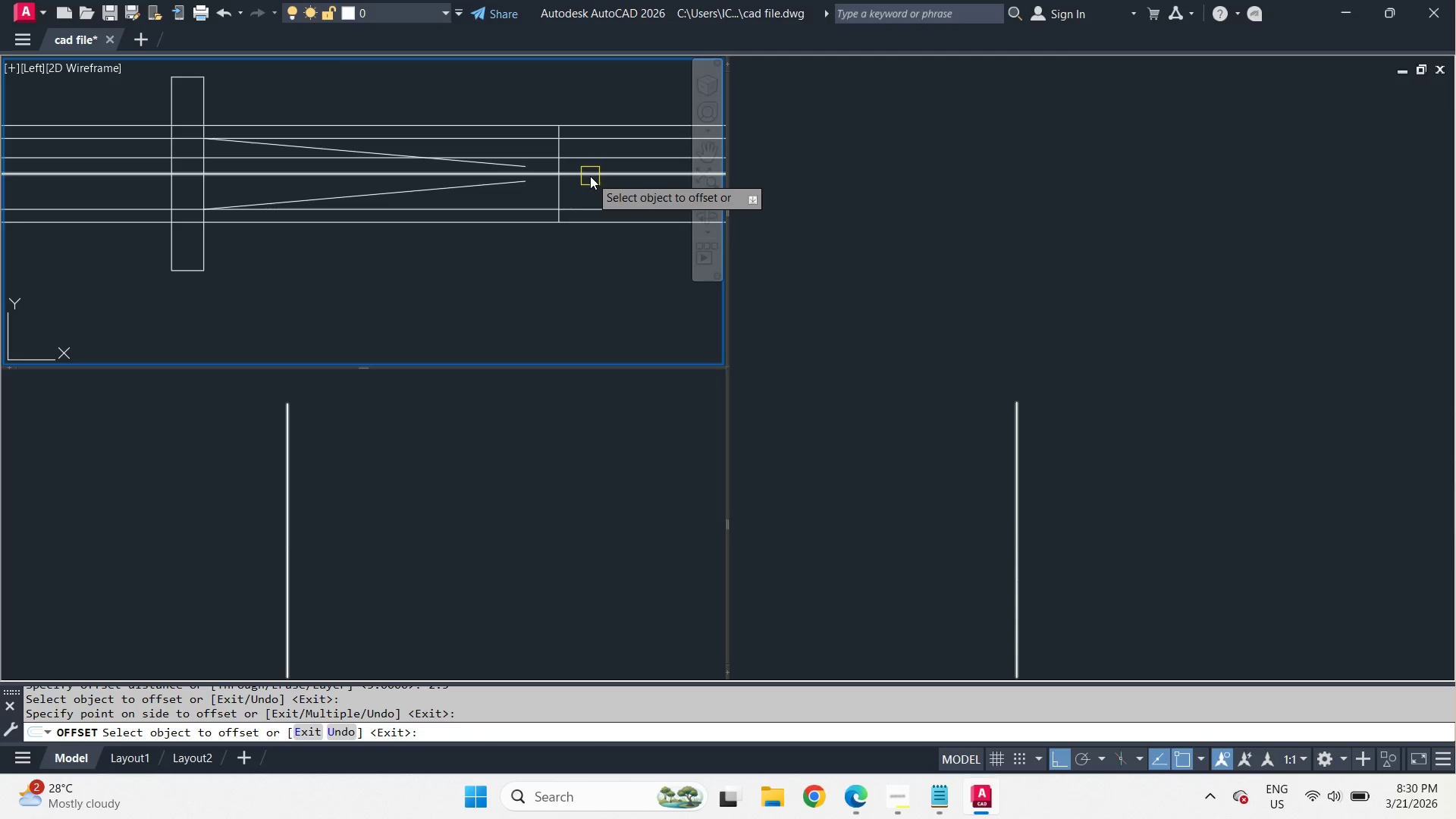 
left_click_drag(start_coordinate=[590, 176], to_coordinate=[593, 189])
 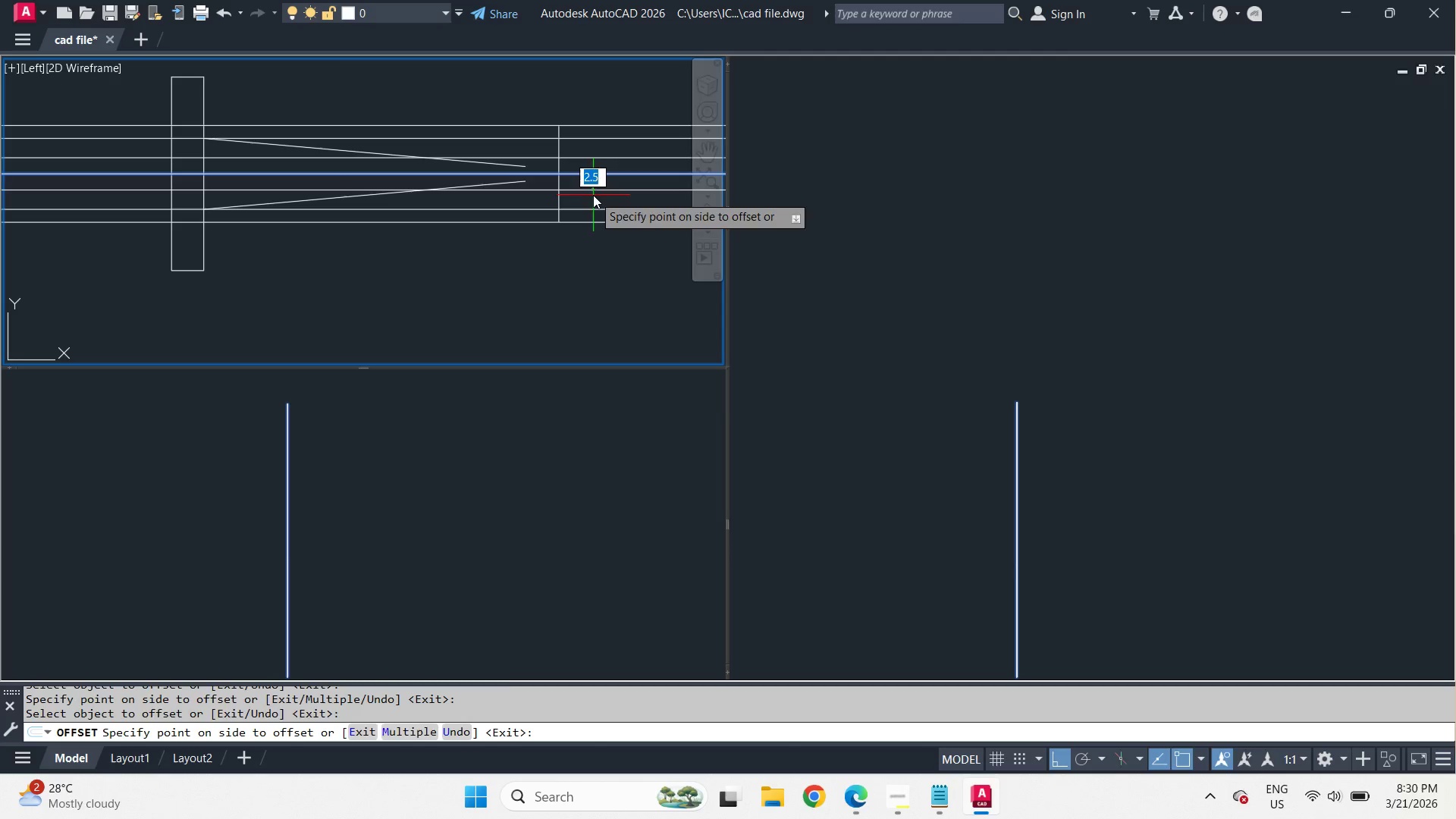 
double_click([593, 195])
 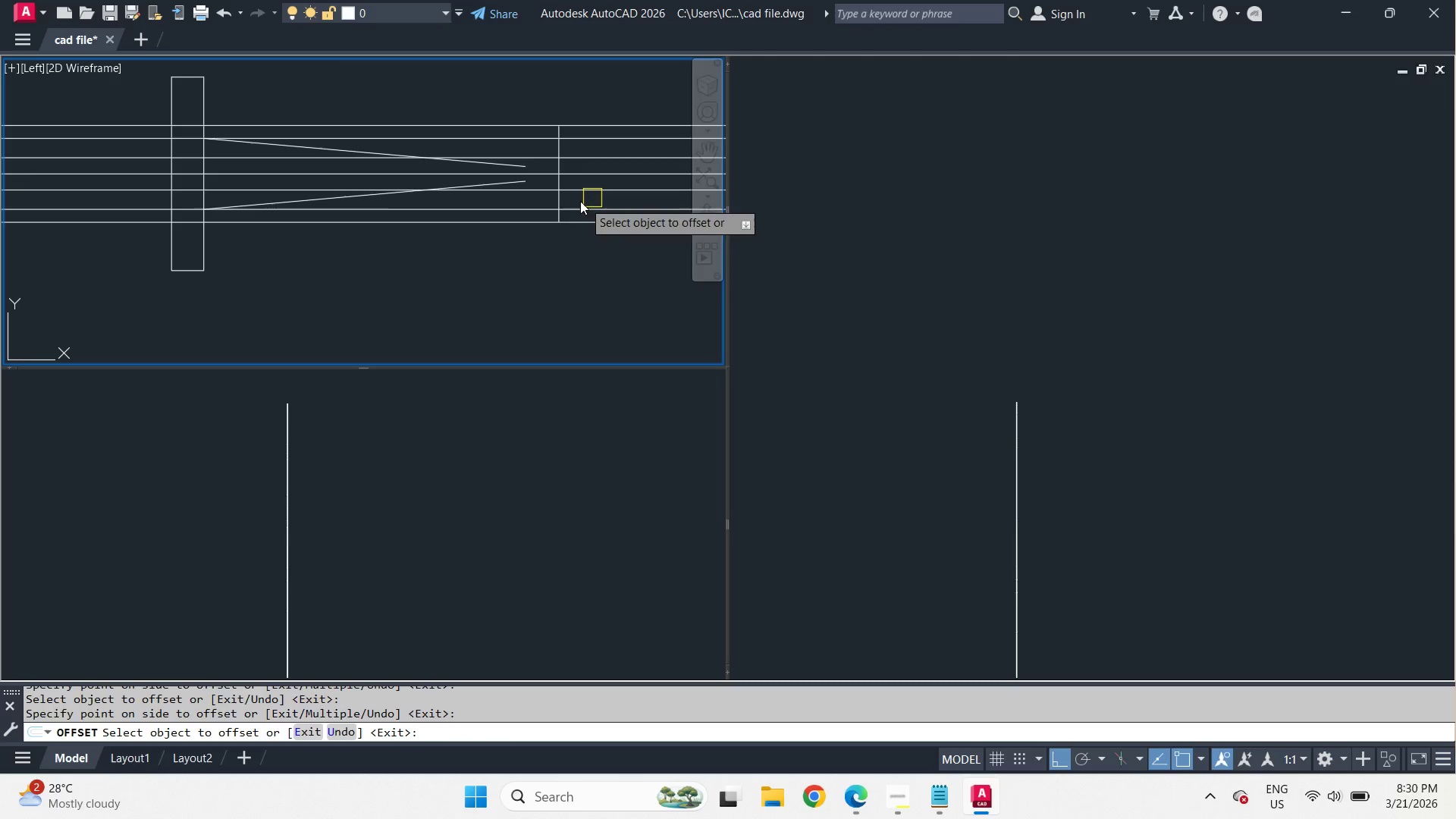 
key(Space)
 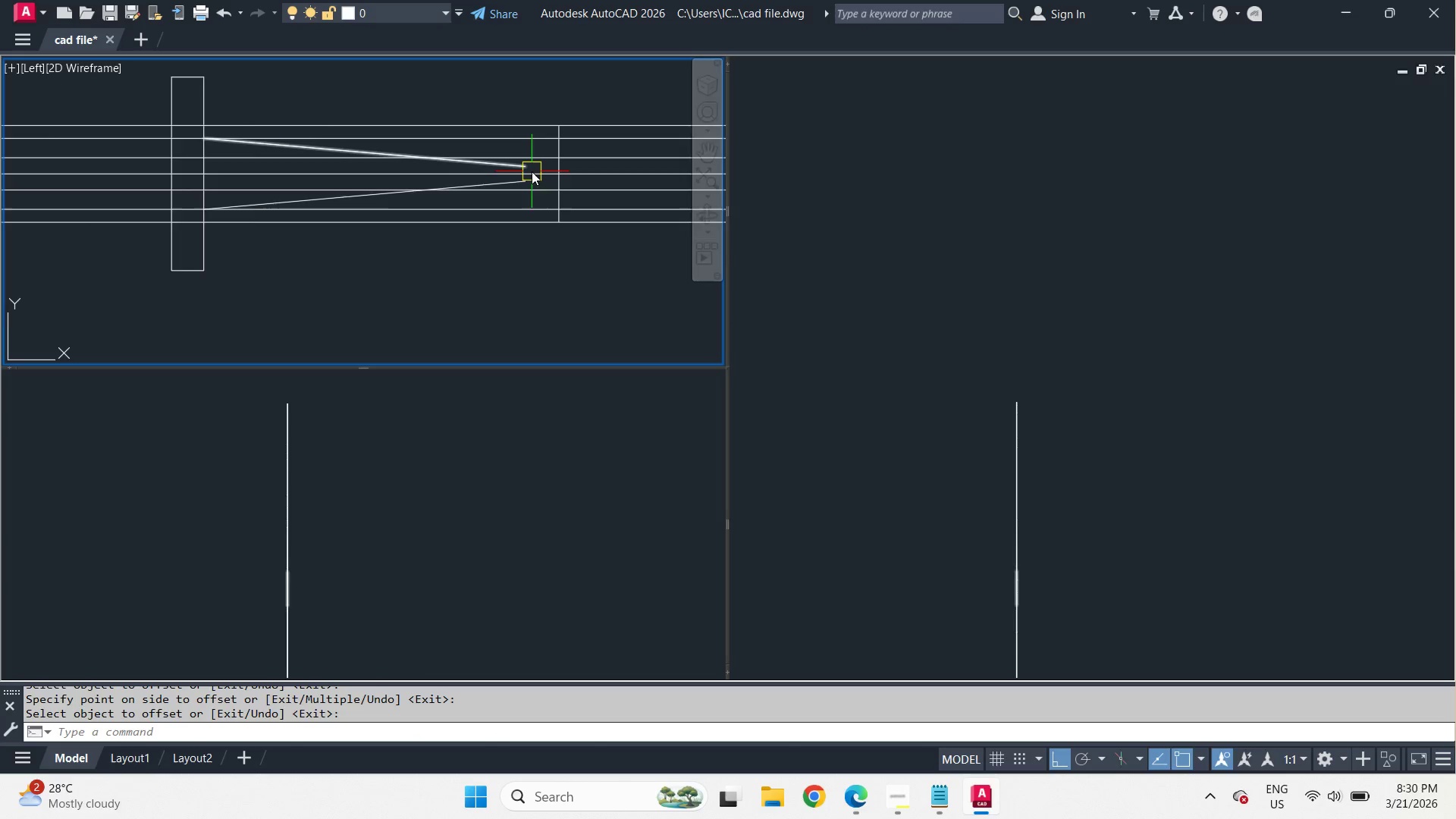 
scroll: coordinate [530, 171], scroll_direction: up, amount: 1.0
 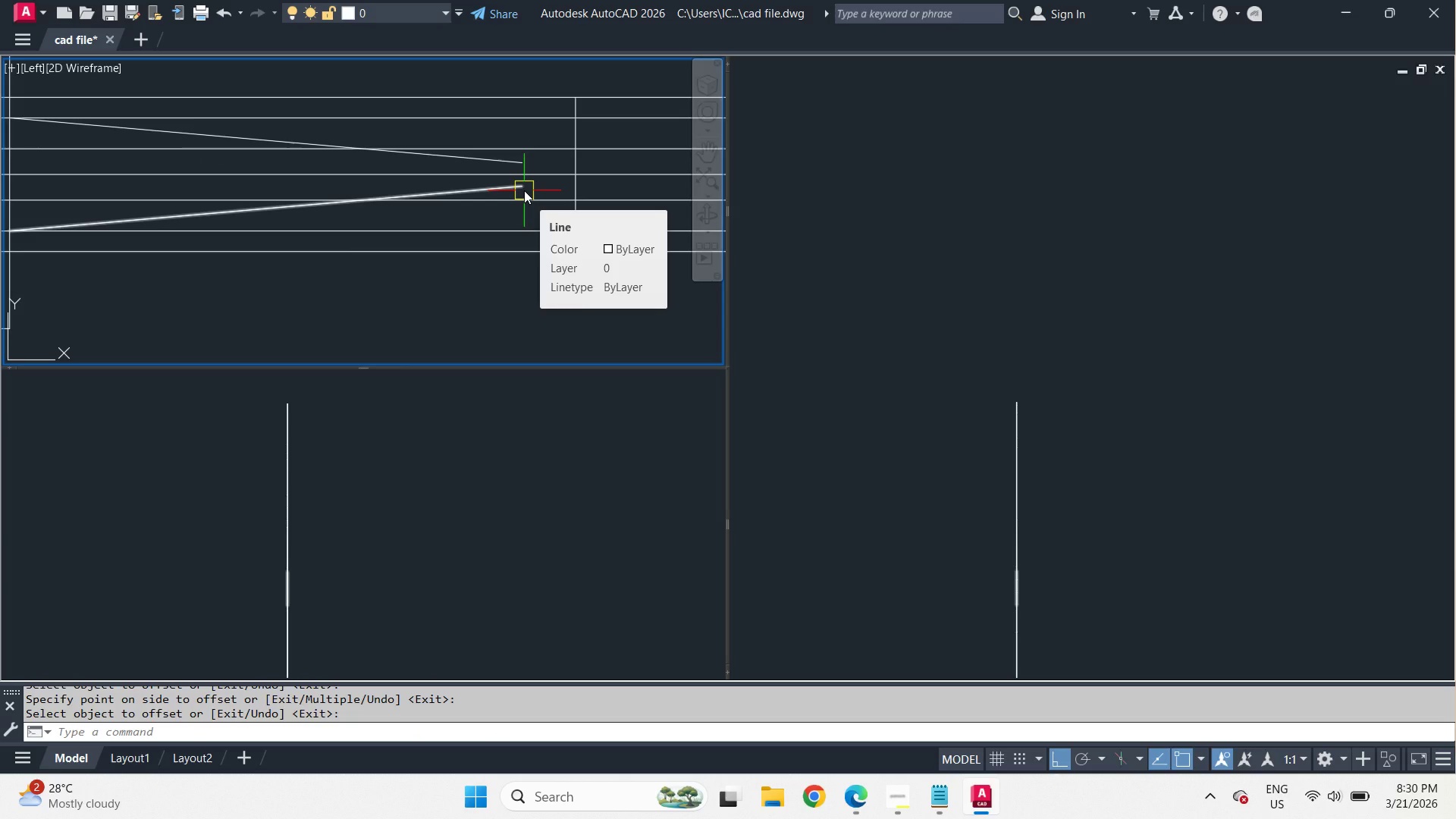 
key(T)
 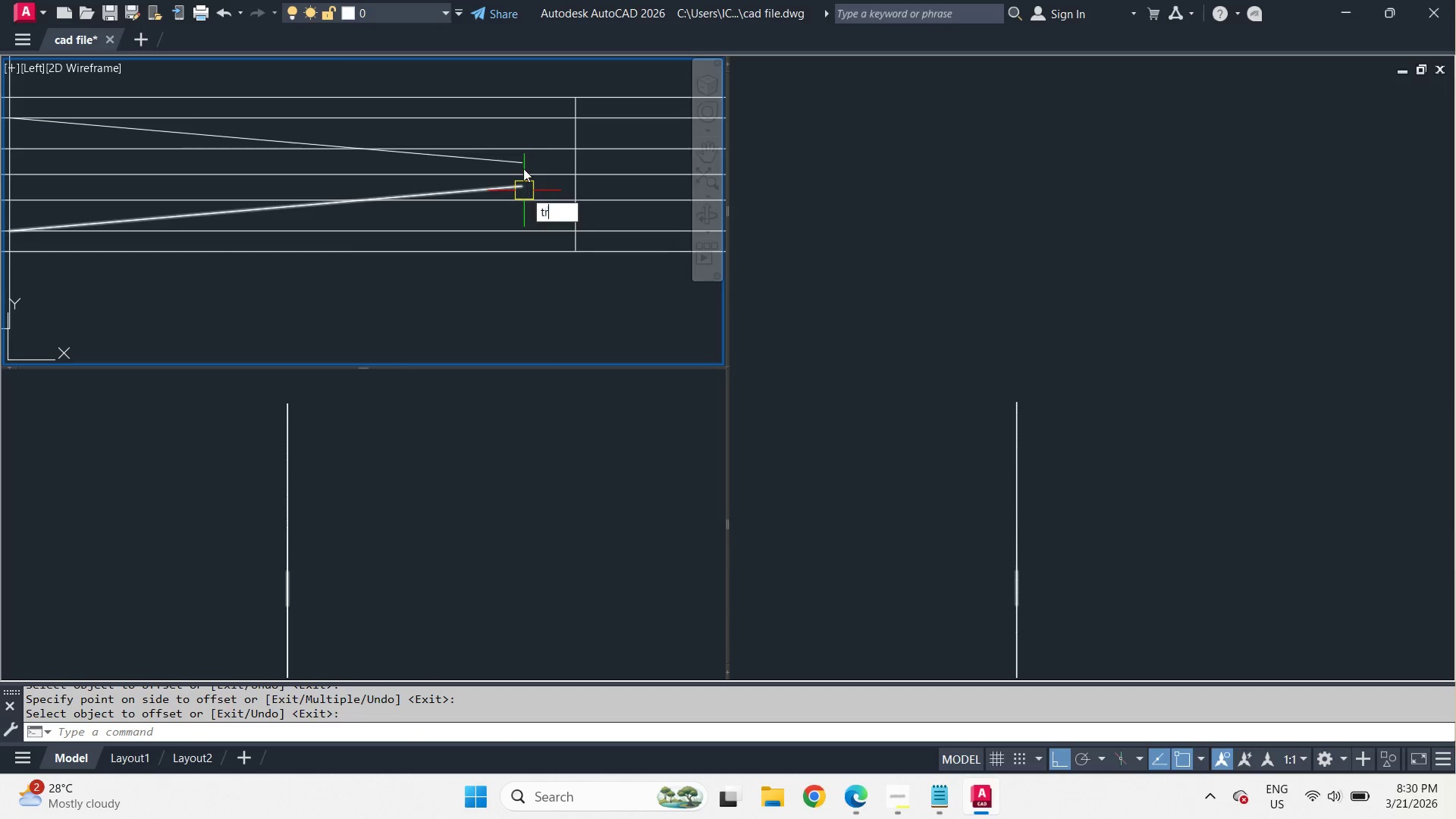 
key(R)
 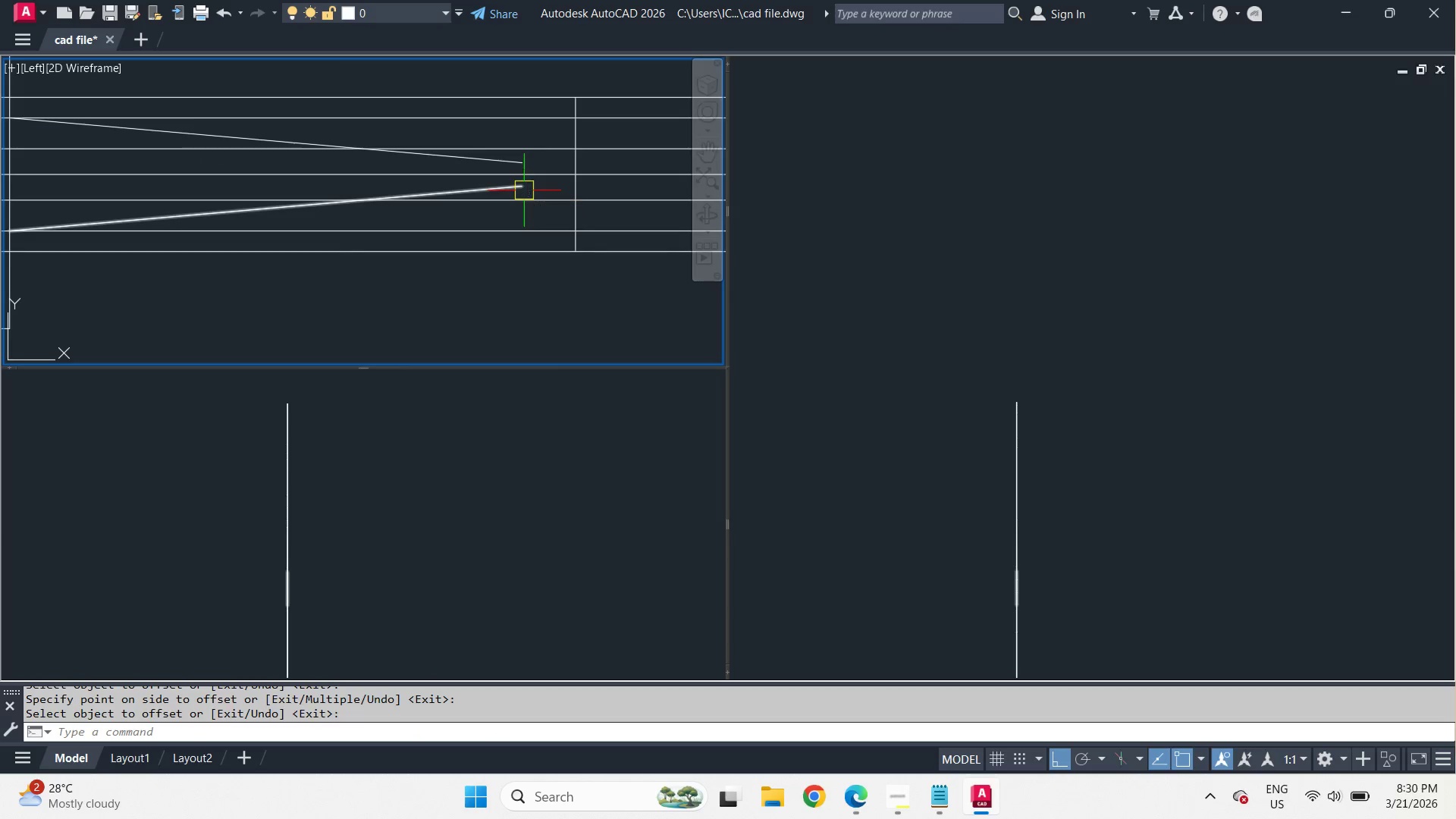 
key(Space)
 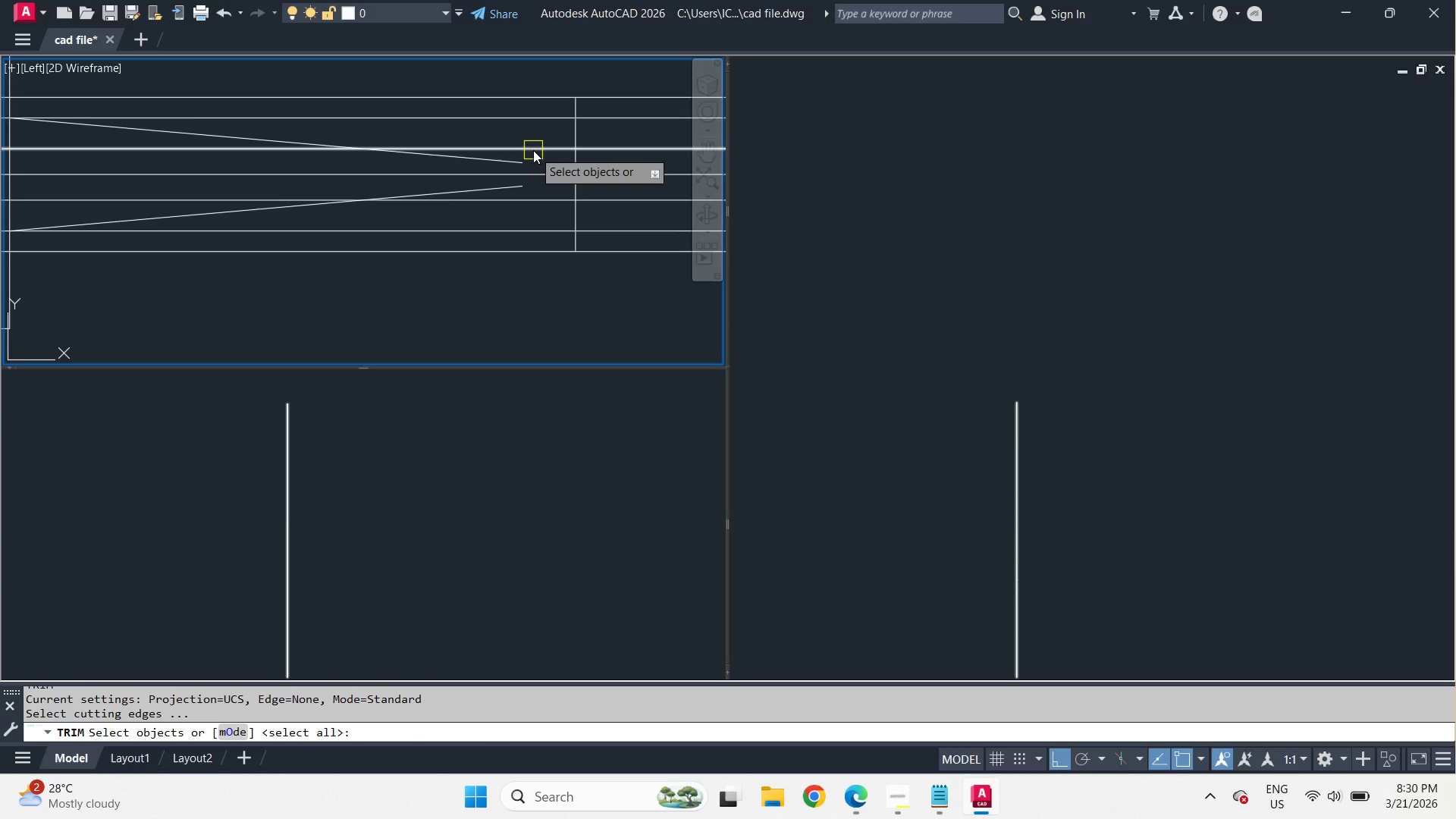 
left_click_drag(start_coordinate=[533, 150], to_coordinate=[536, 155])
 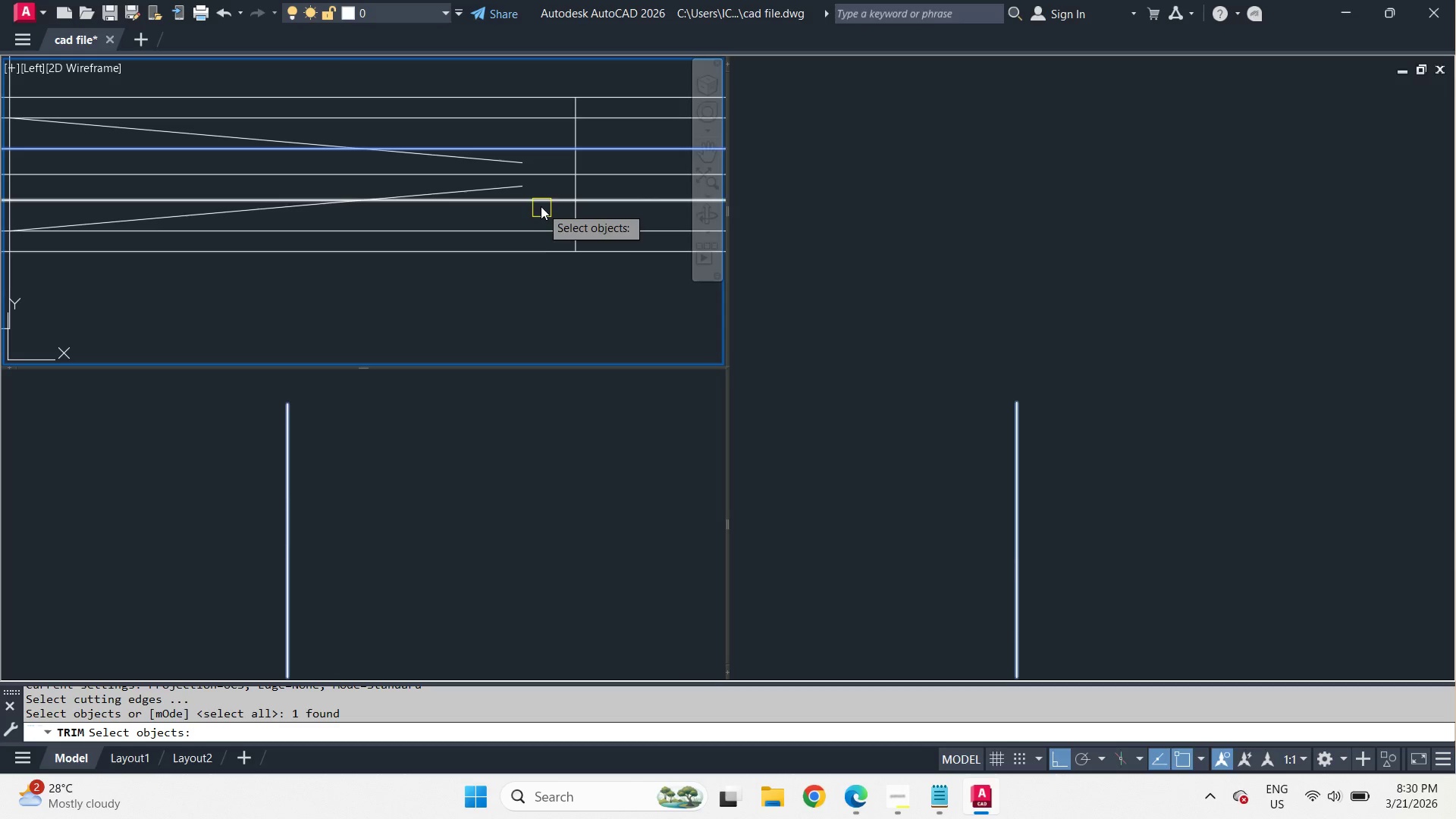 
left_click([538, 202])
 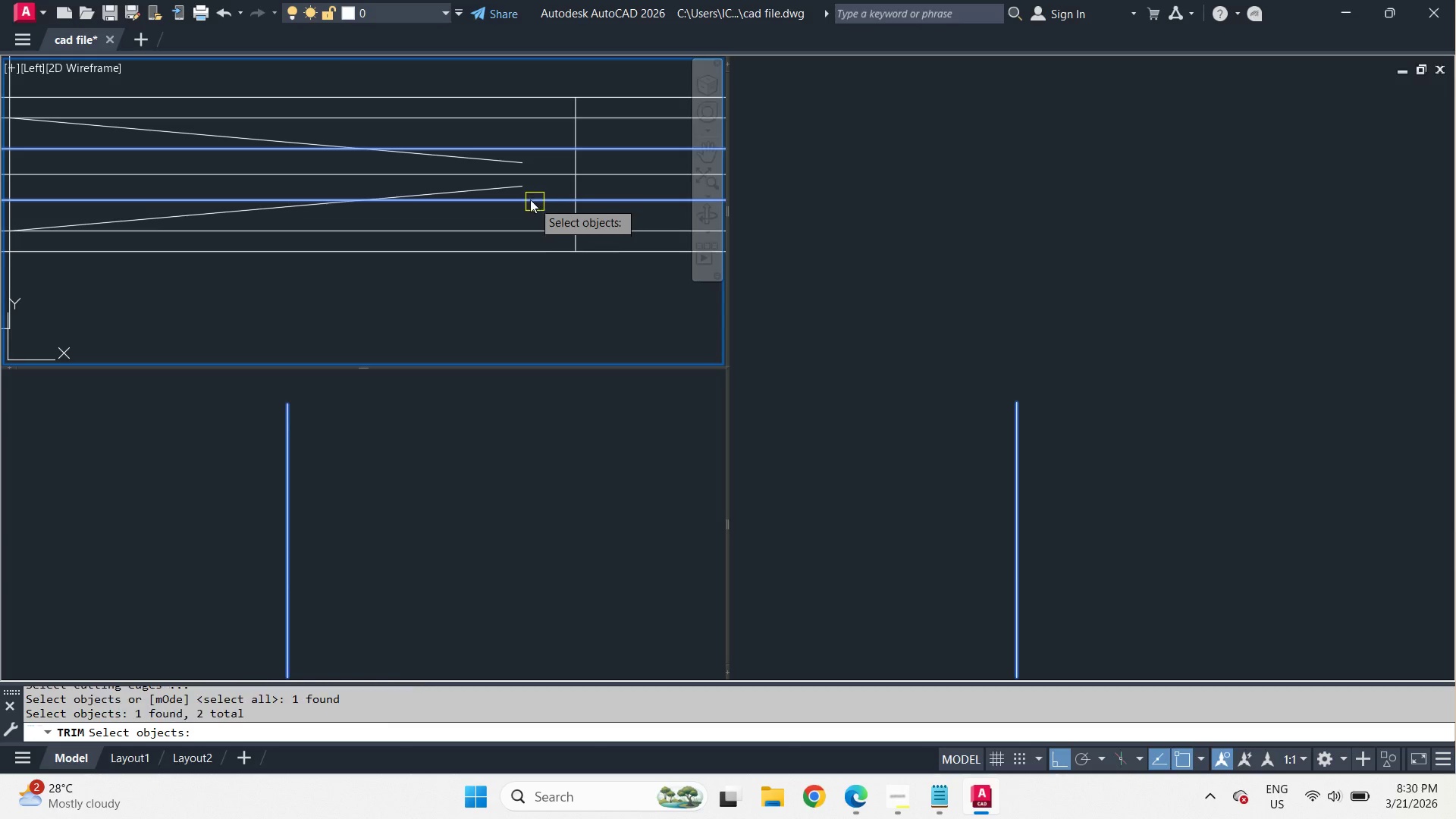 
key(Space)
 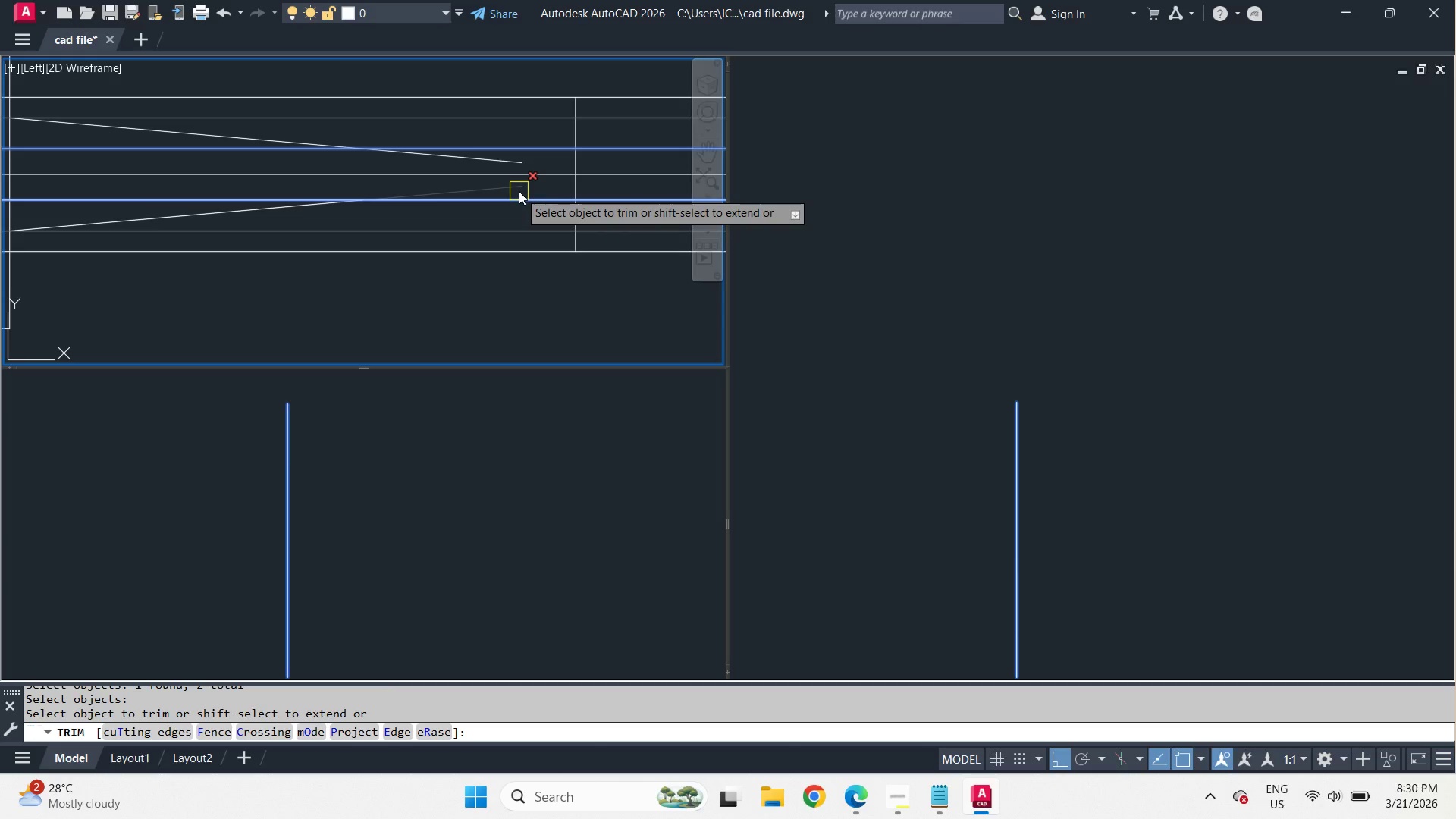 
left_click([519, 191])
 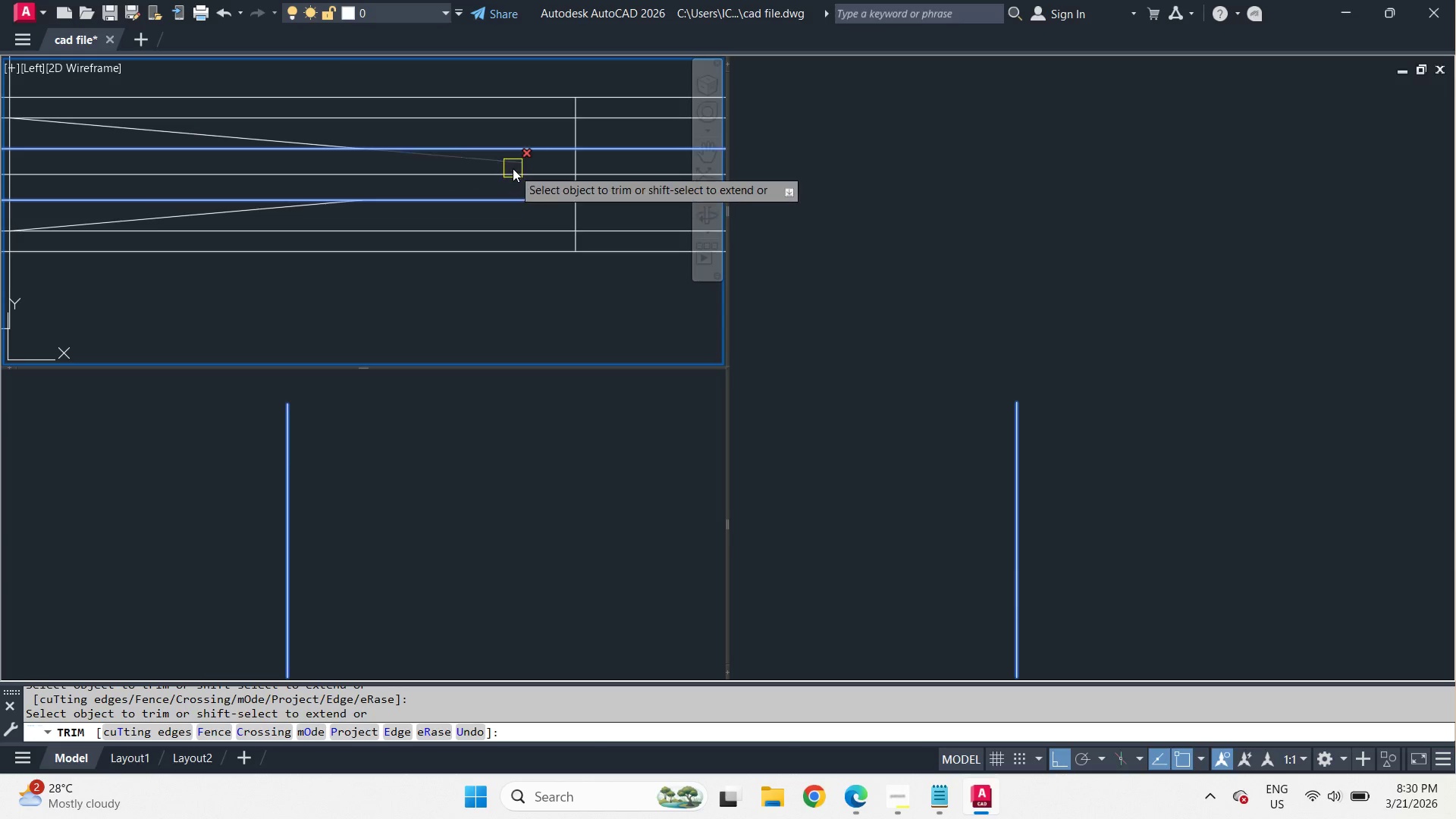 
left_click([512, 167])
 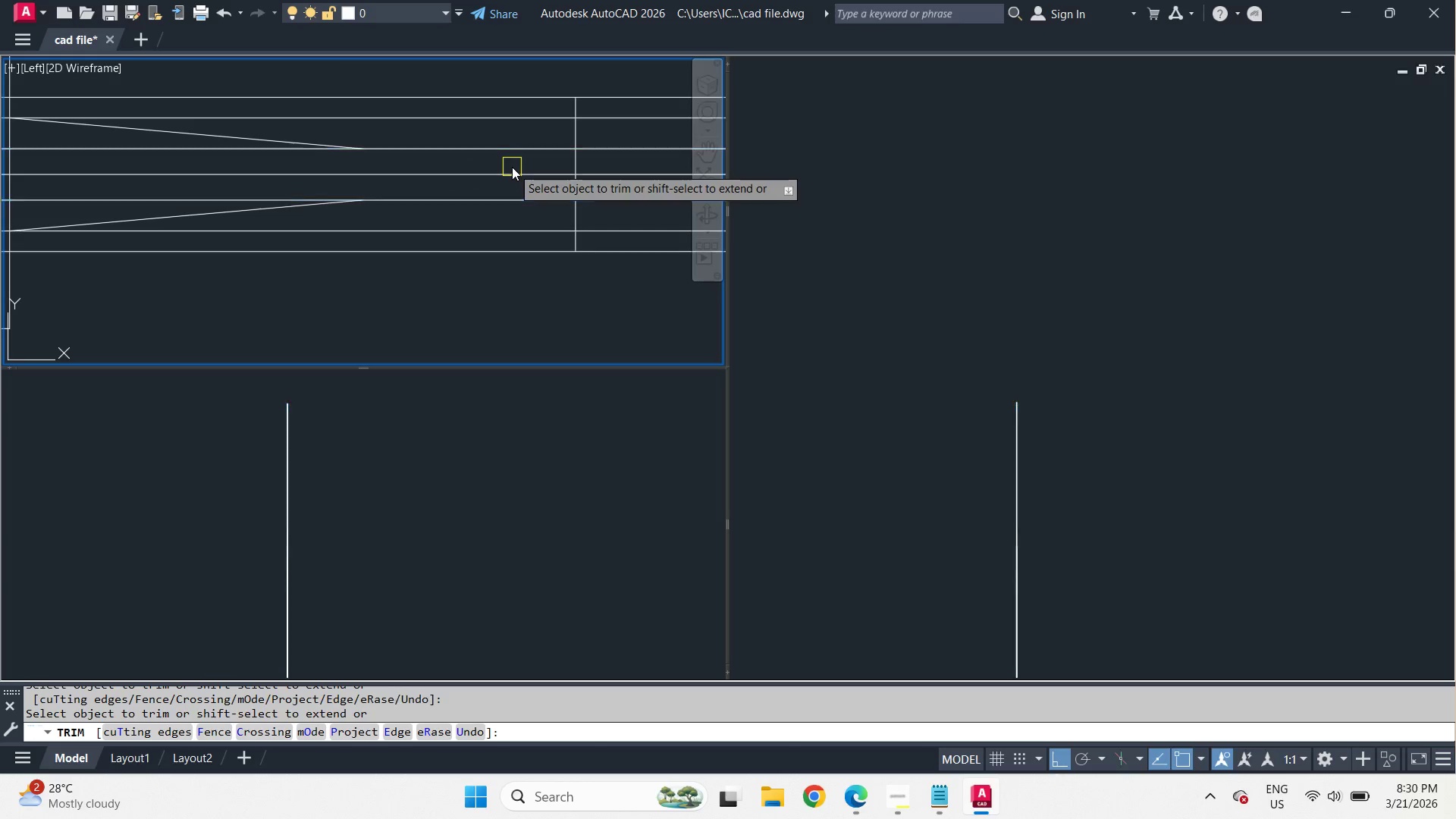 
key(Space)
 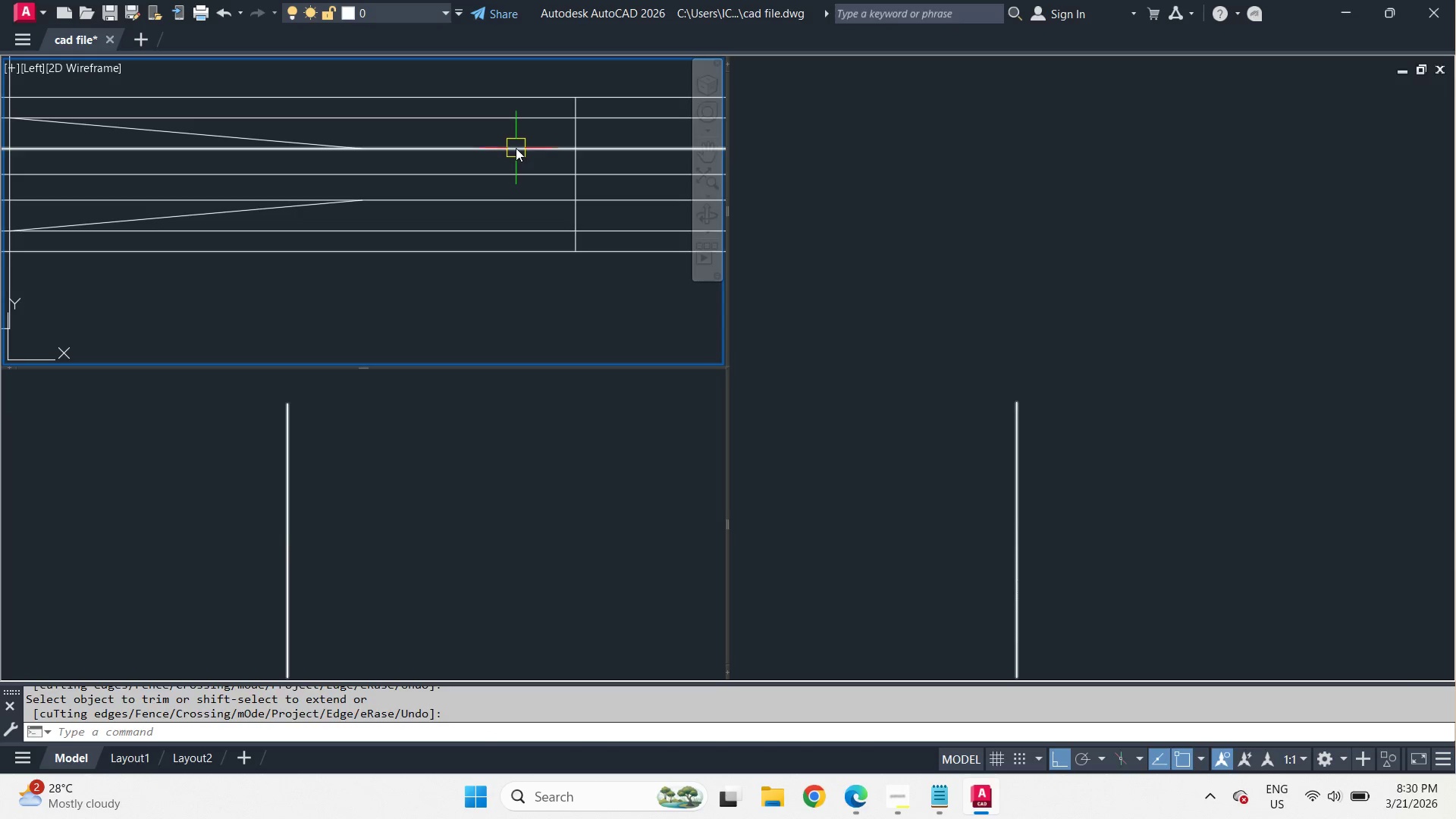 
left_click([516, 148])
 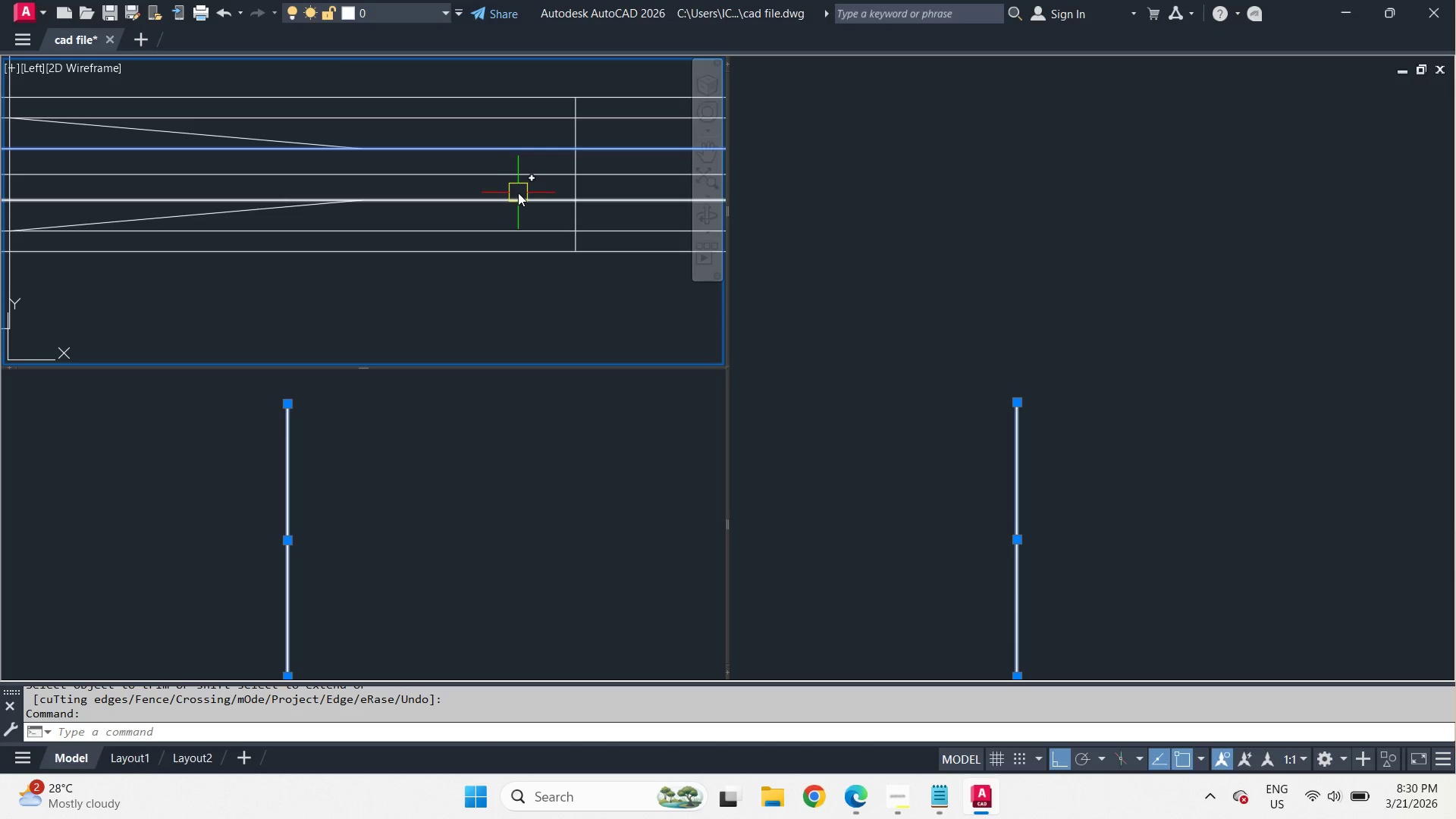 
left_click([520, 199])
 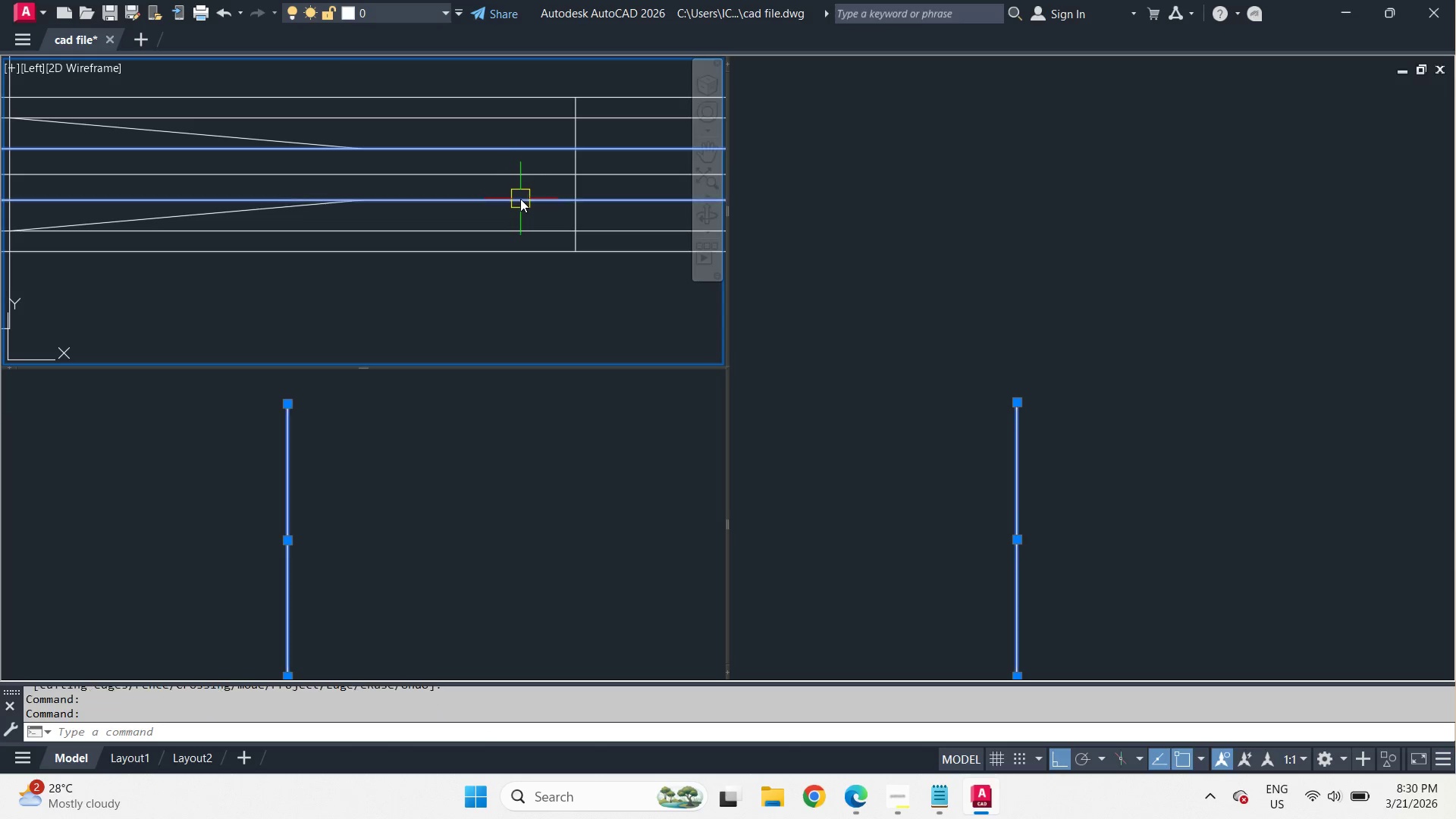 
key(E)
 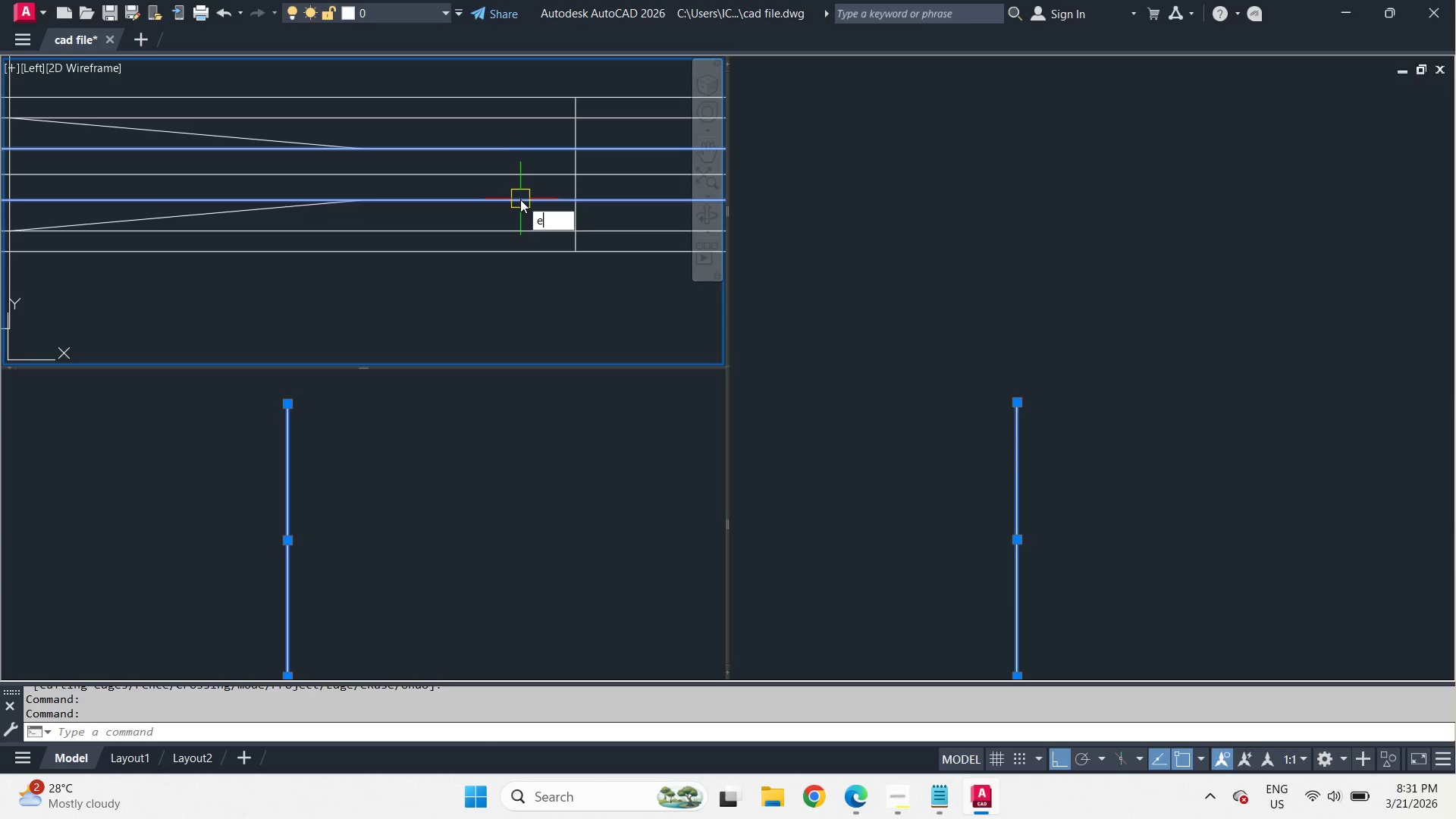 
key(Space)
 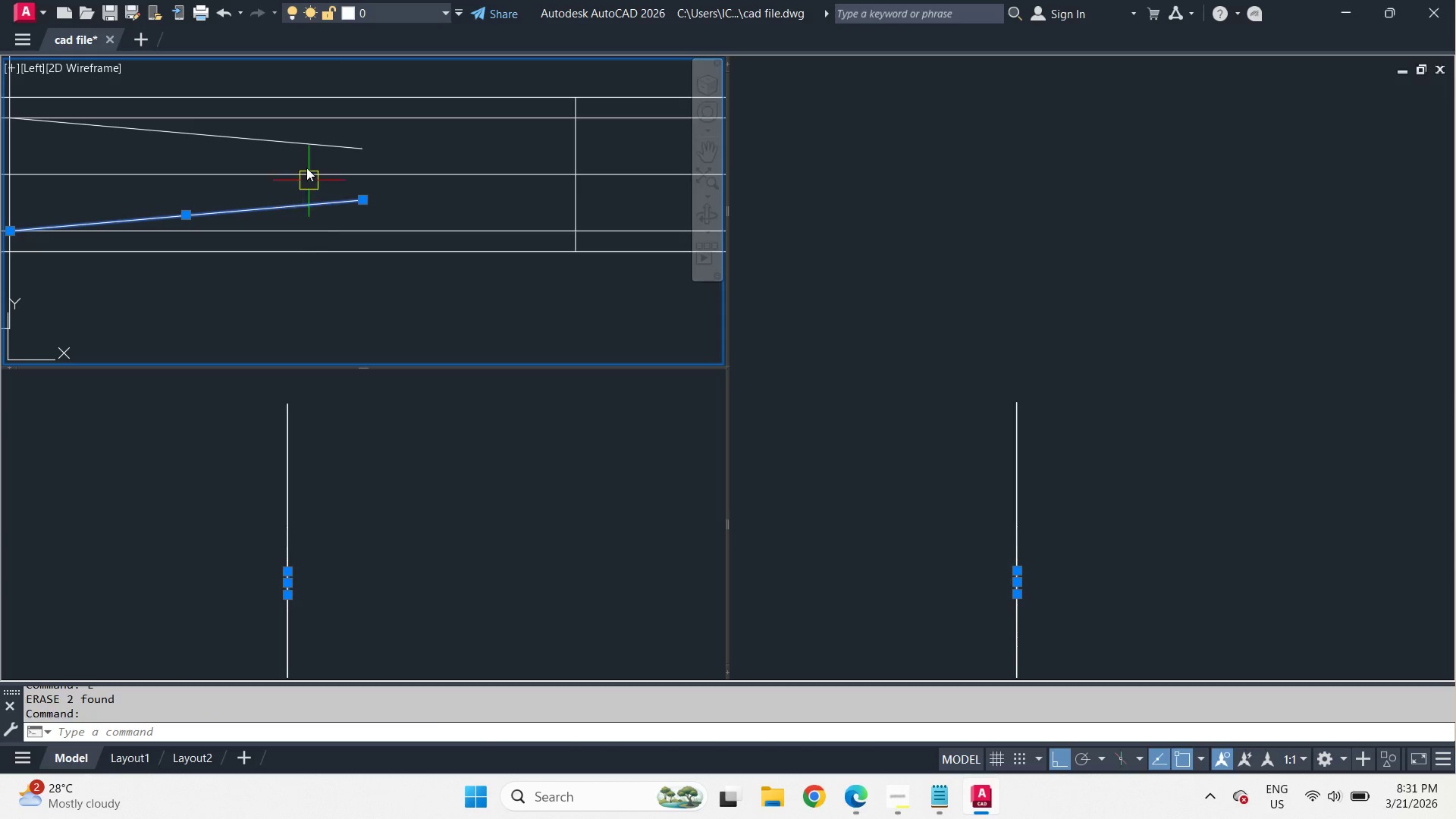 
double_click([303, 143])
 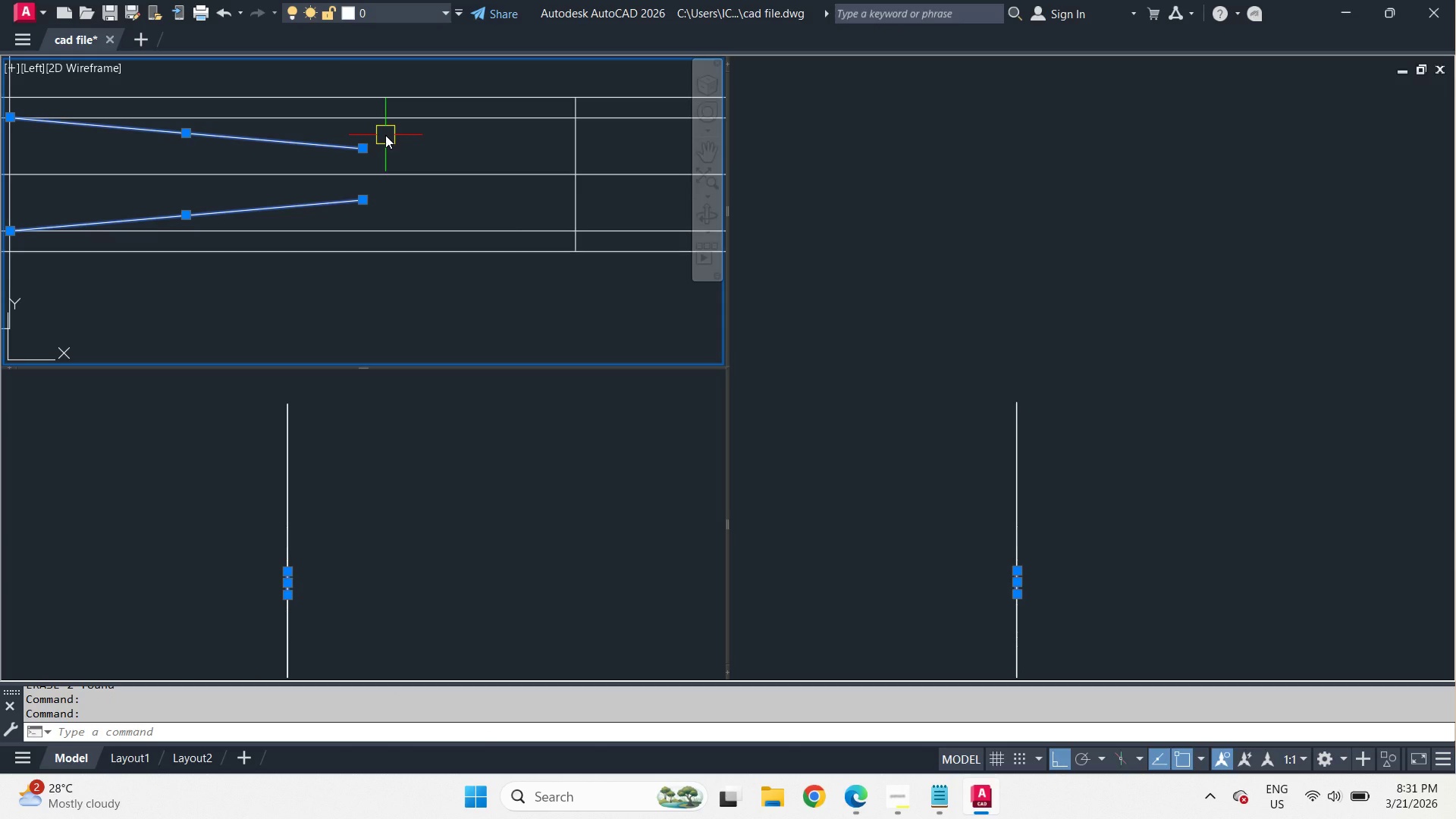 
key(M)
 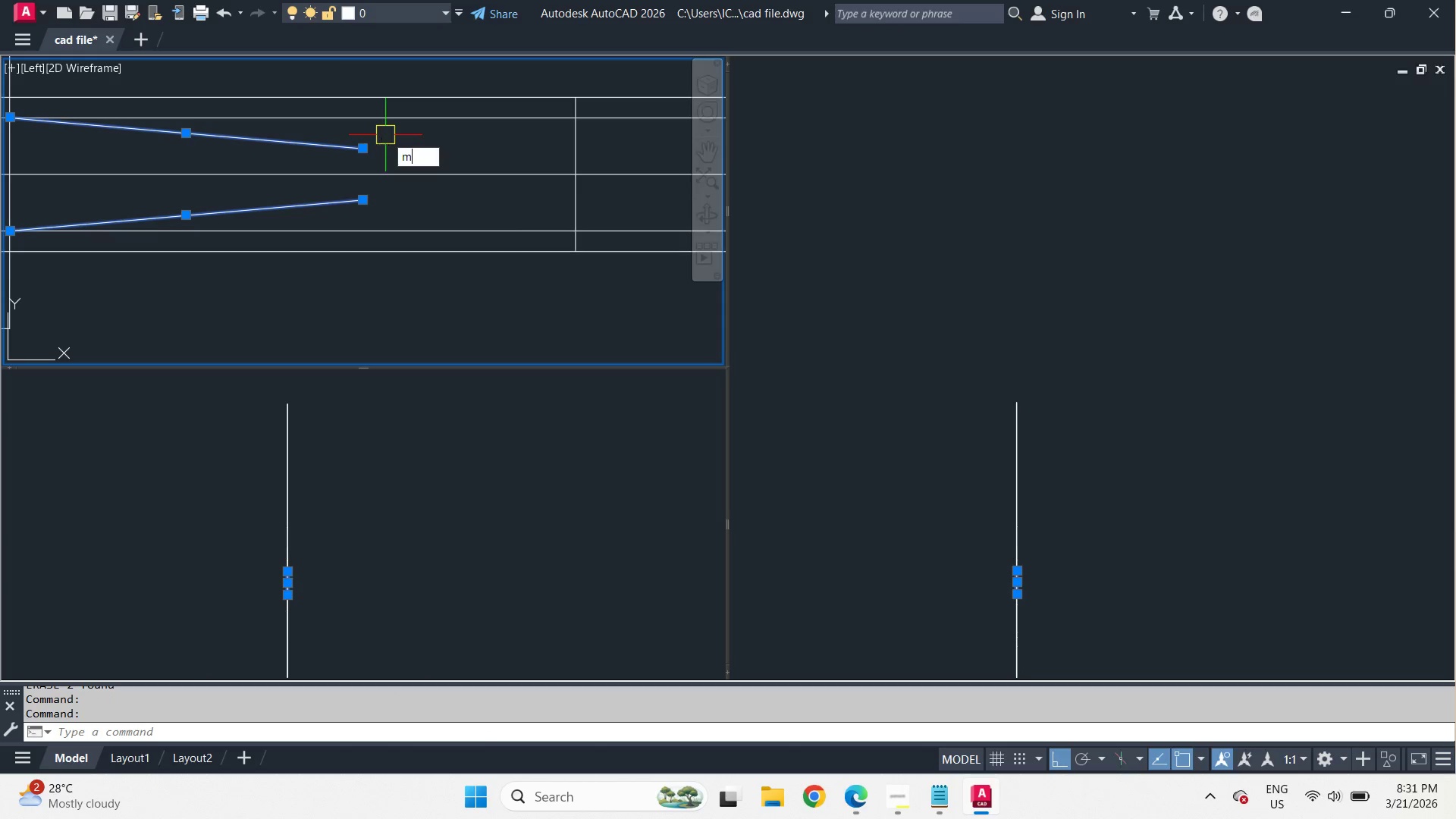 
key(Space)
 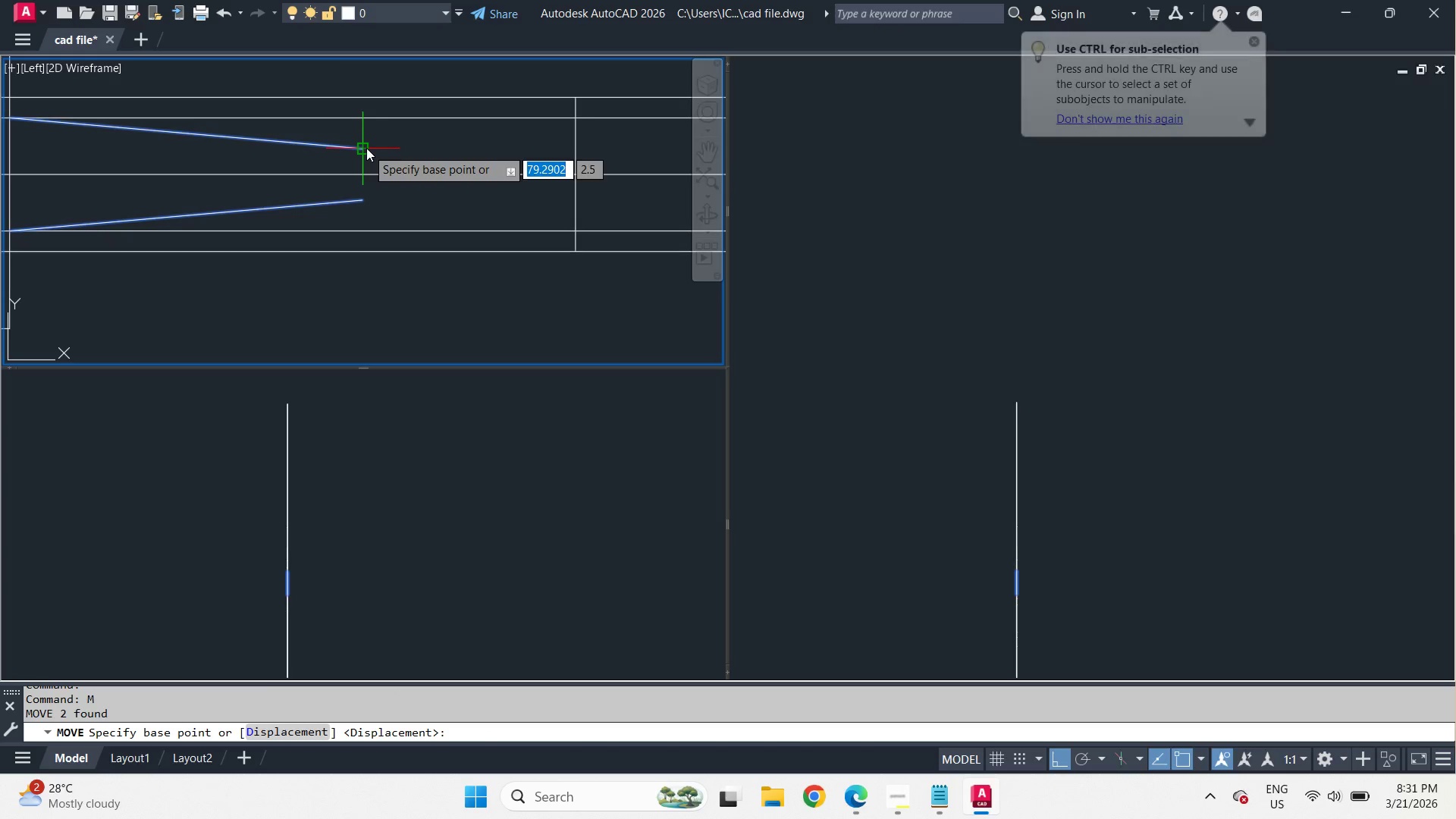 
left_click_drag(start_coordinate=[366, 148], to_coordinate=[372, 149])
 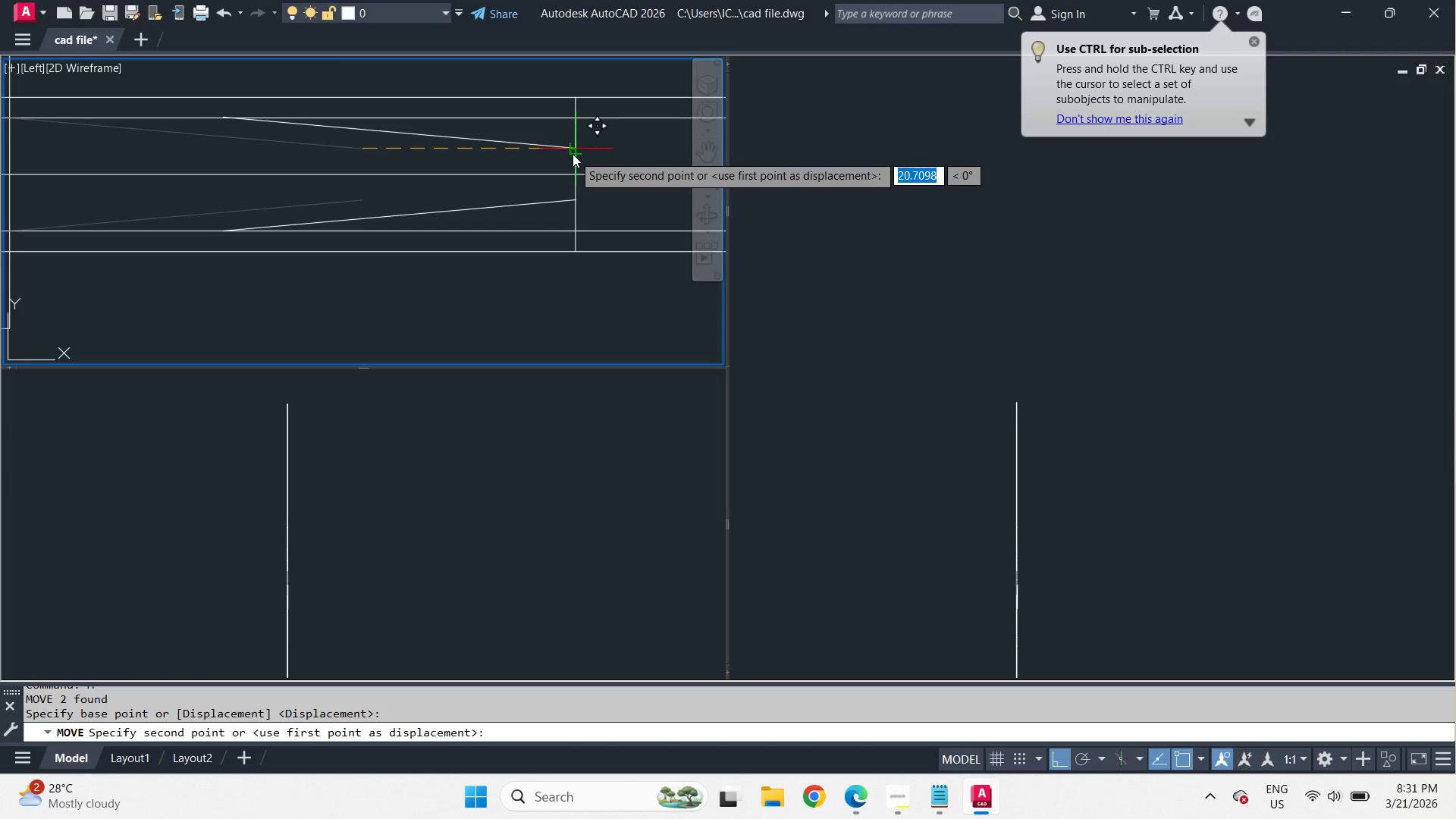 
left_click([573, 154])
 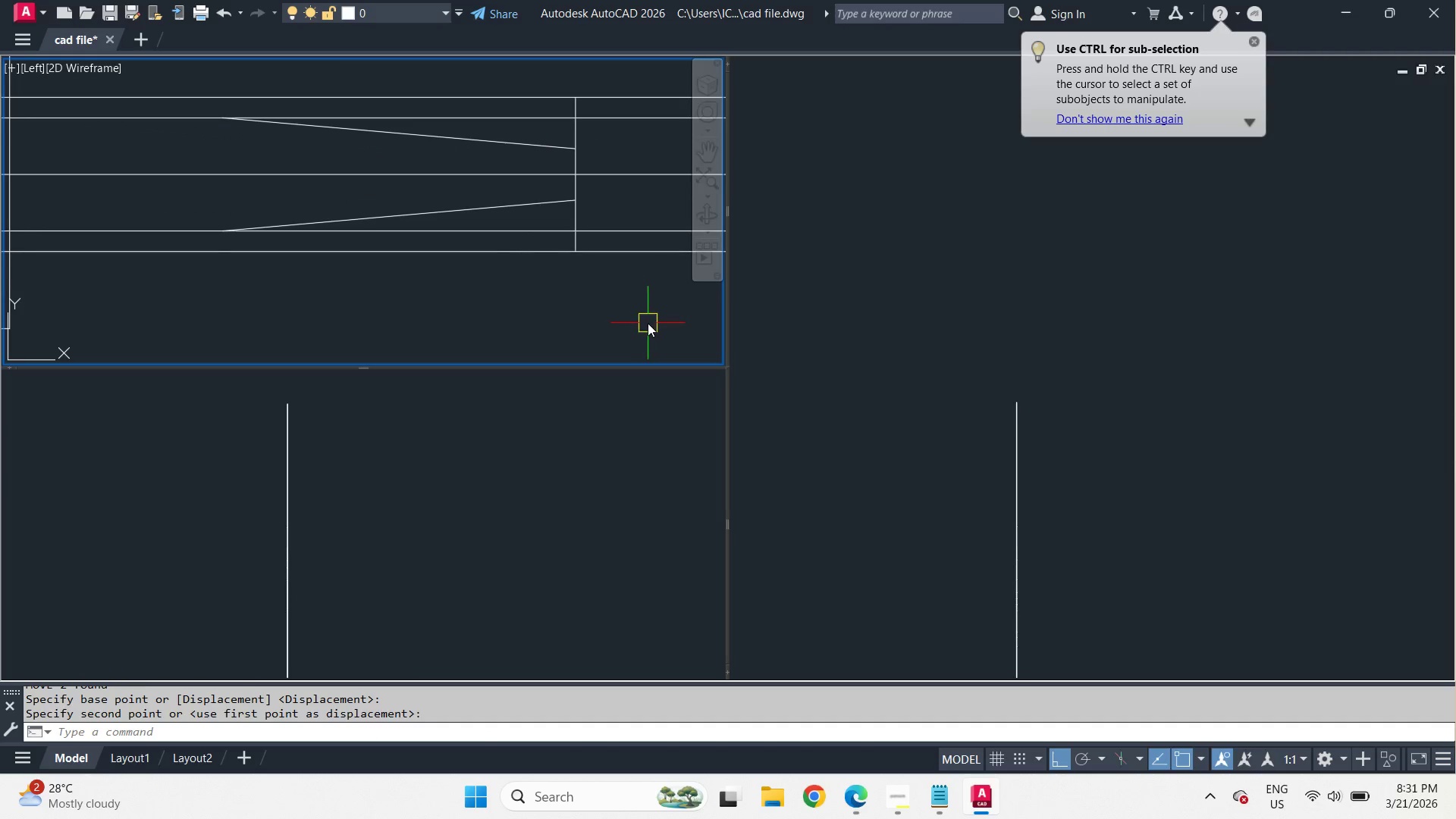 
scroll: coordinate [648, 323], scroll_direction: down, amount: 1.0
 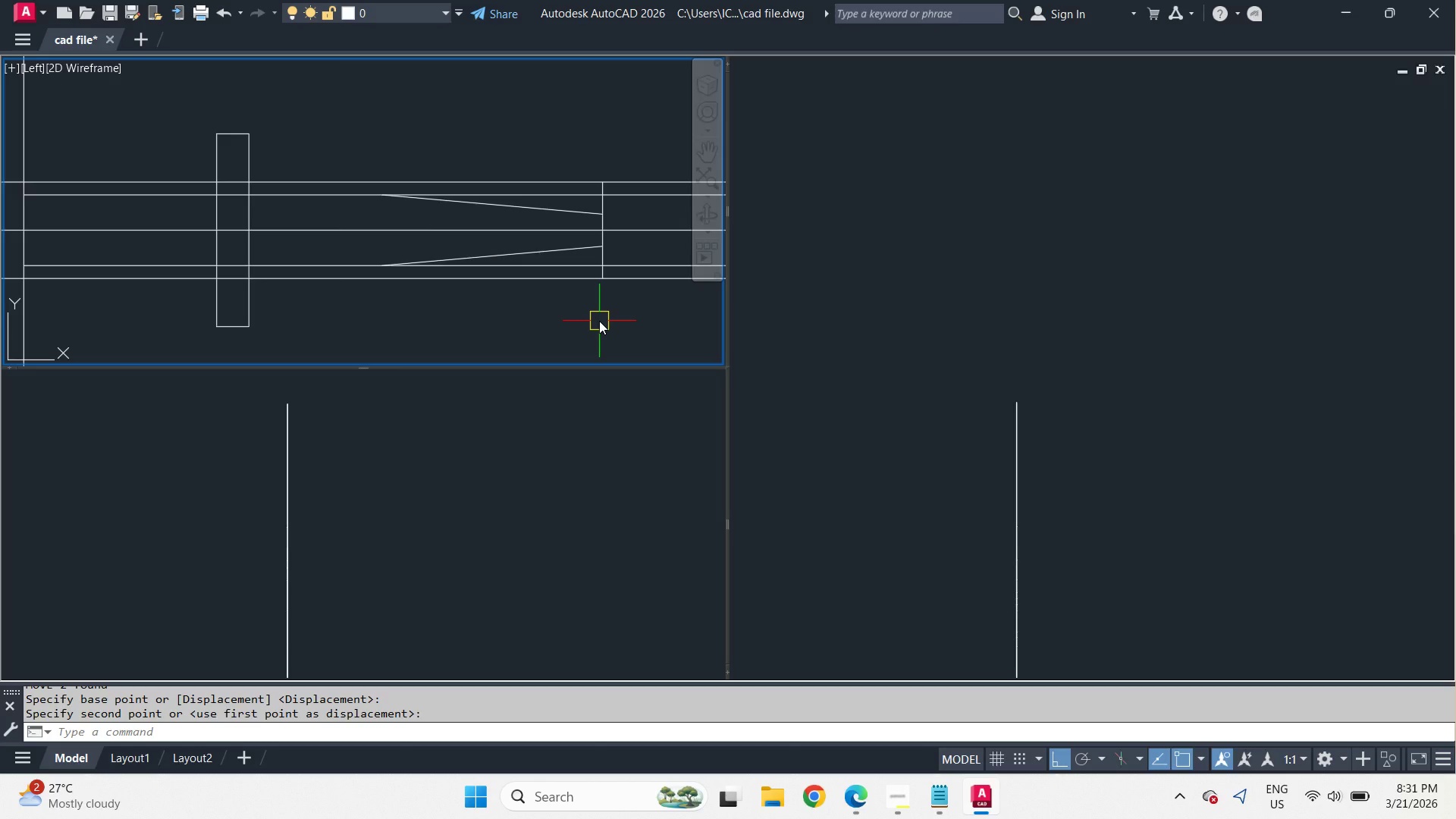 
wait(24.04)
 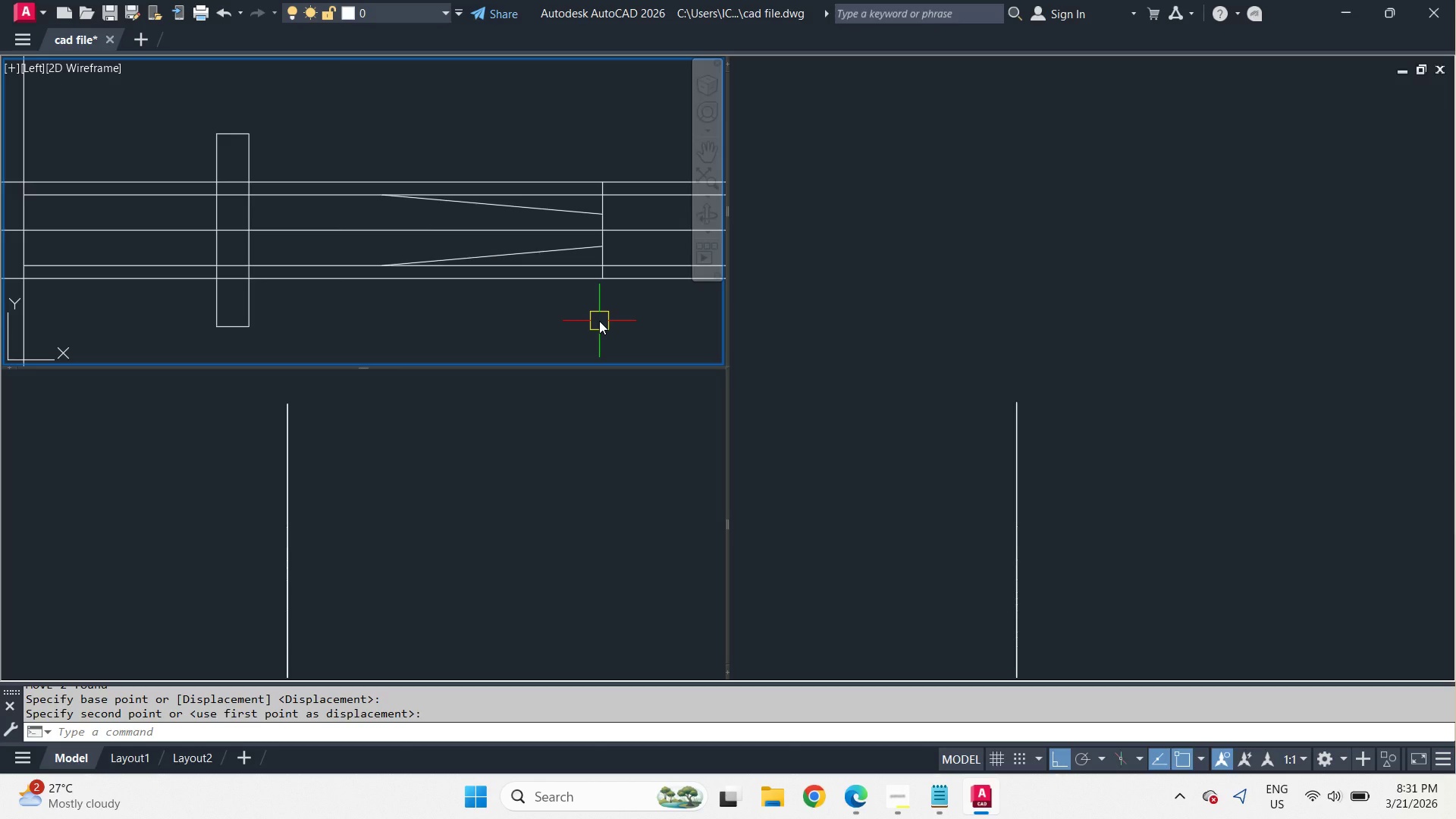 
key(D)
 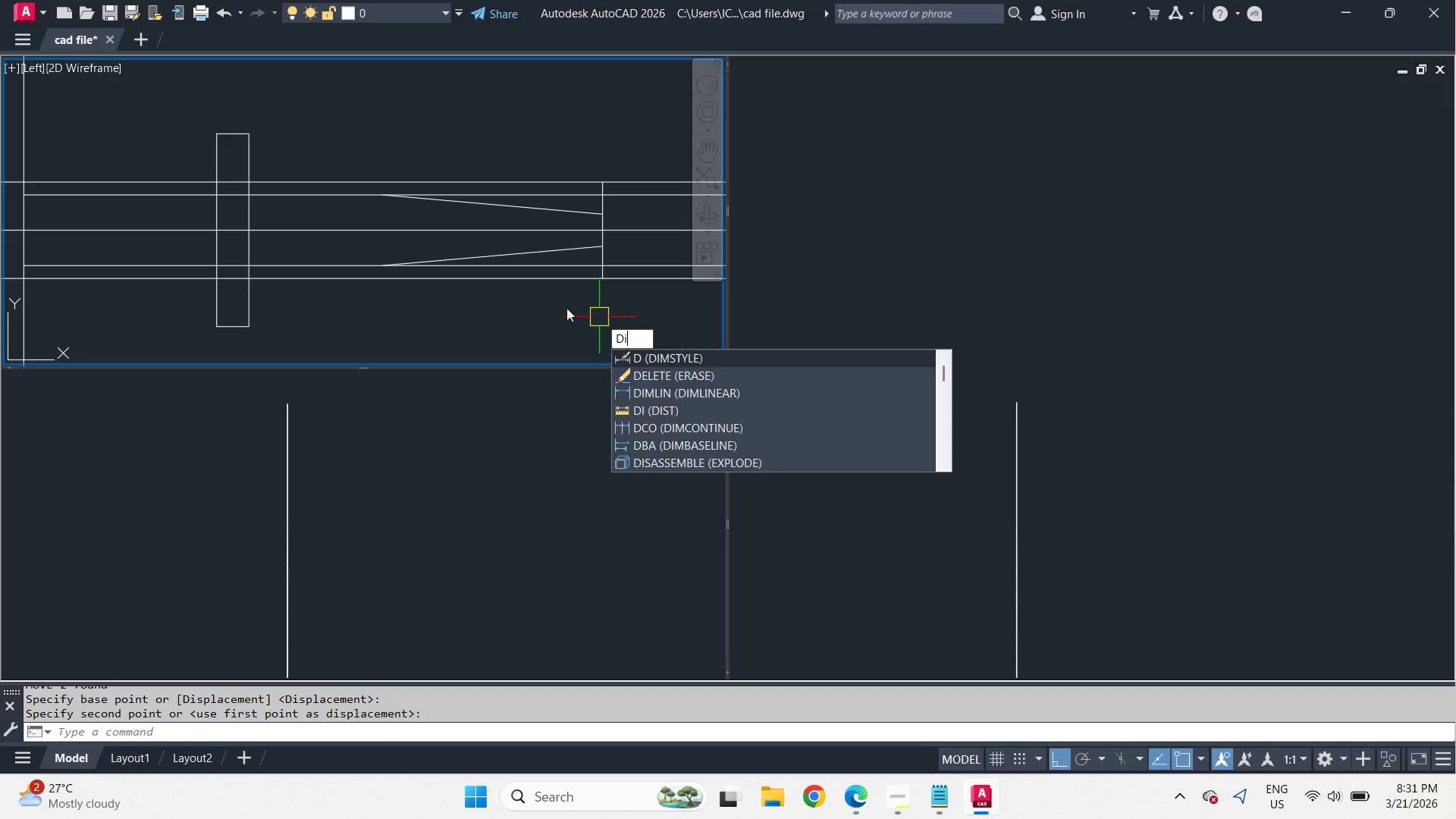 
key(I)
 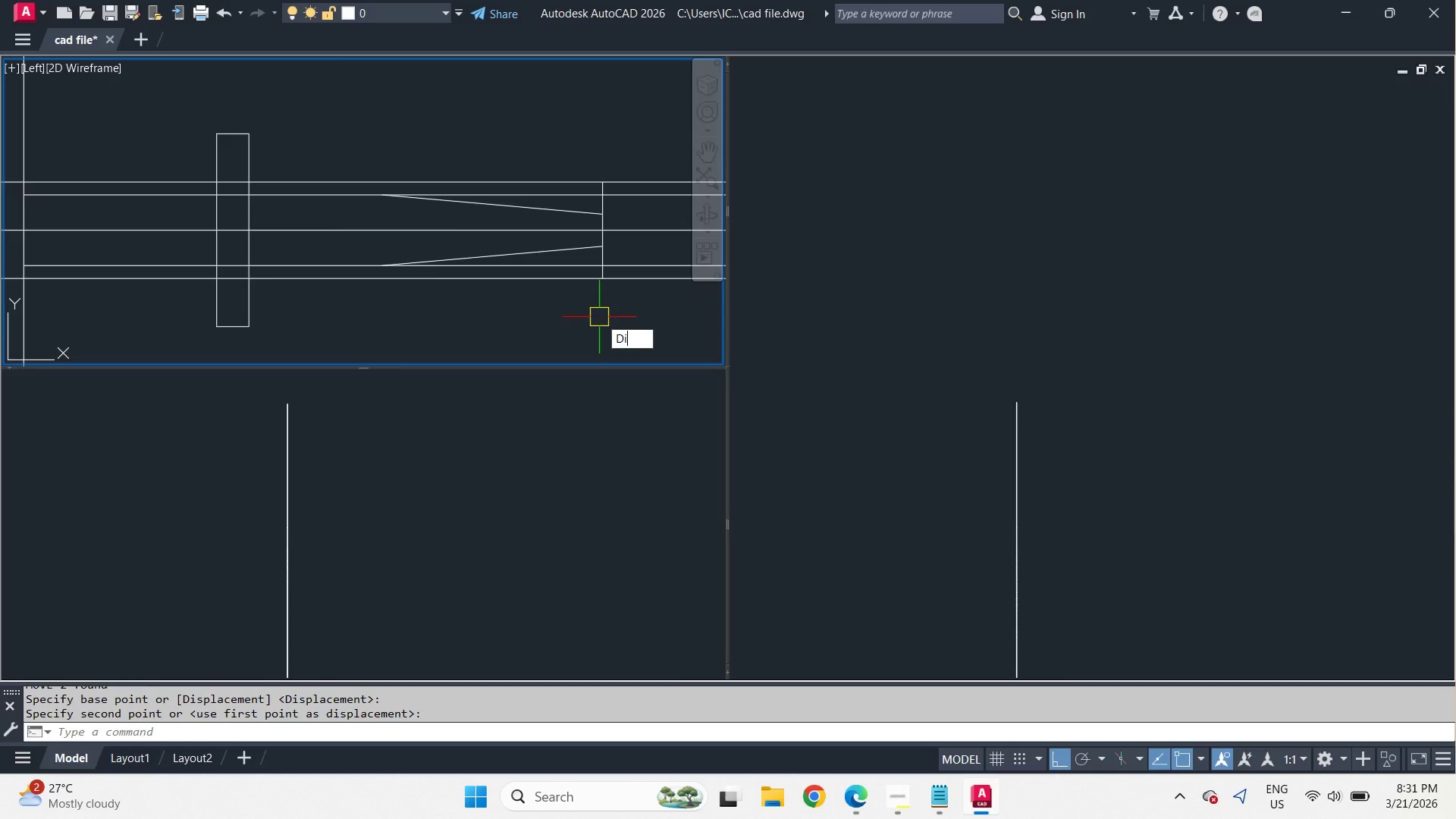 
key(Space)
 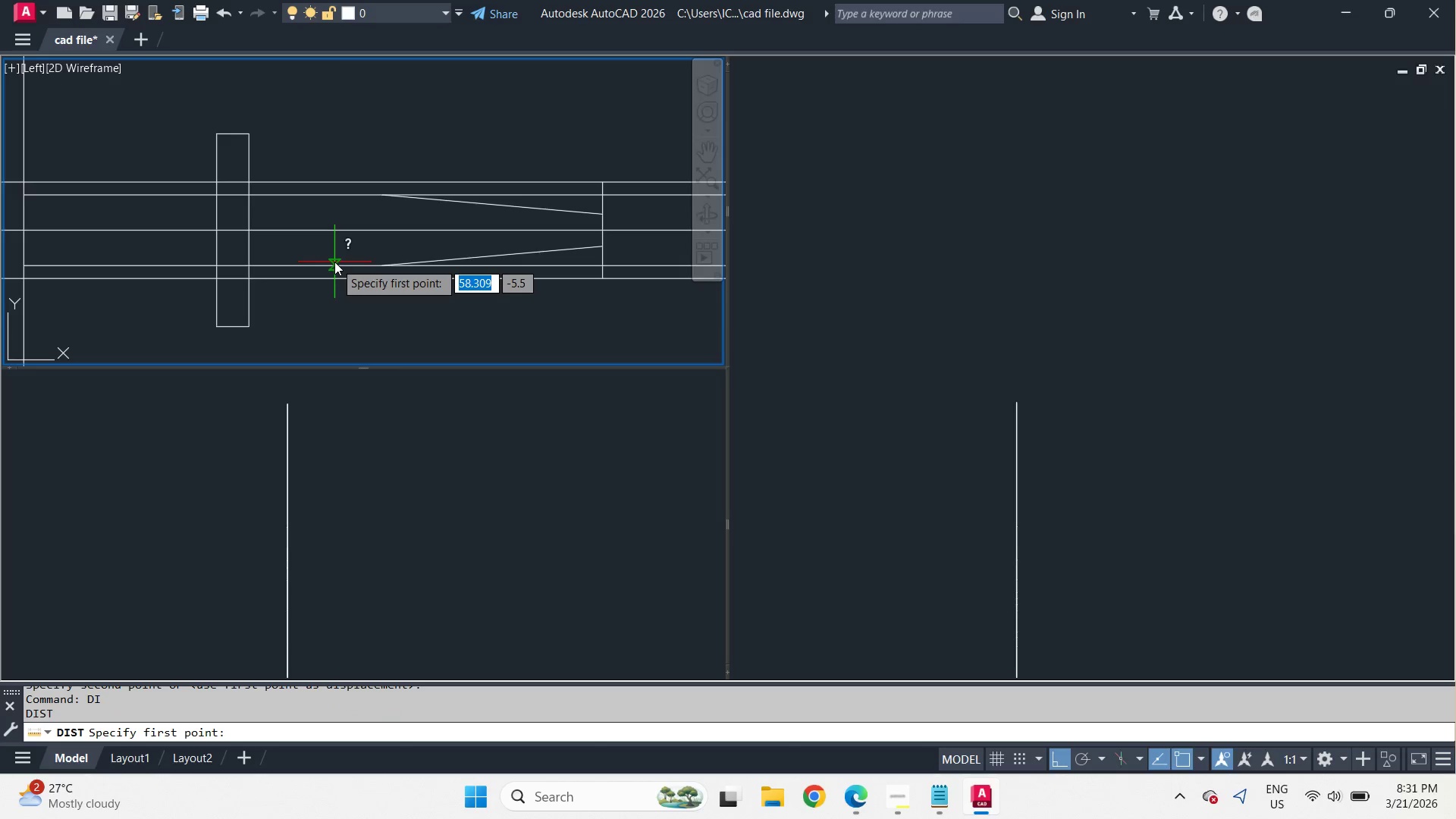 
left_click([334, 262])
 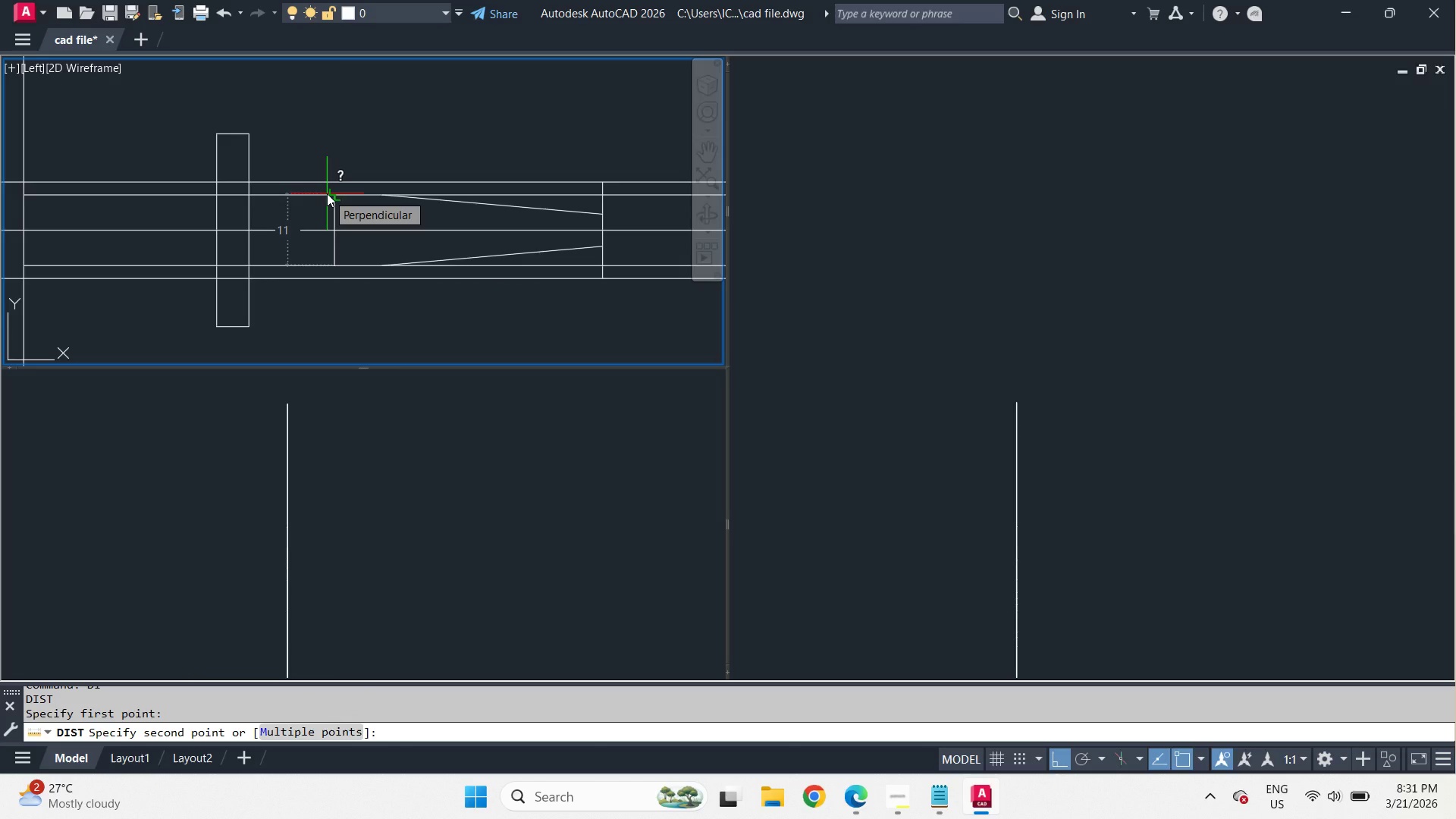 
key(Escape)
 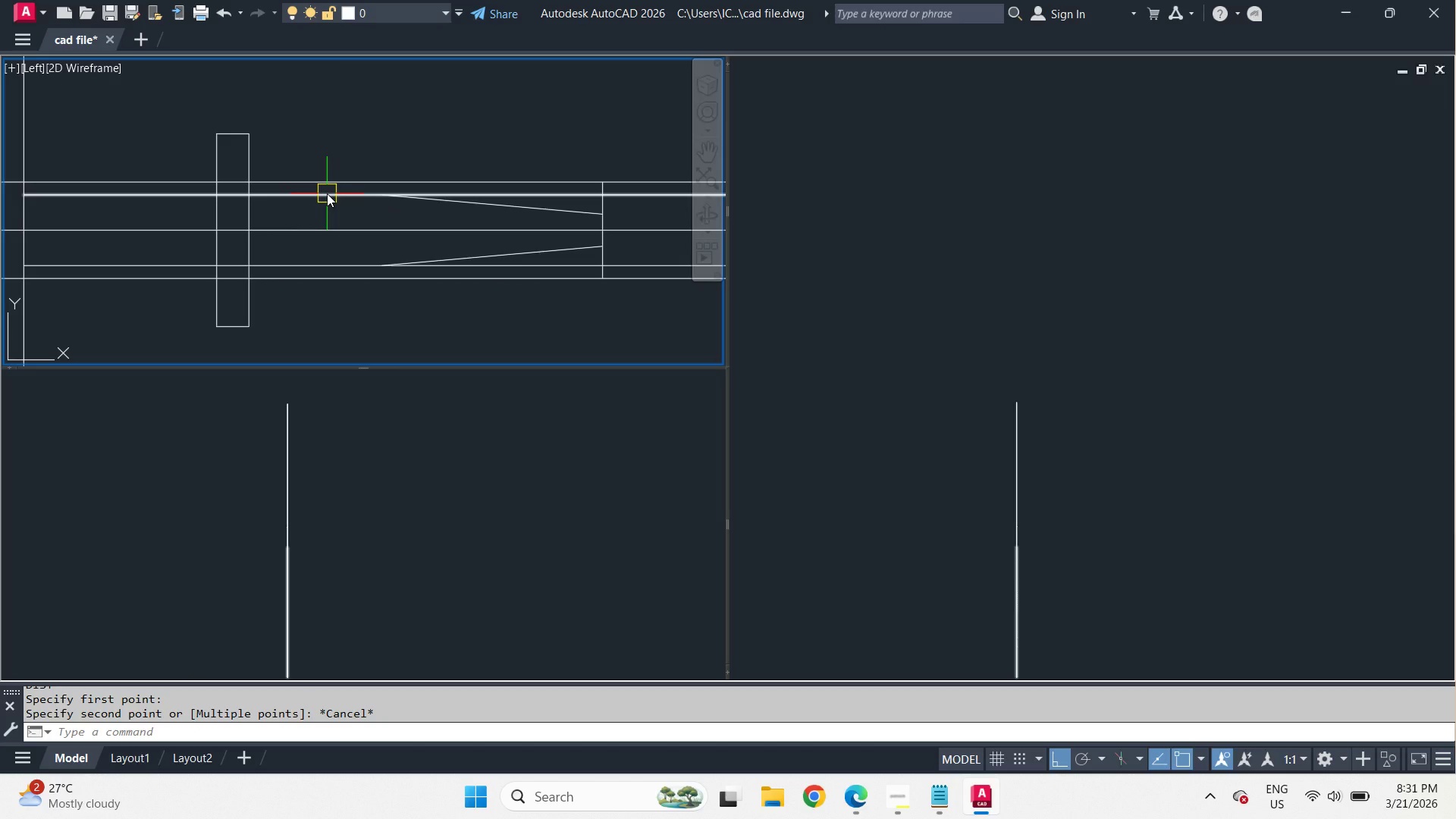 
wait(11.2)
 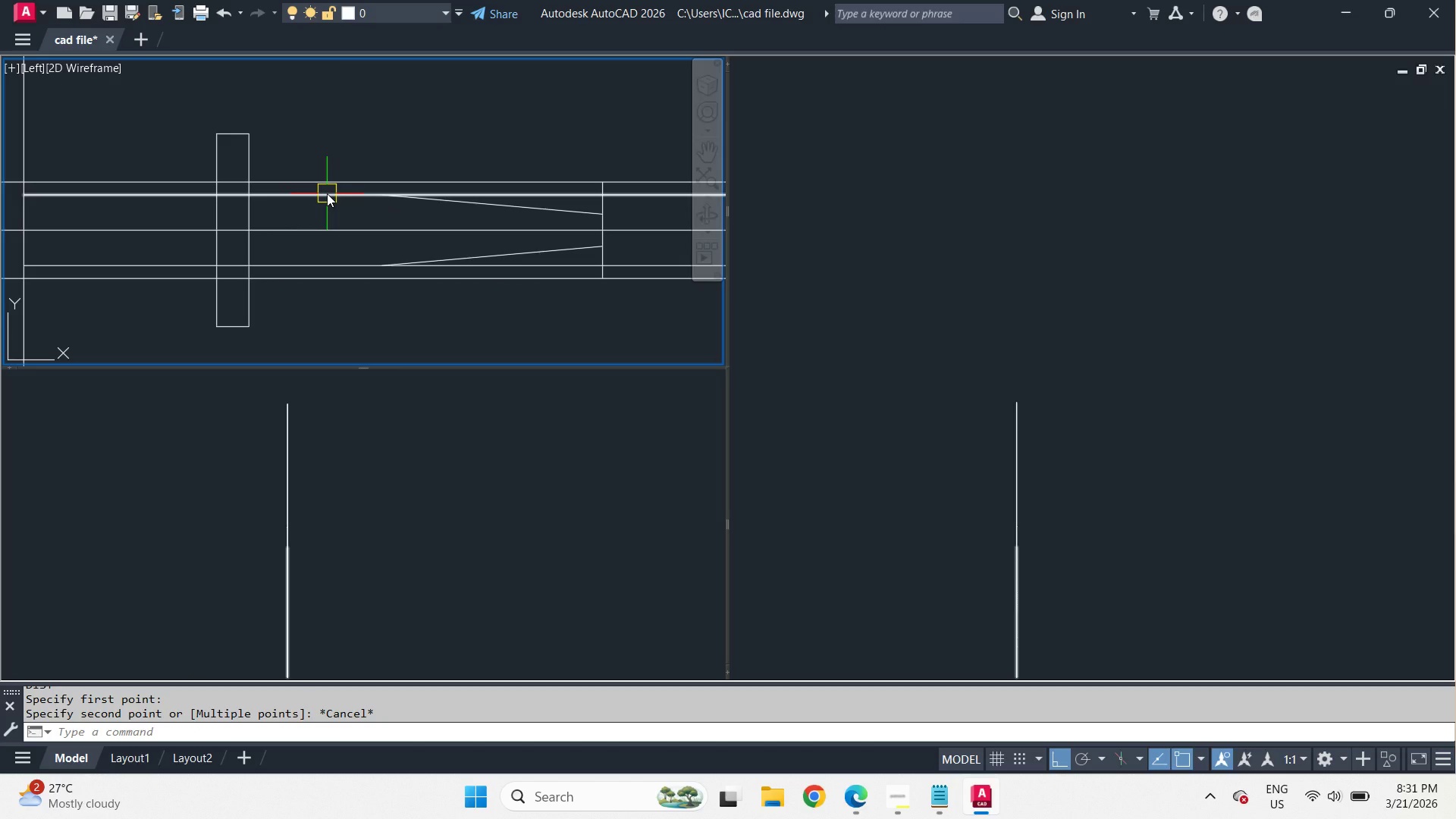 
key(F)
 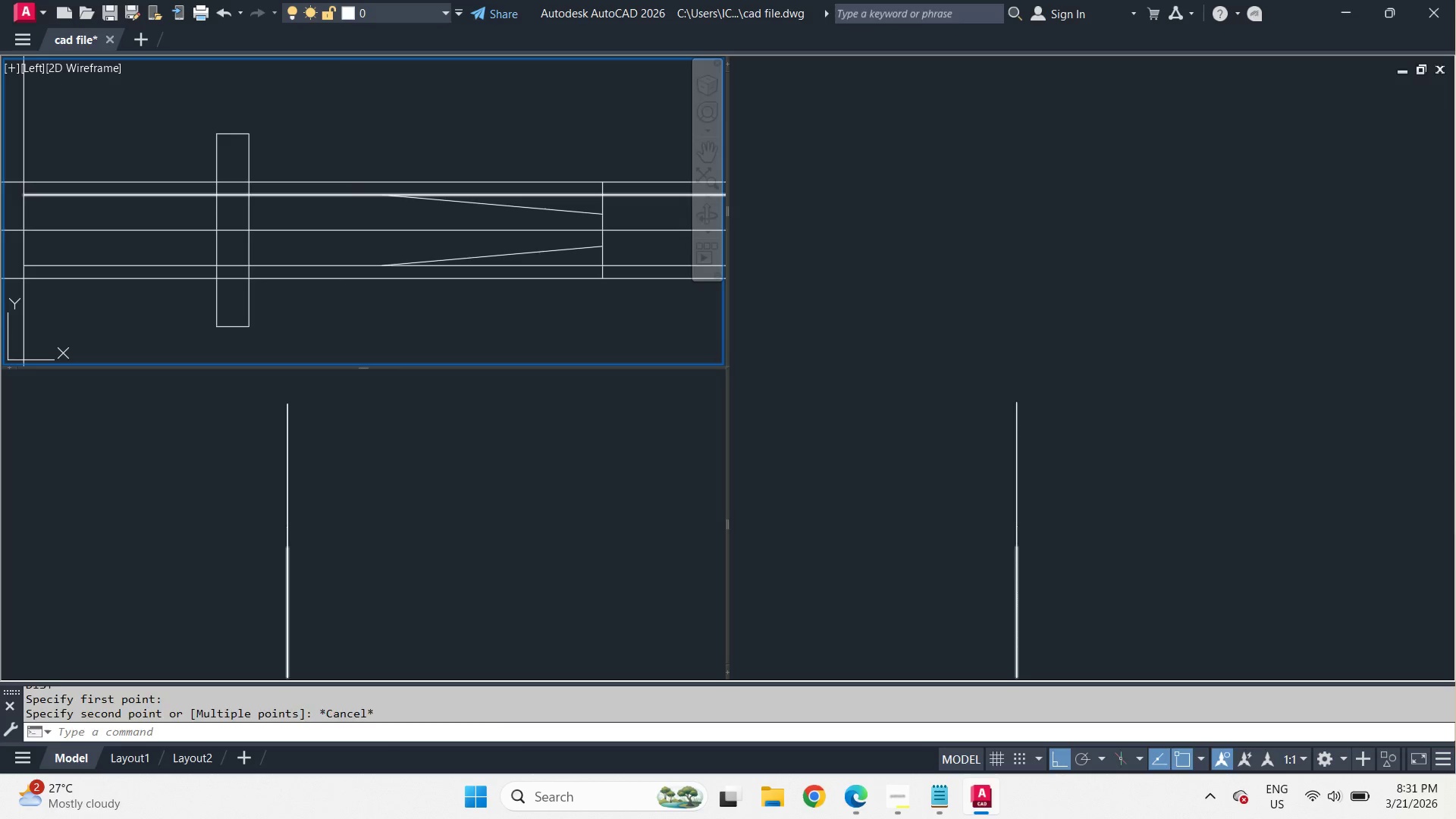 
key(Space)
 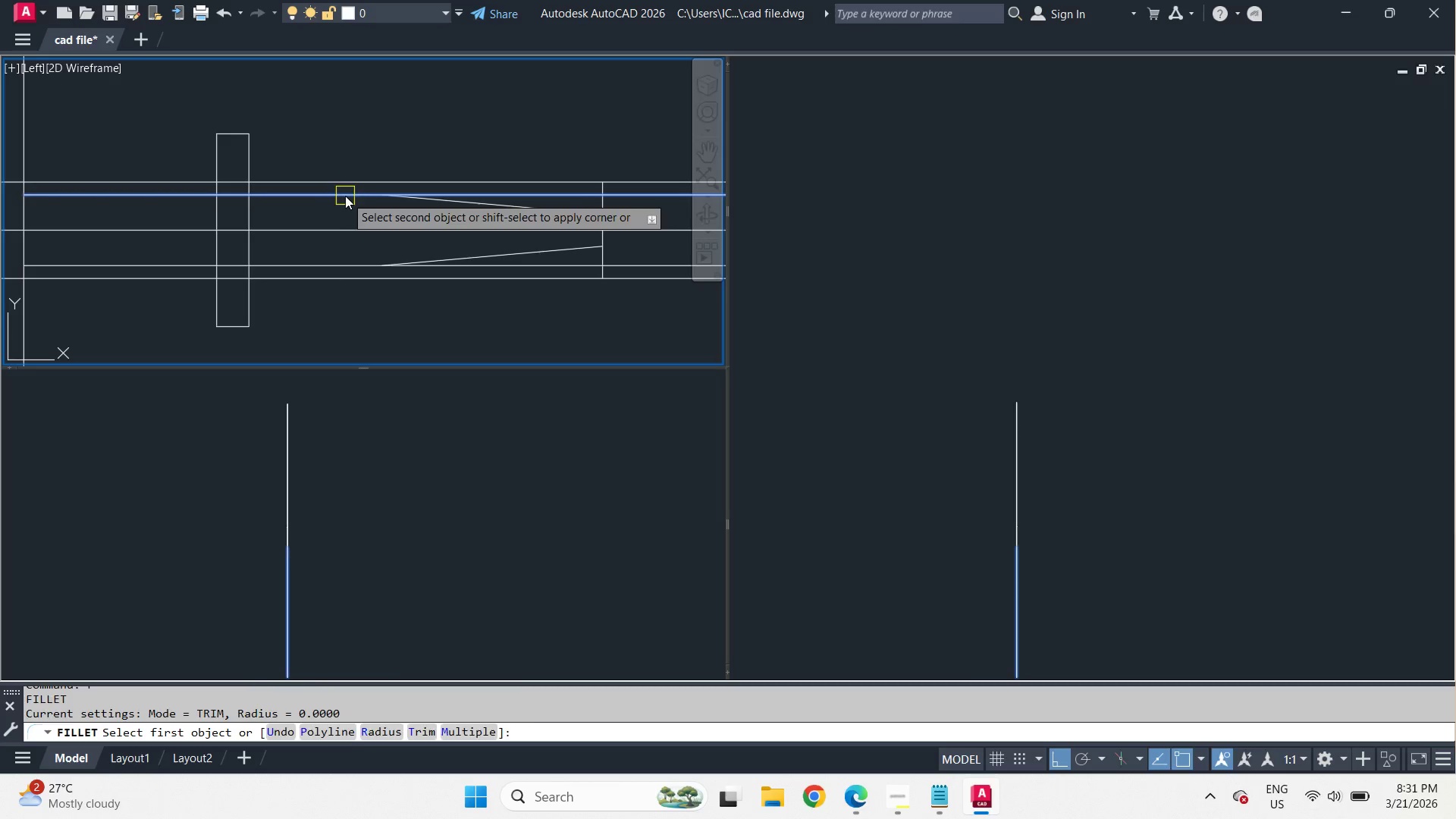 
left_click_drag(start_coordinate=[345, 196], to_coordinate=[351, 201])
 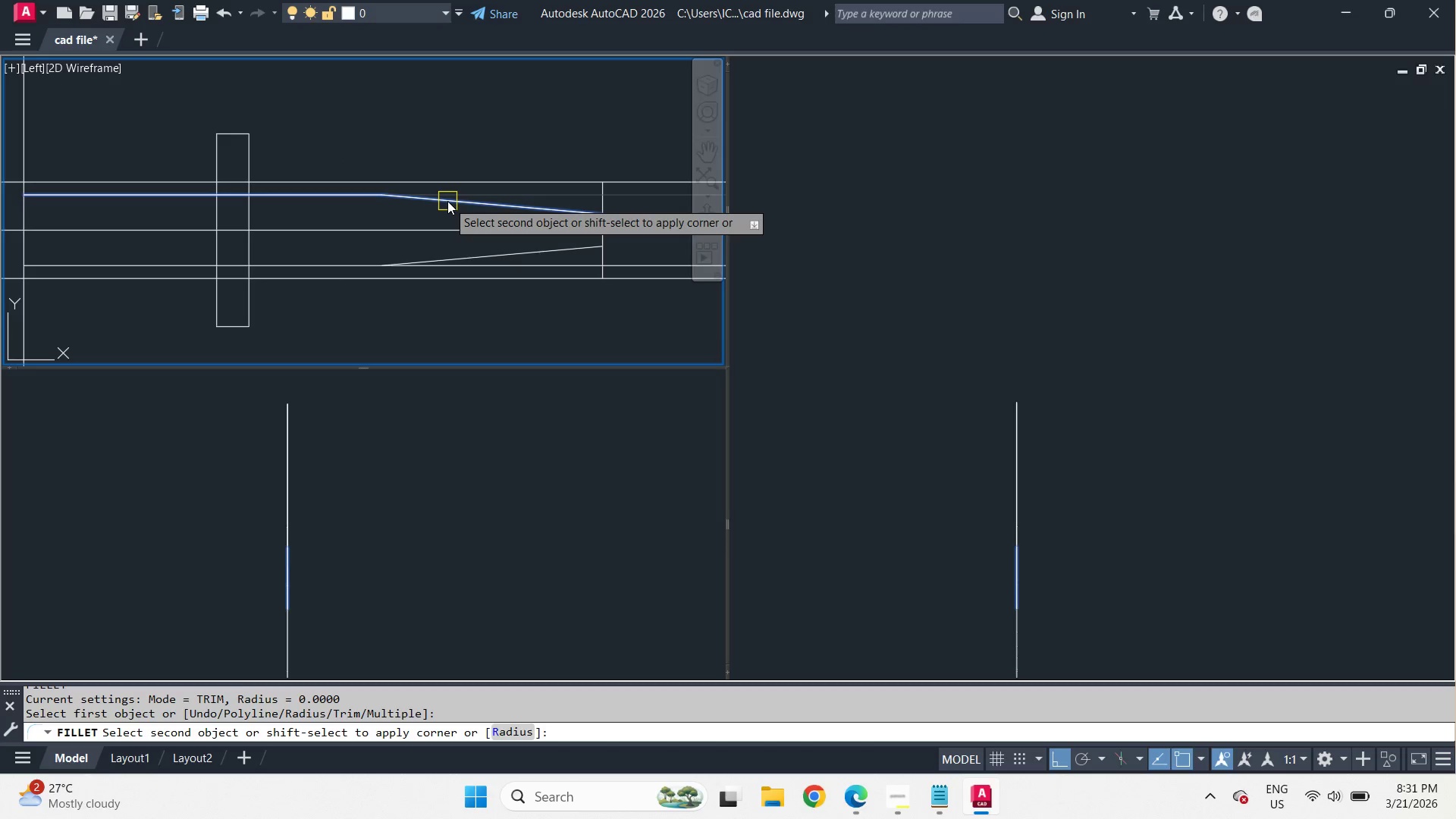 
left_click([447, 201])
 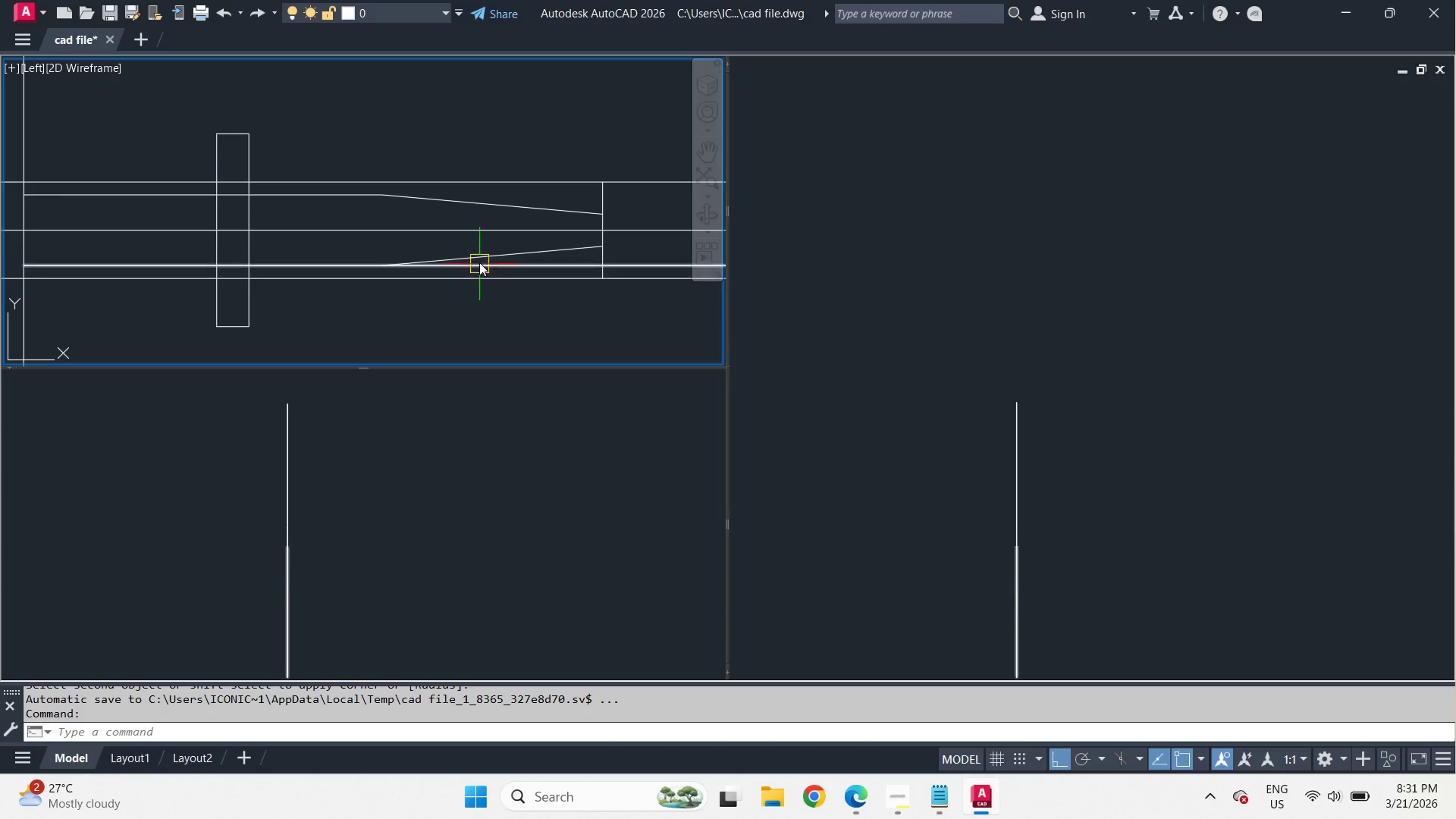 
key(Space)
 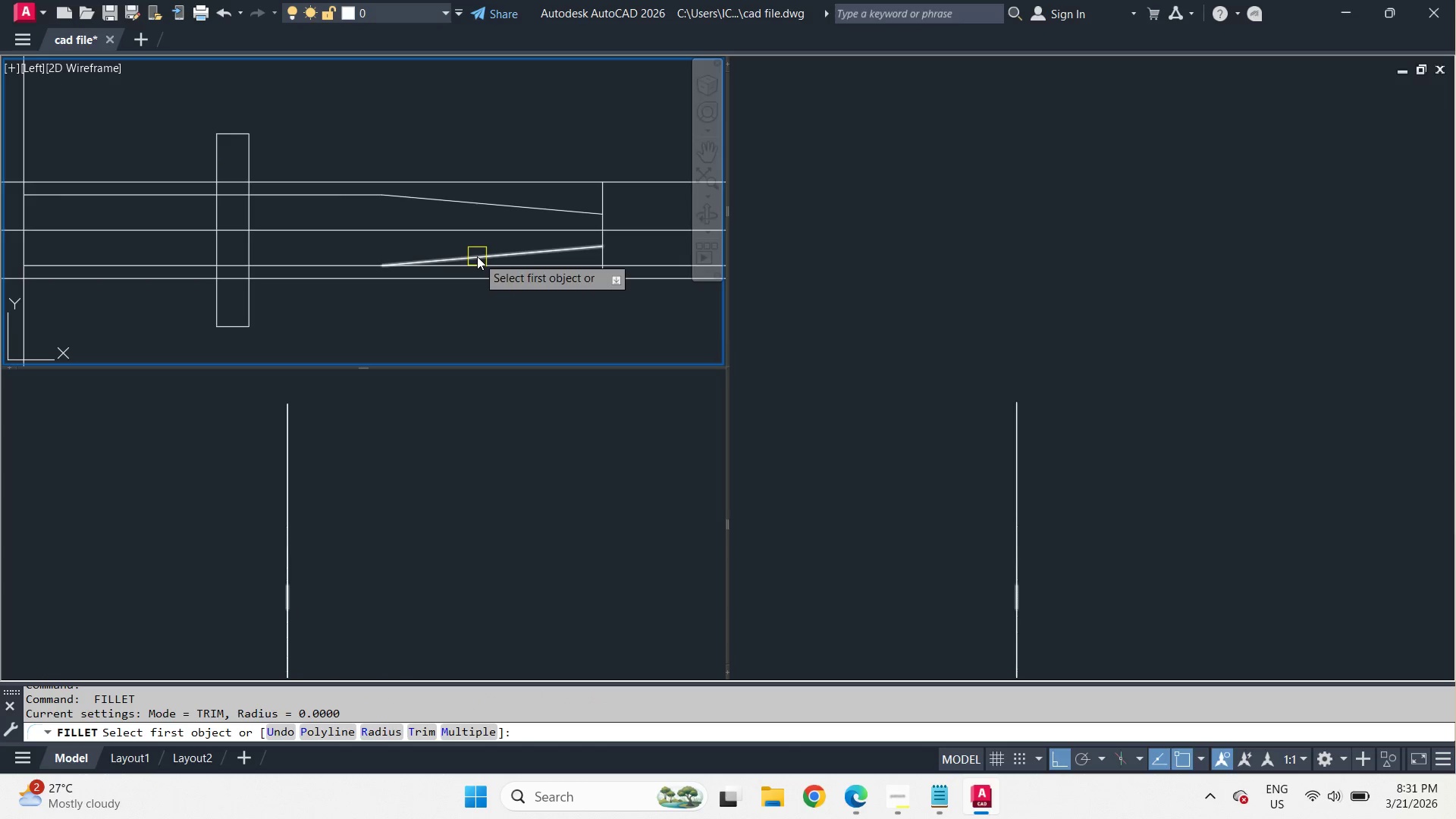 
left_click([477, 256])
 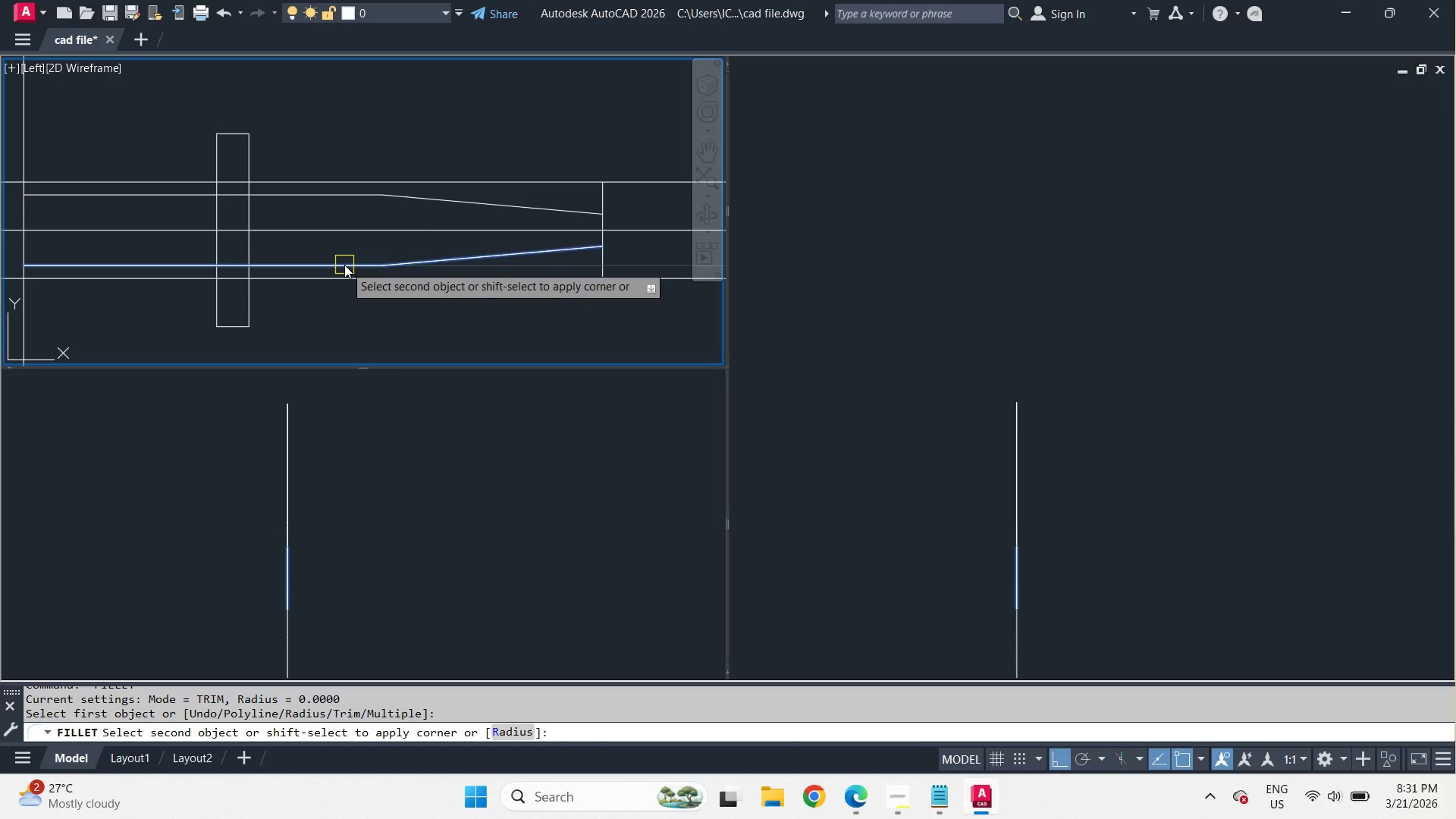 
left_click([344, 265])
 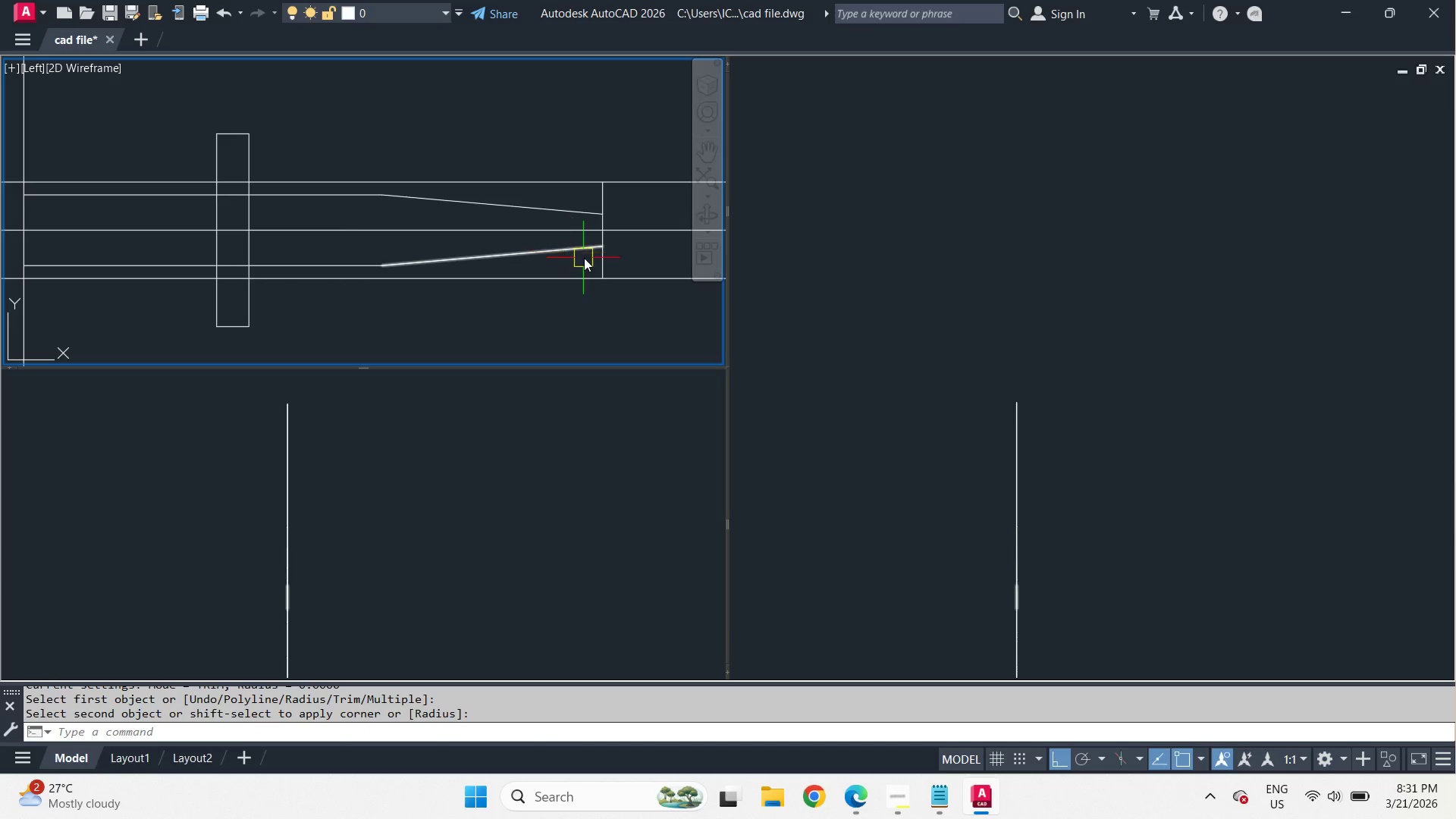 
key(F)
 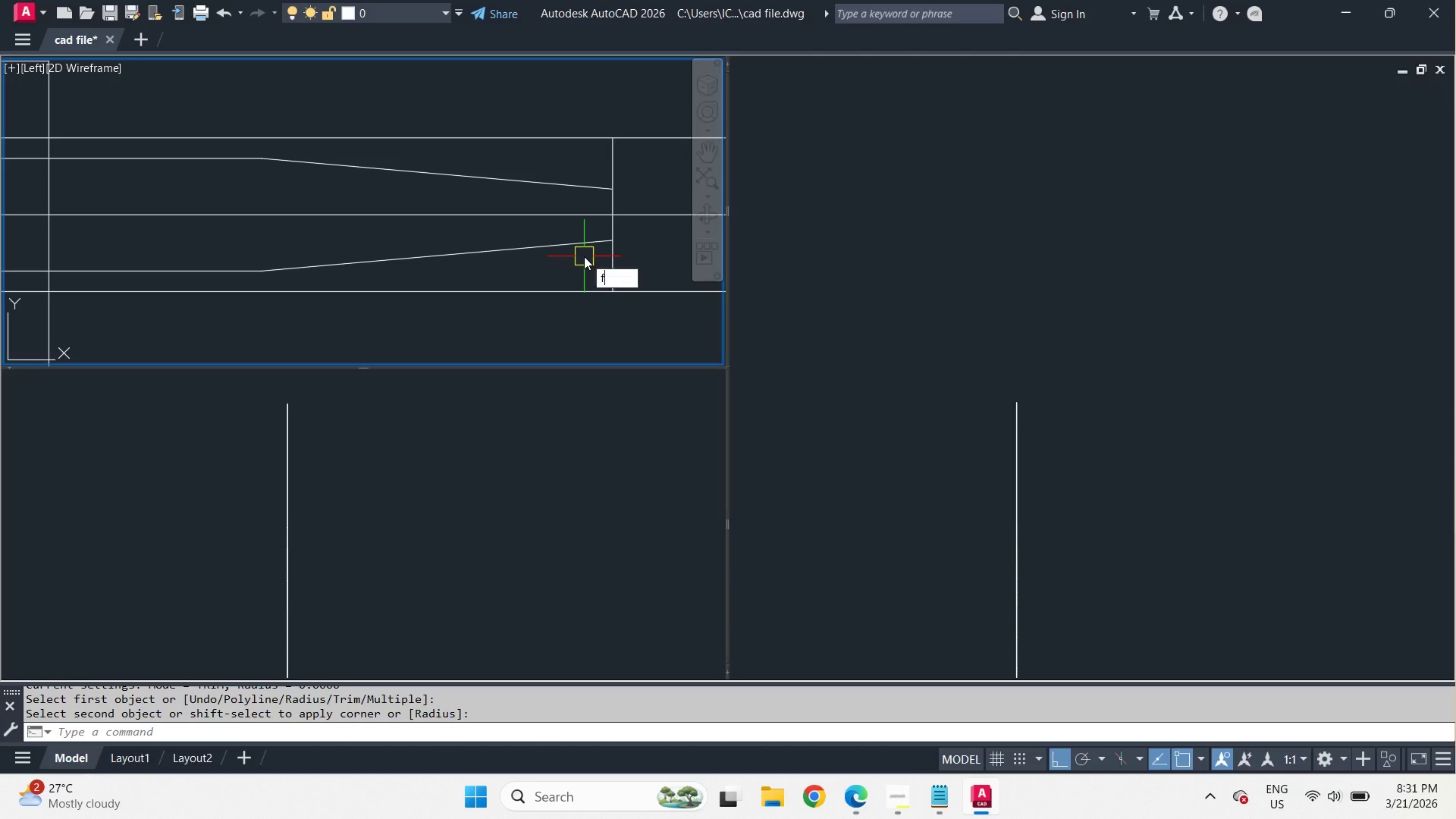 
key(Space)
 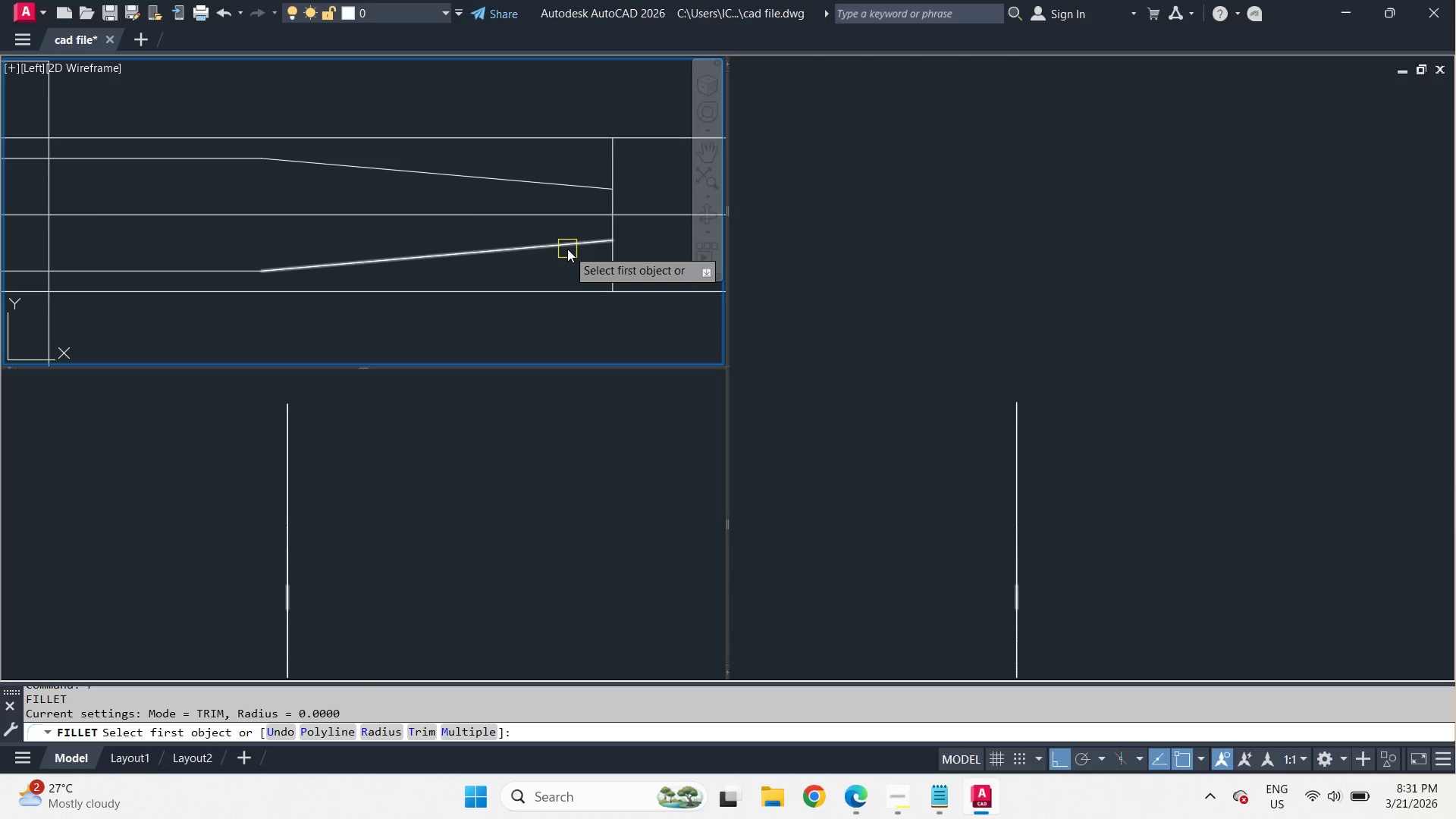 
scroll: coordinate [584, 256], scroll_direction: up, amount: 1.0
 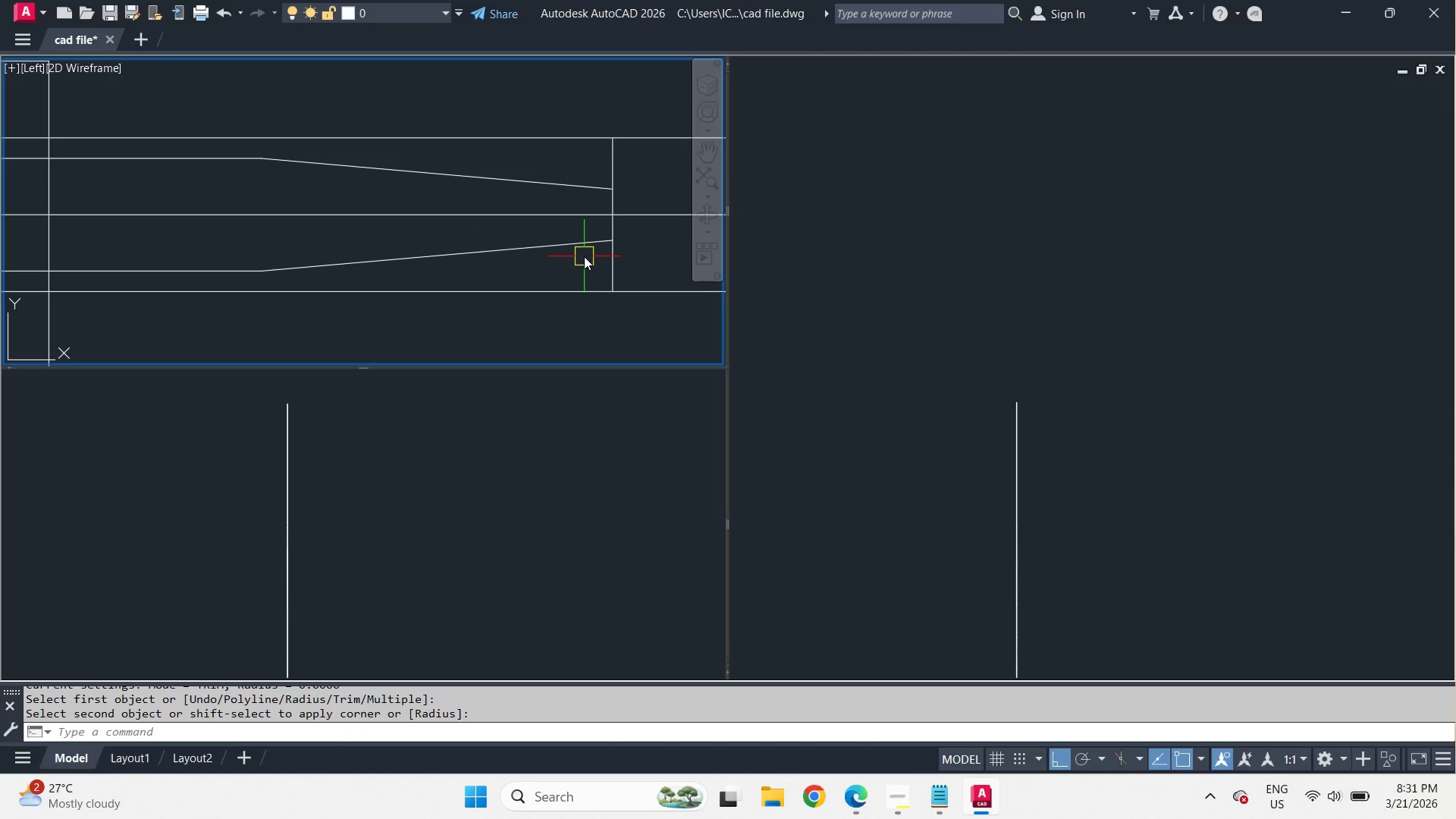 
left_click([567, 248])
 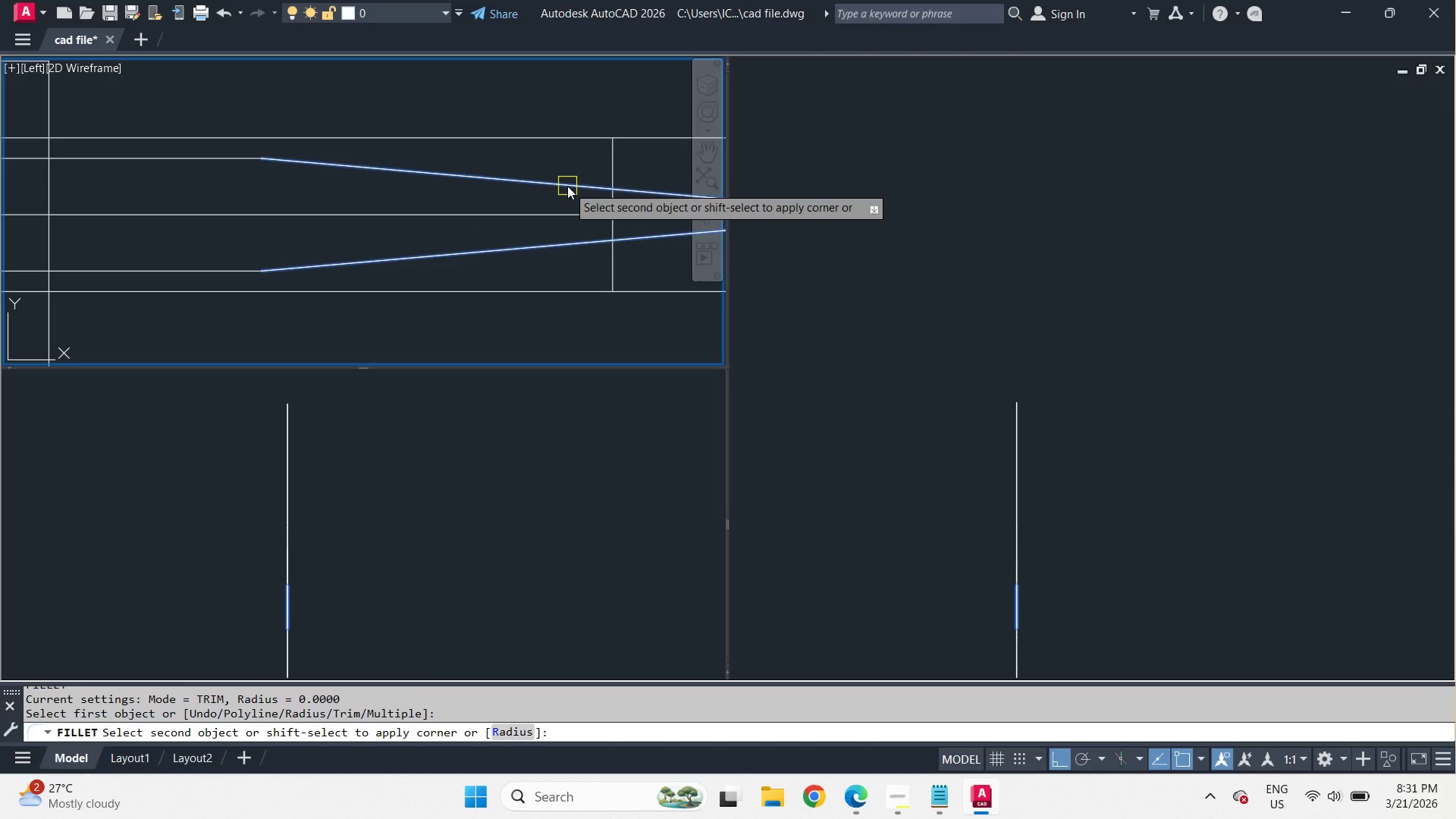 
key(Escape)
 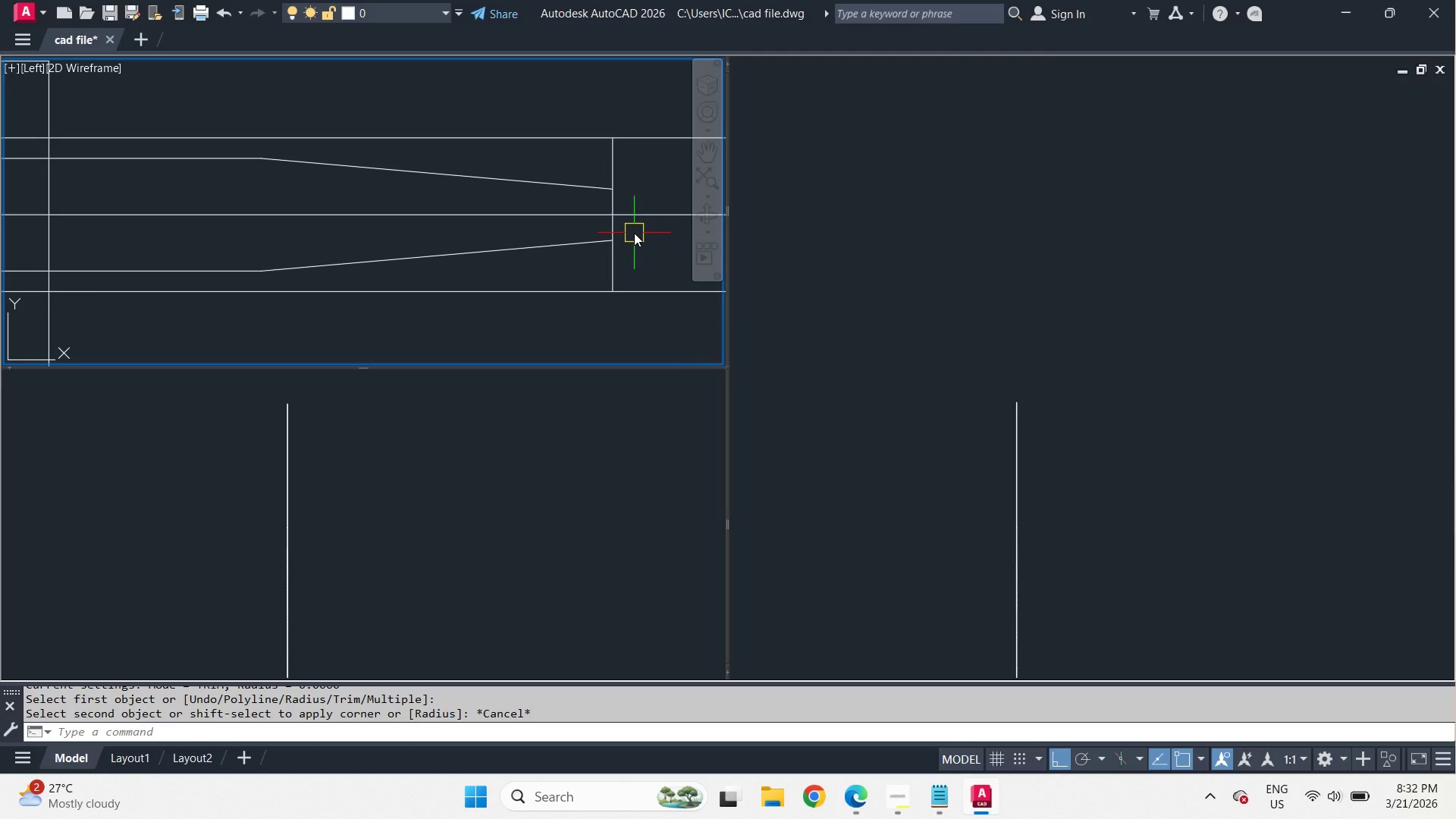 
wait(13.19)
 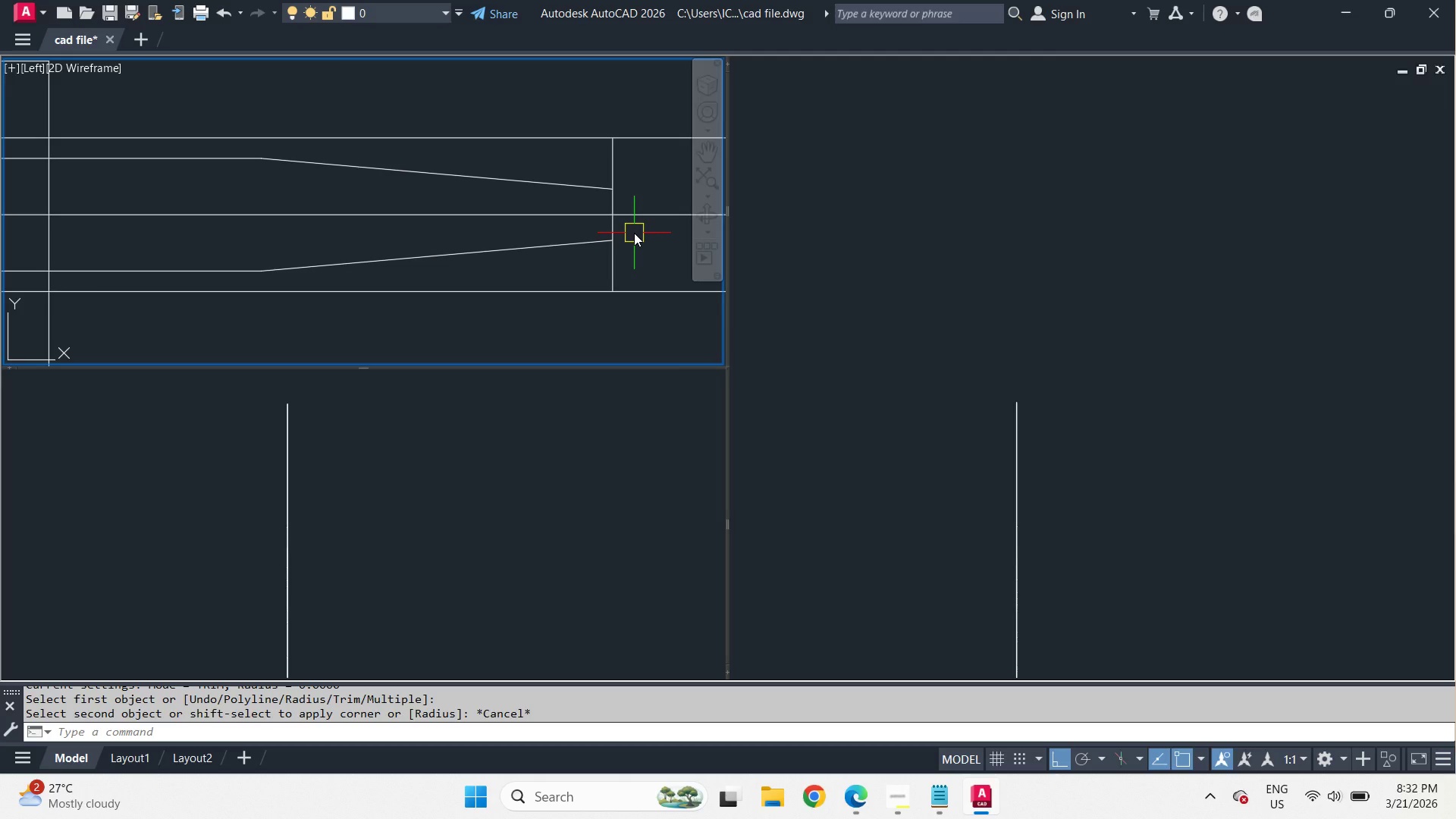 
key(F)
 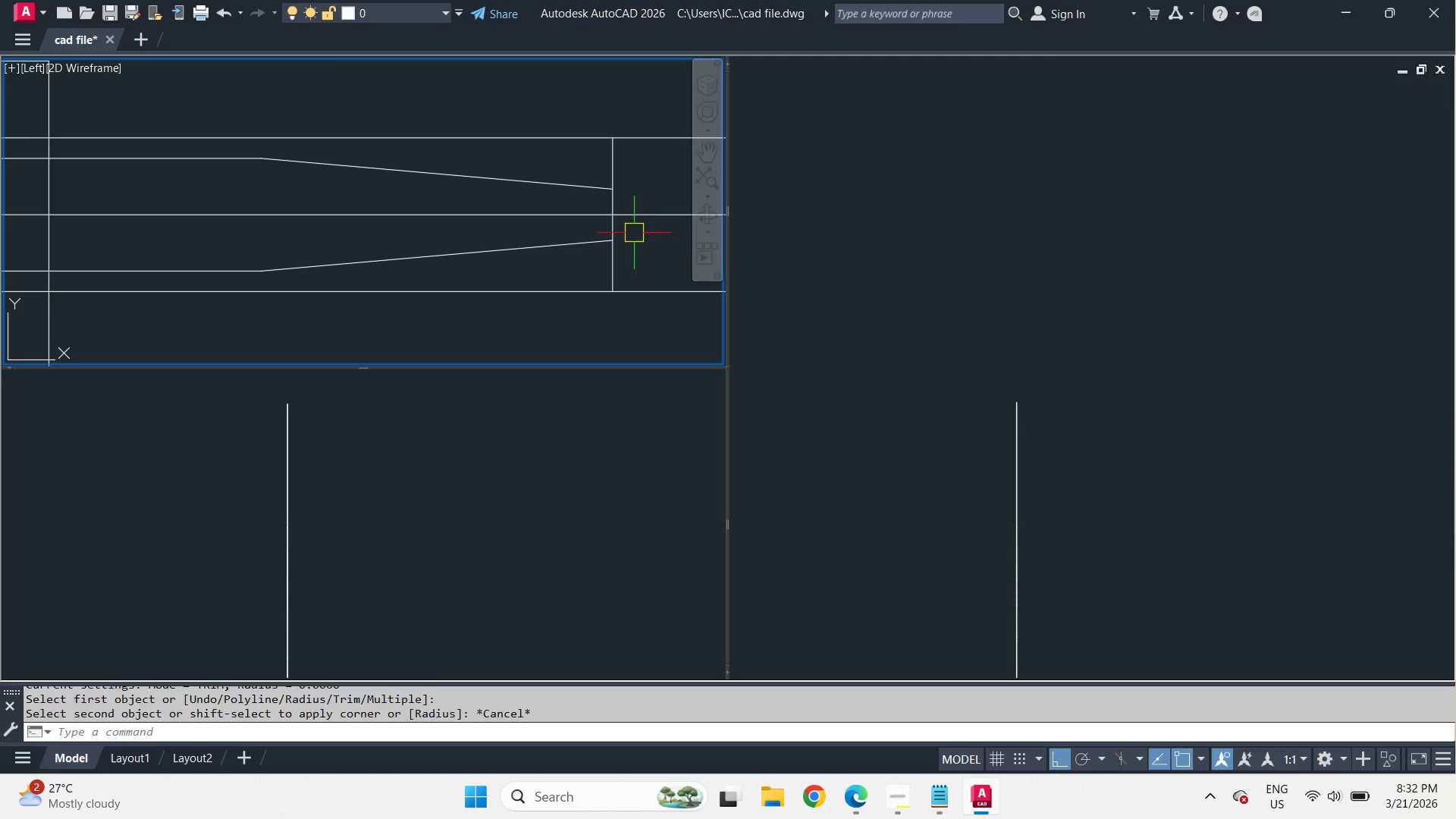 
key(Space)
 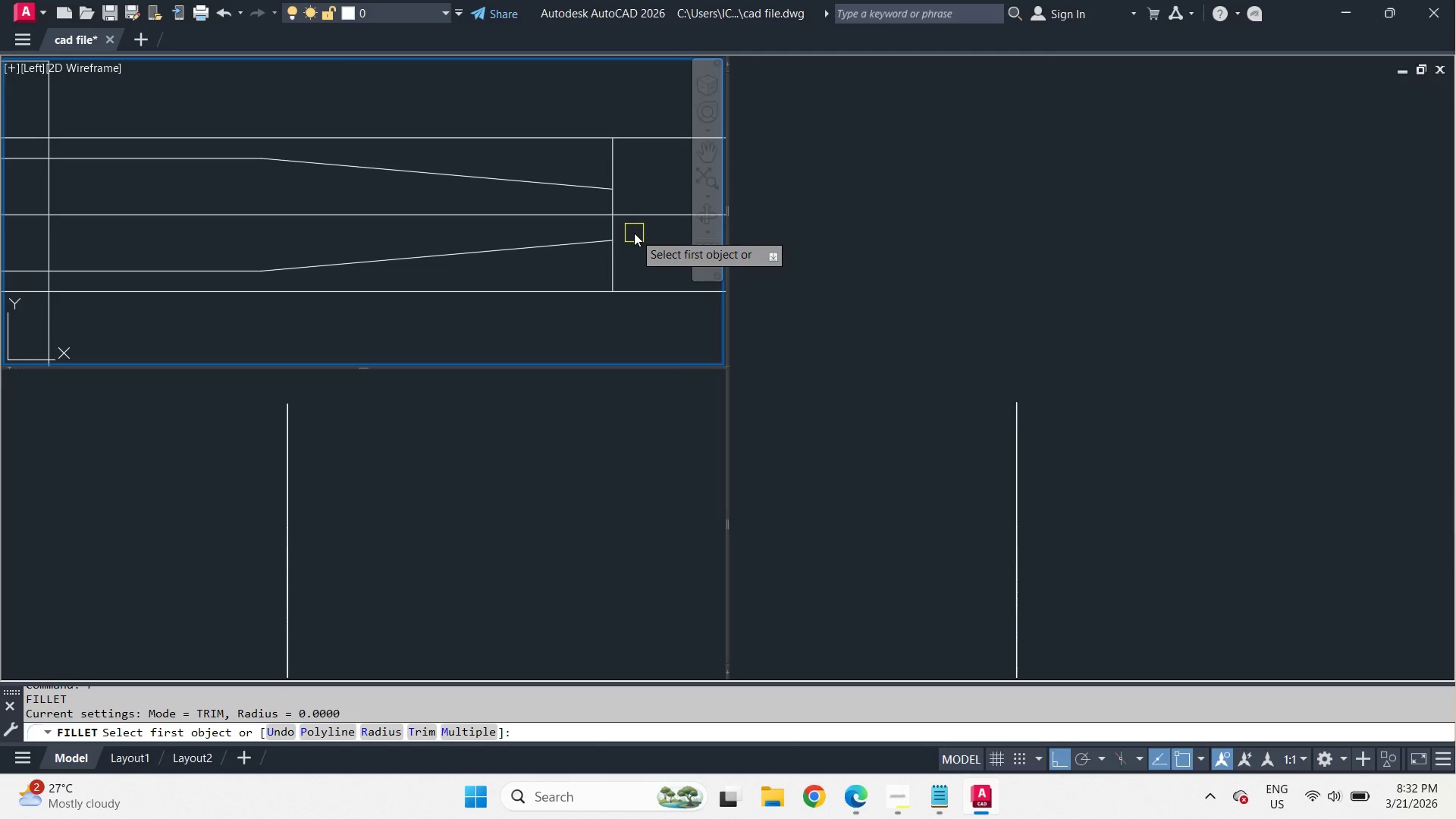 
key(R)
 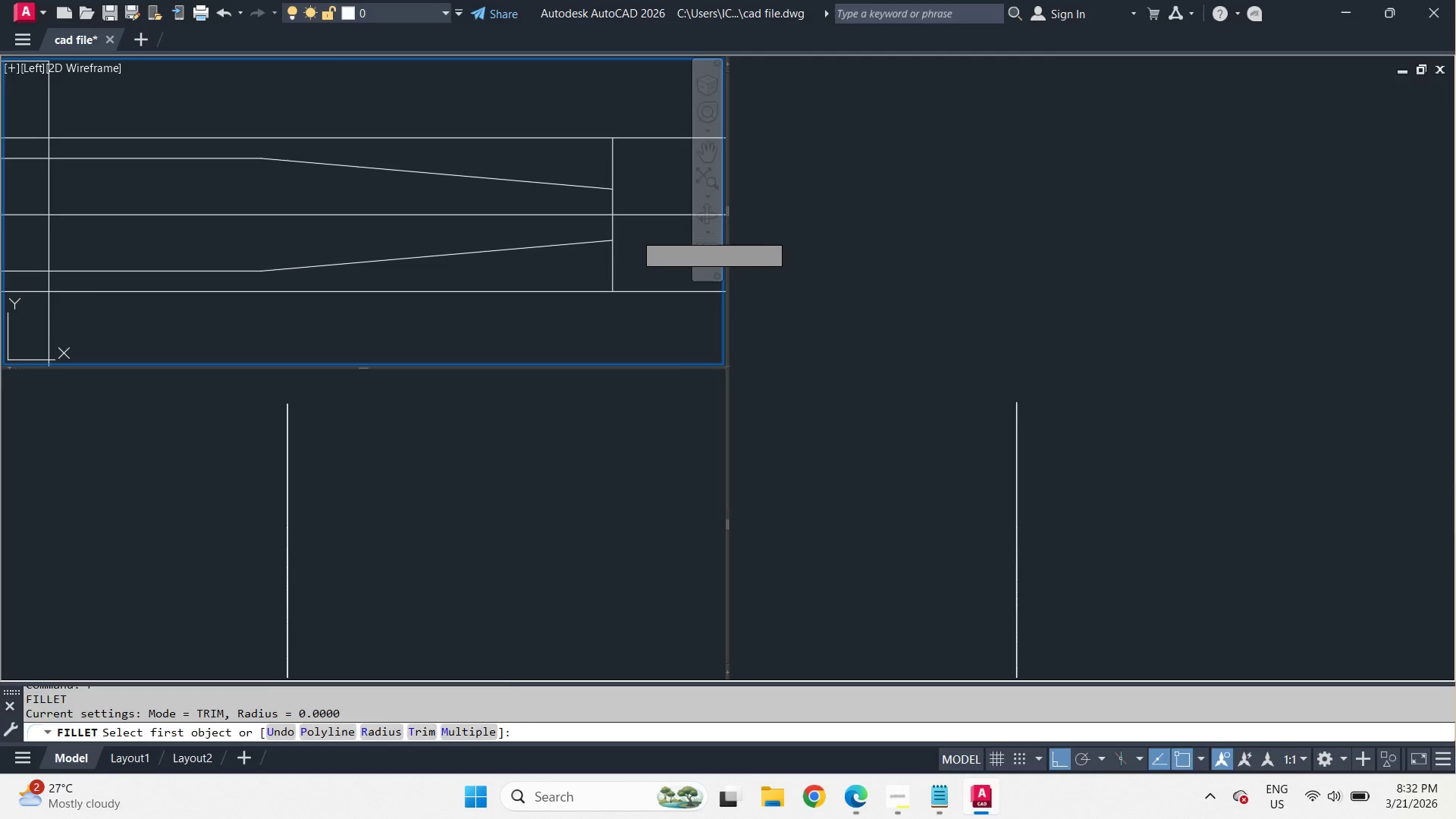 
key(Space)
 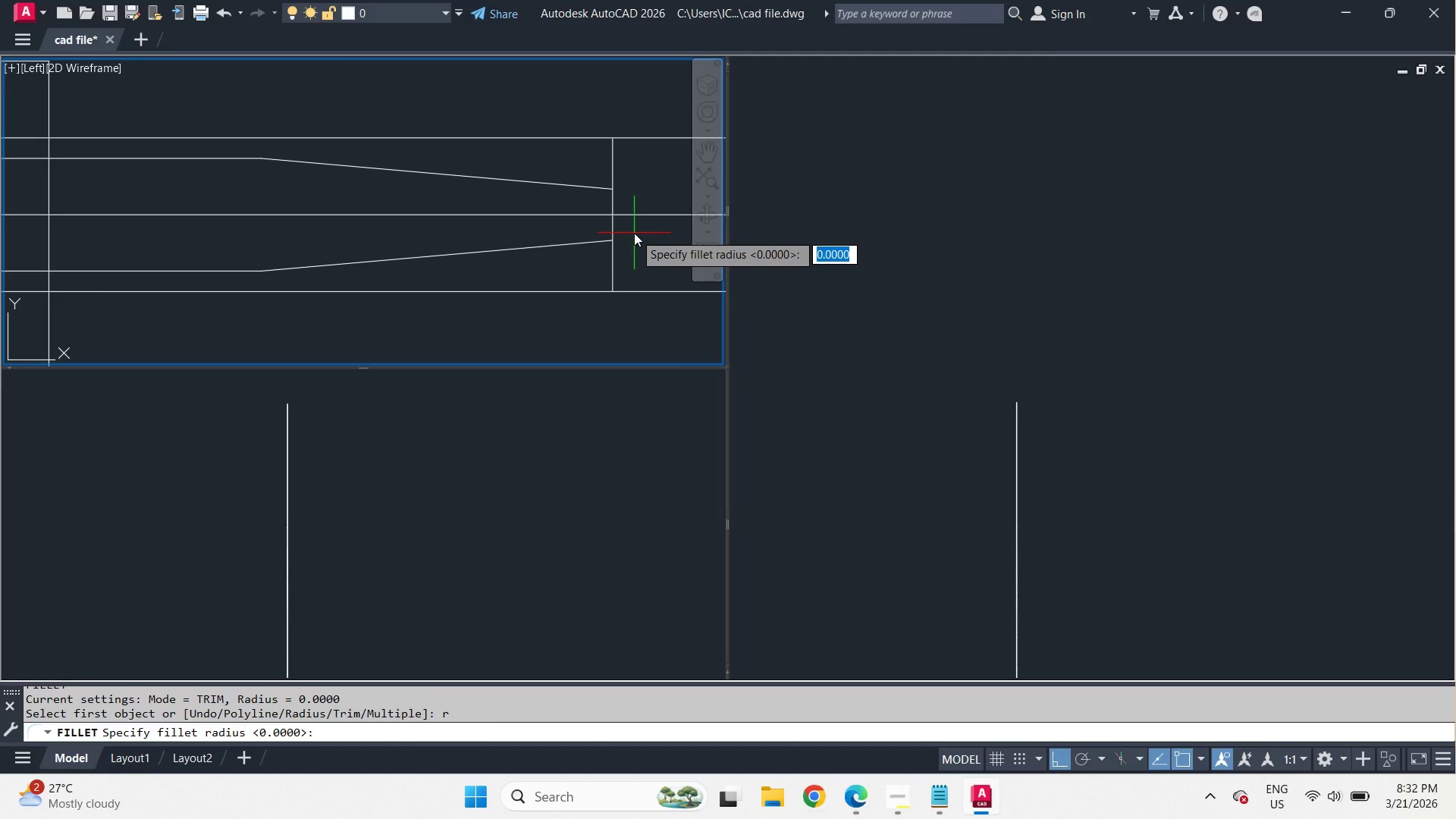 
key(Numpad2)
 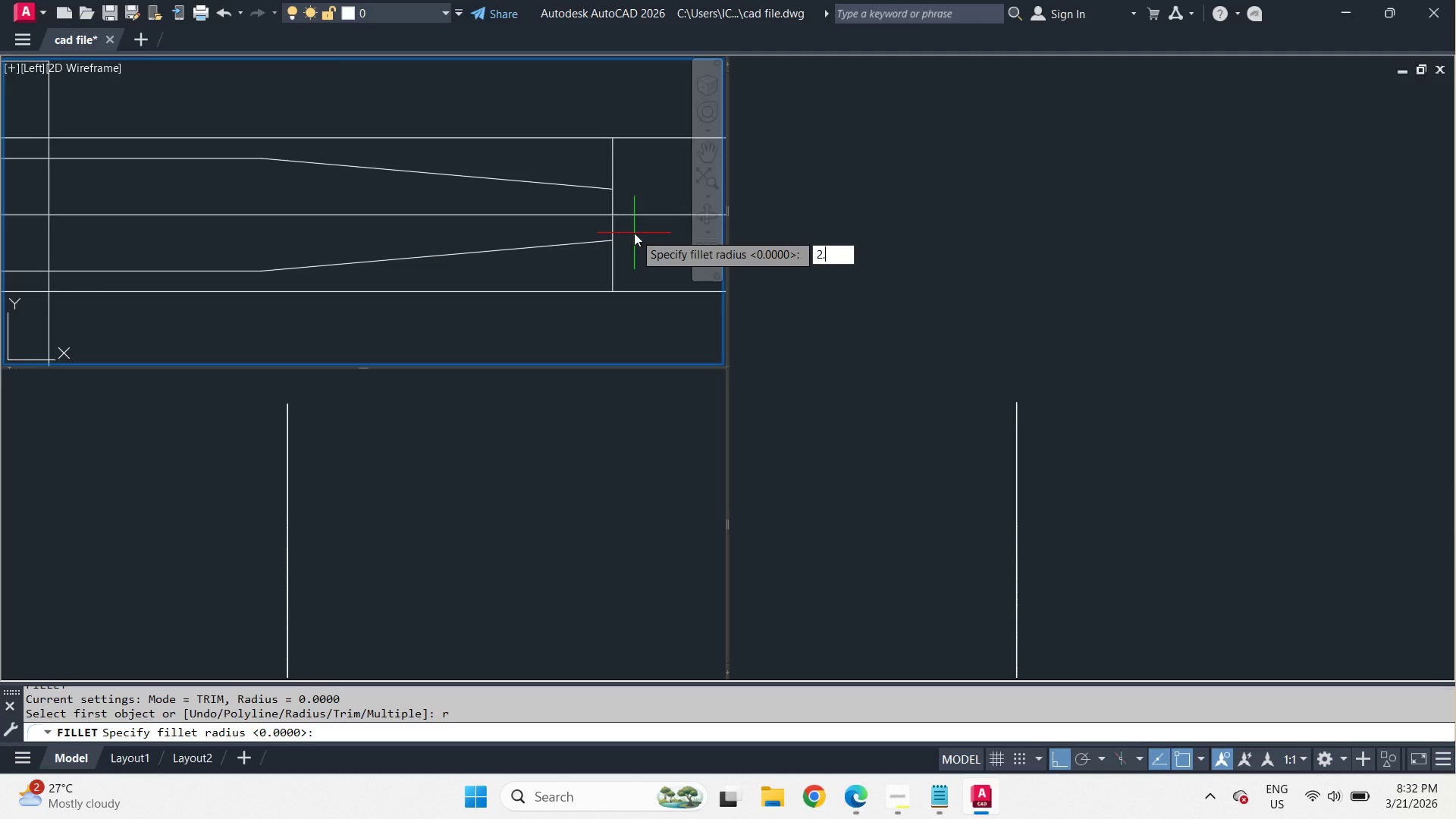 
key(NumpadDecimal)
 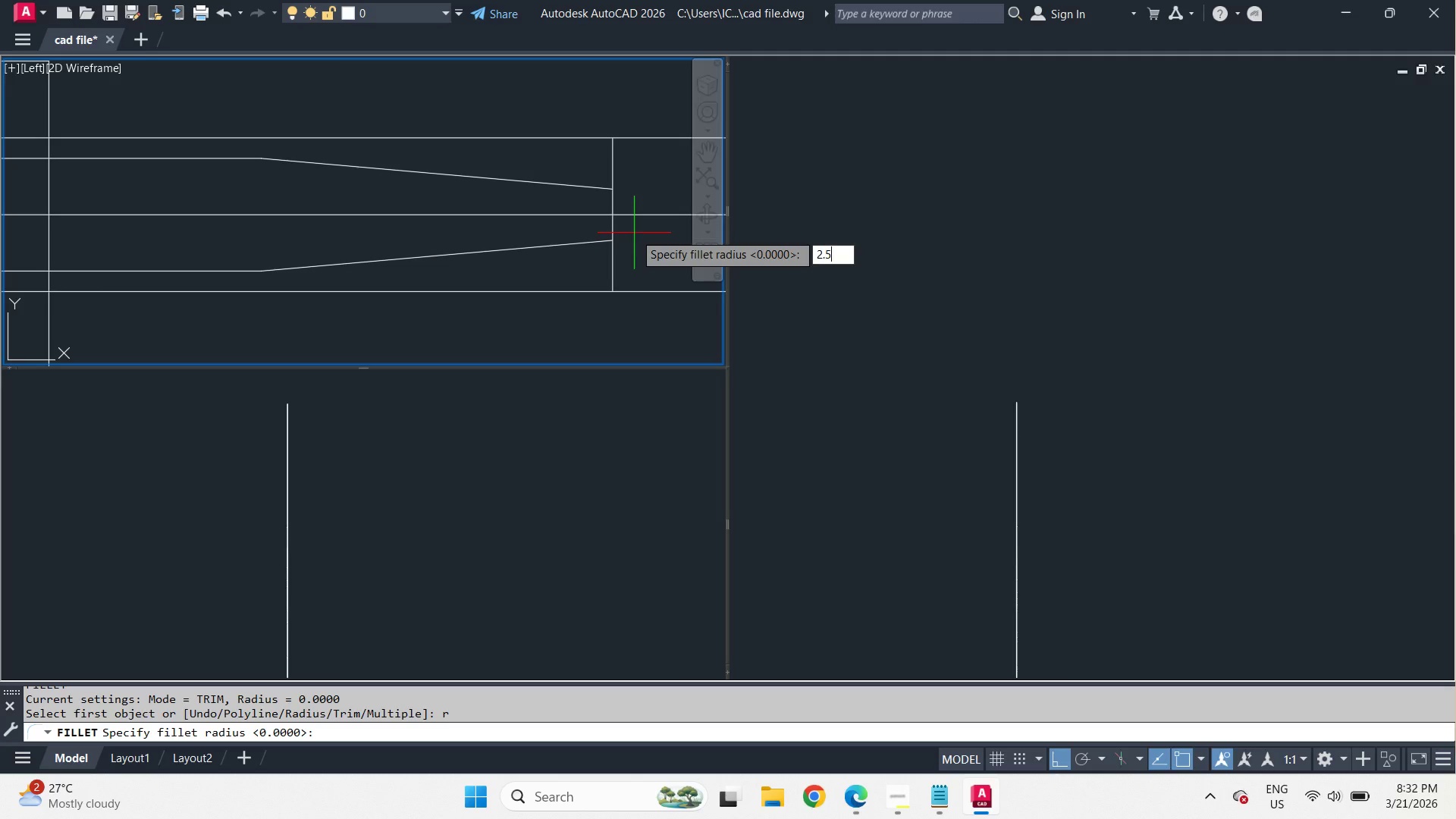 
key(Numpad5)
 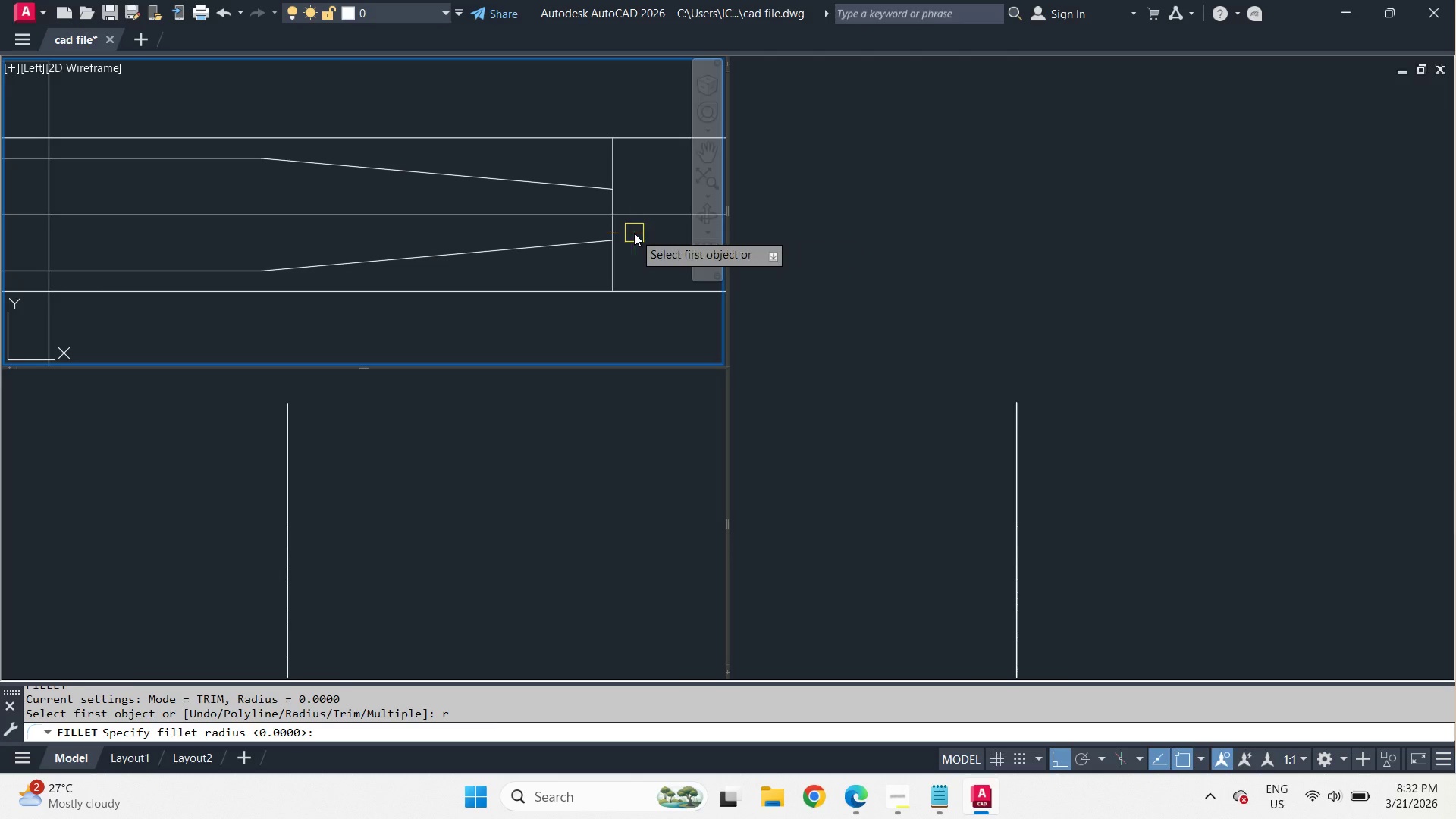 
key(Space)
 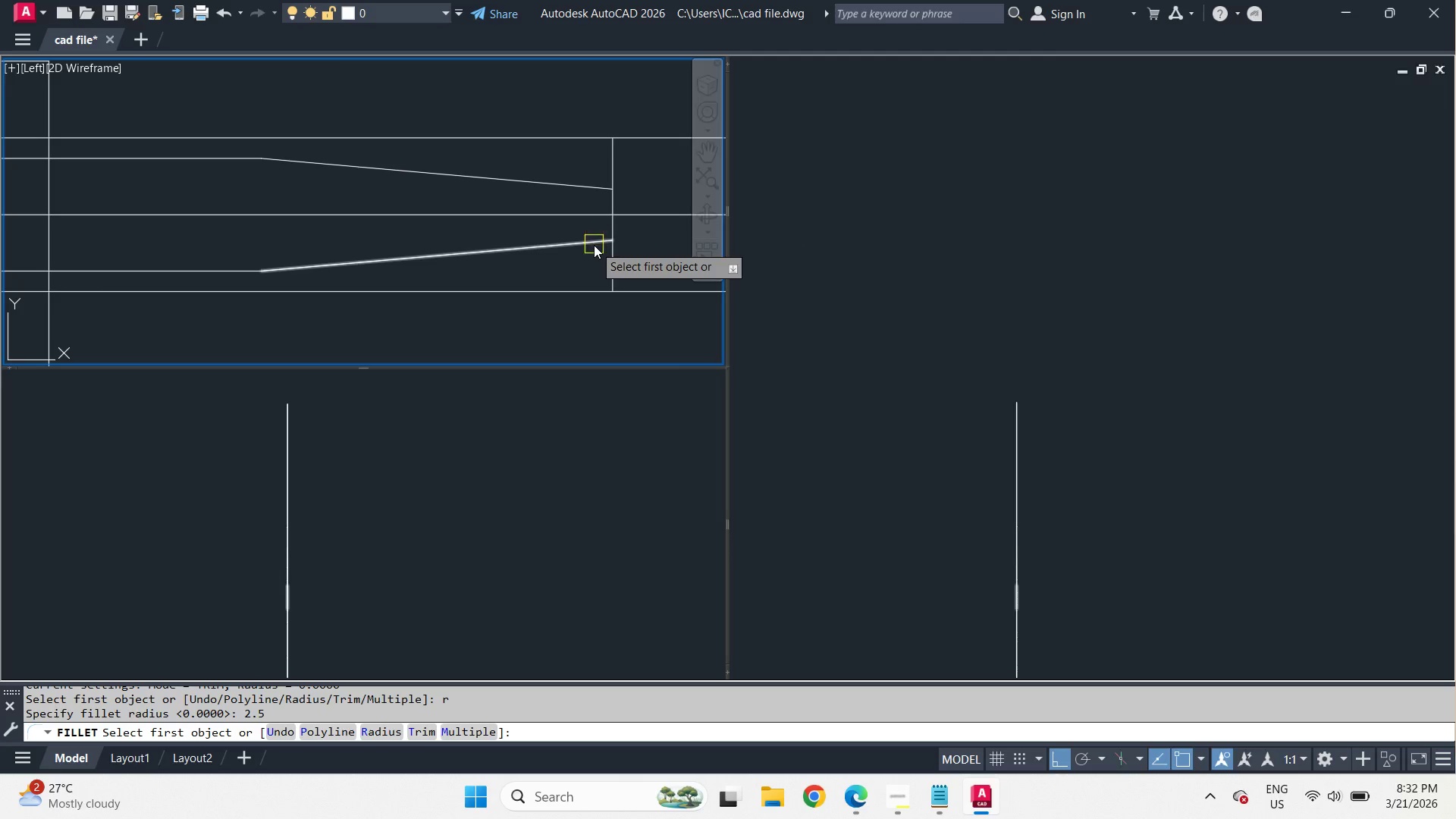 
left_click([594, 245])
 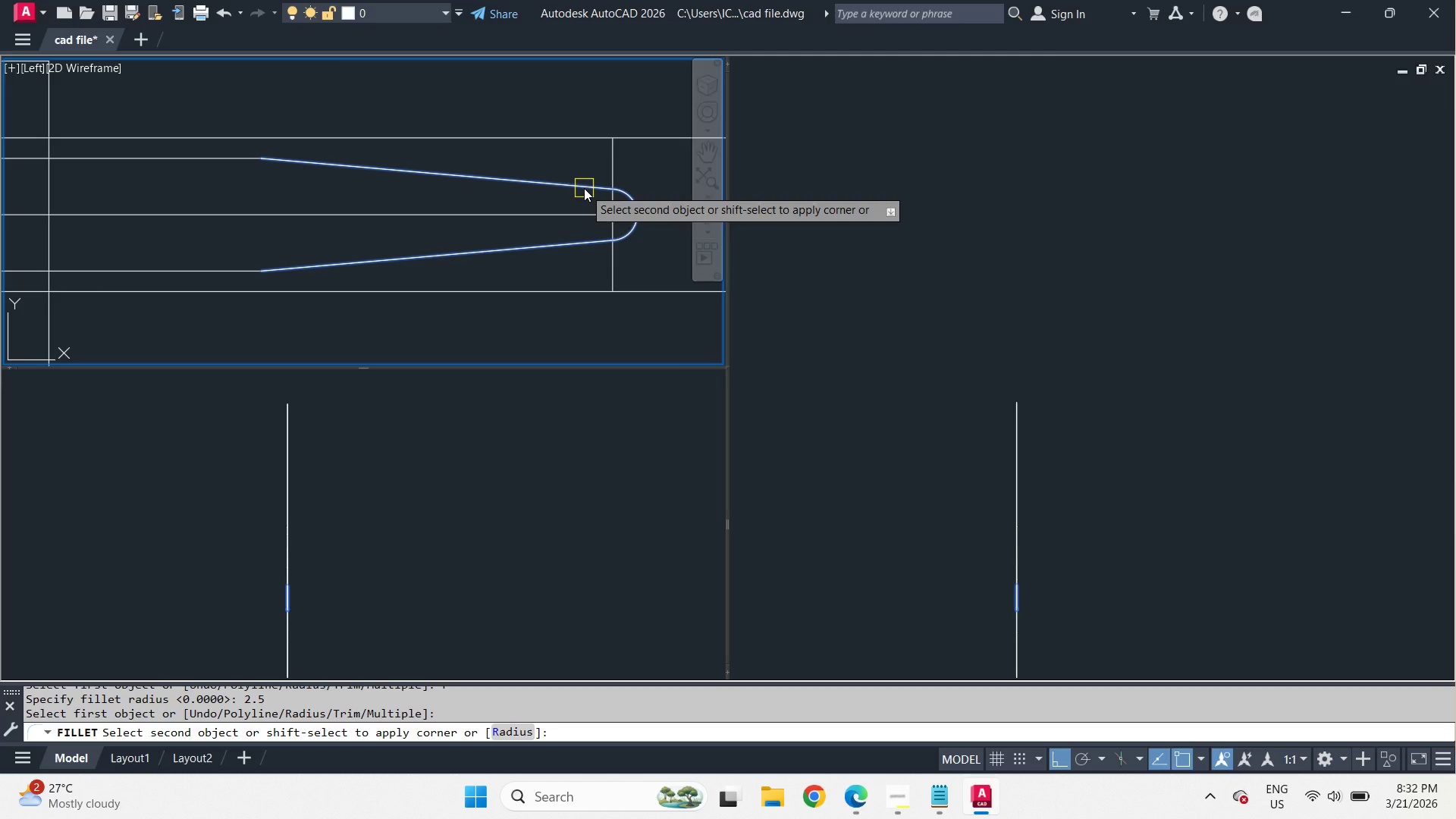 
left_click([584, 188])
 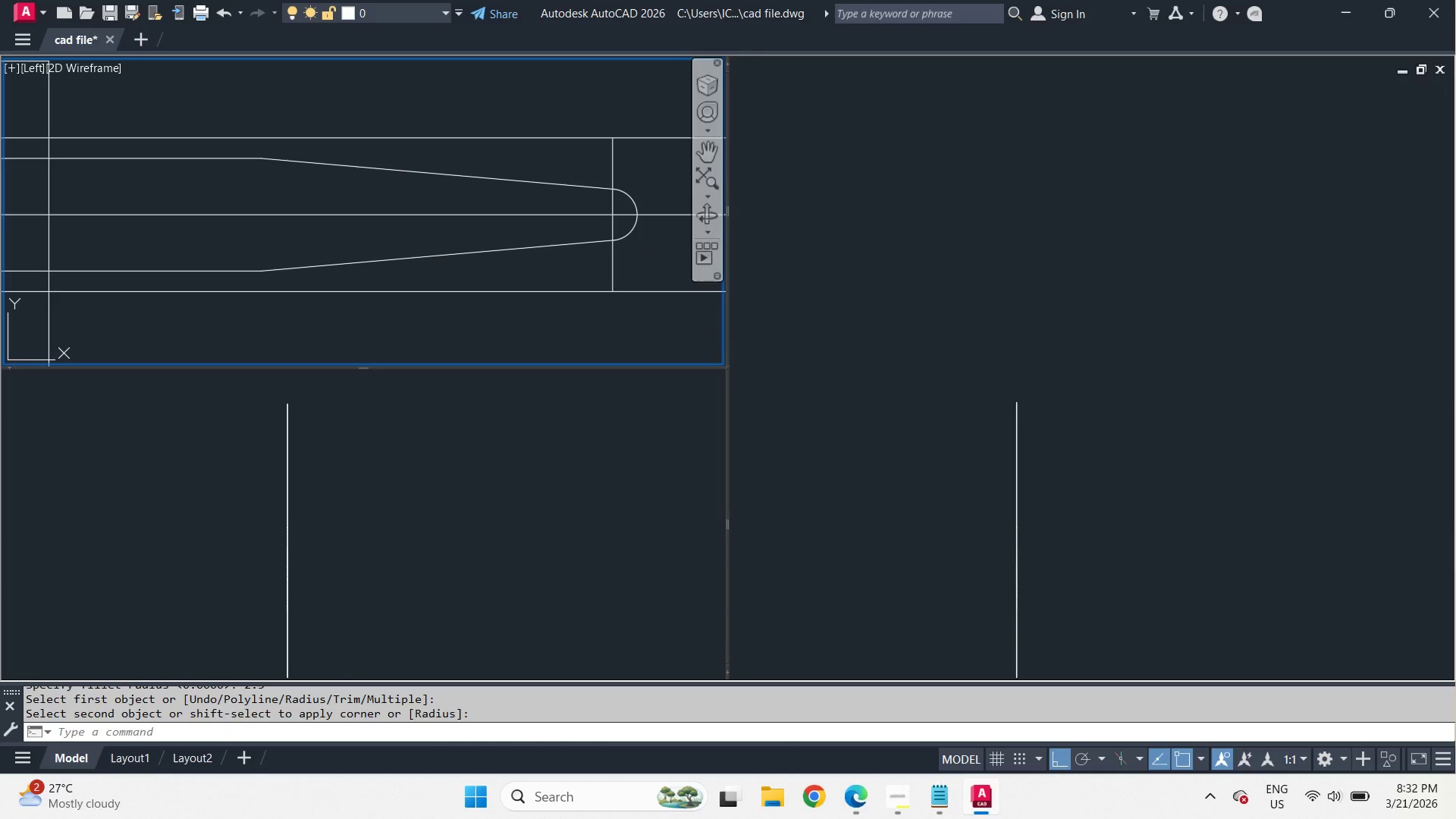 
key(S)
 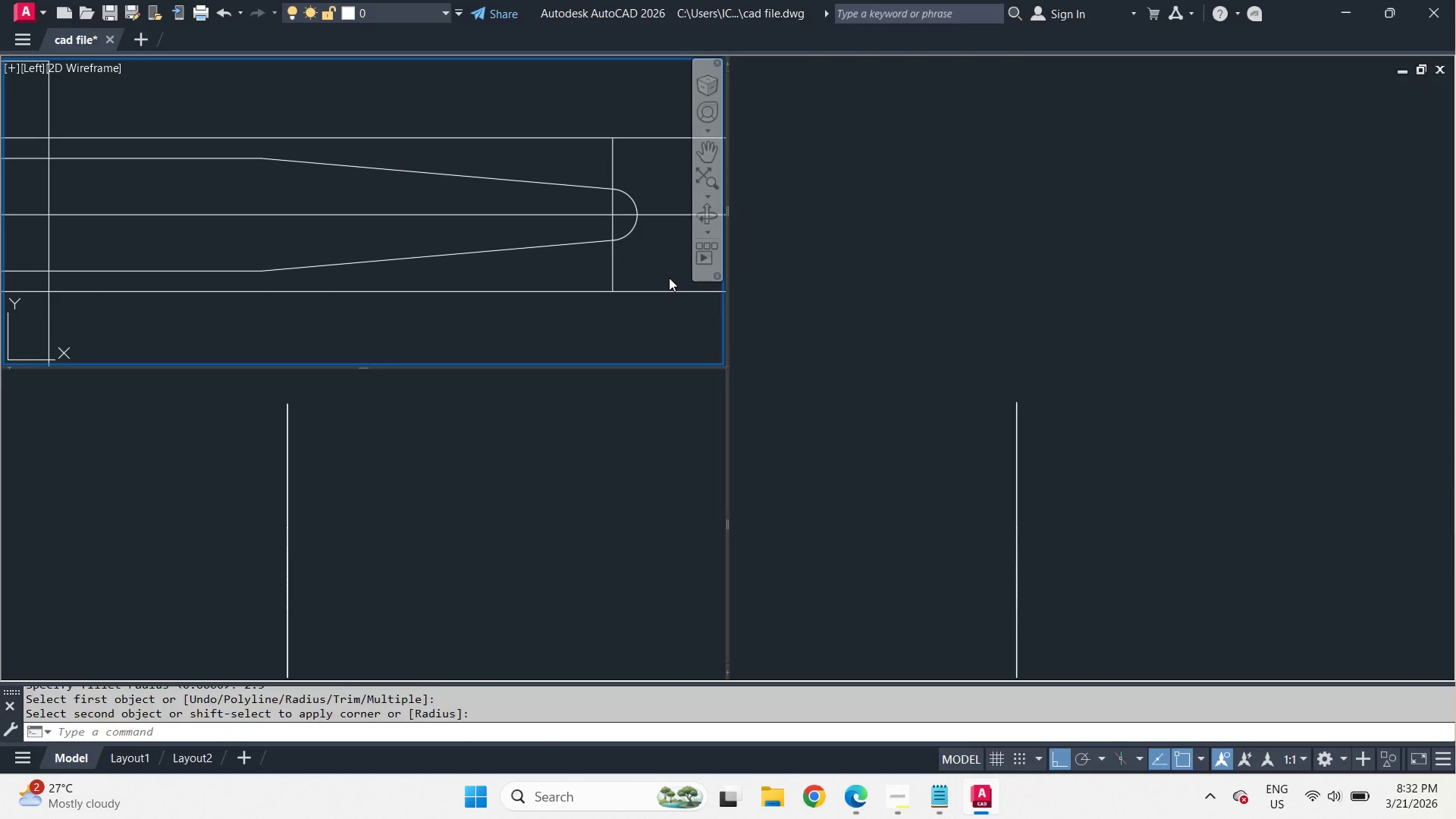 
key(Space)
 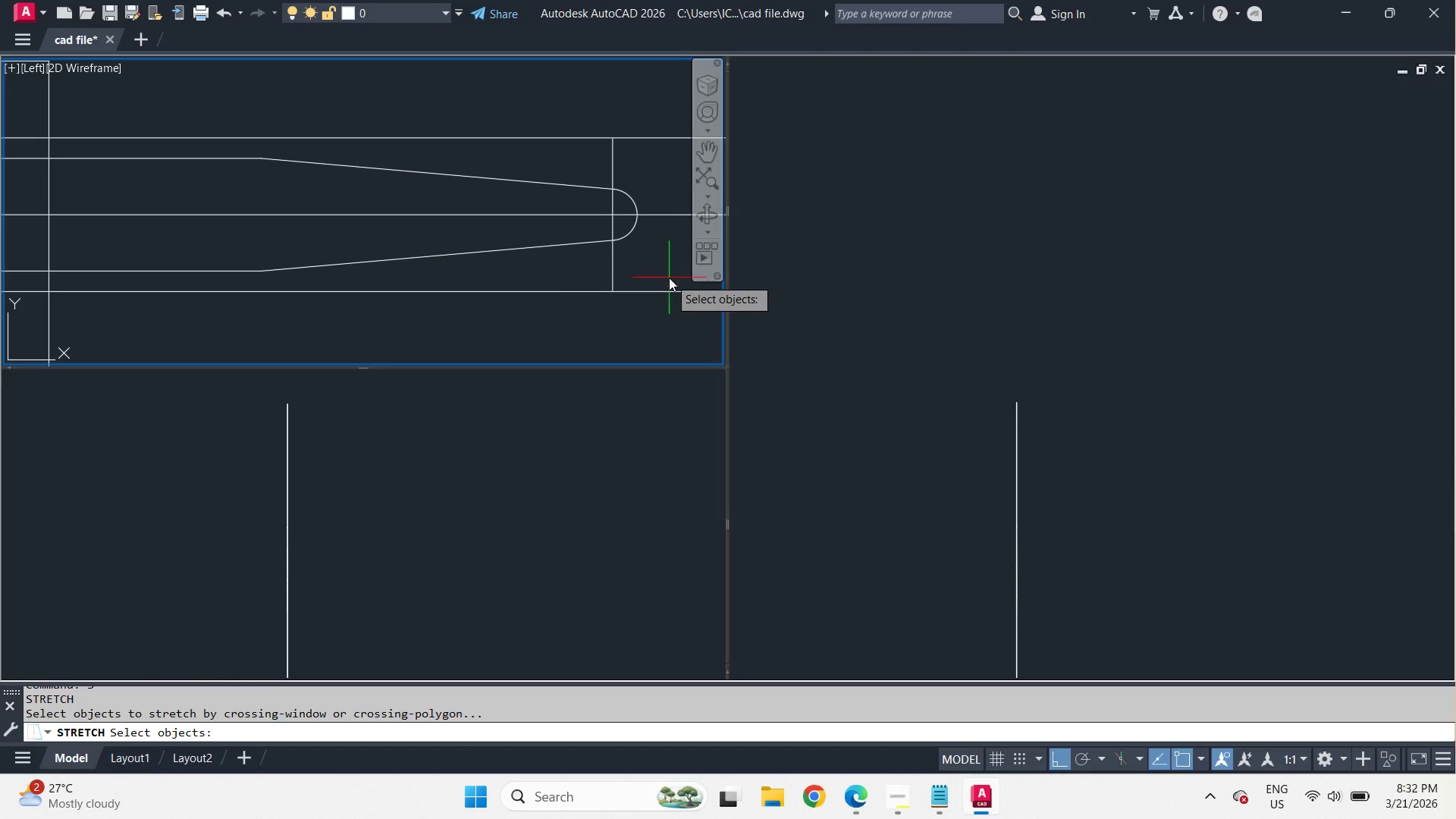 
left_click_drag(start_coordinate=[669, 278], to_coordinate=[659, 278])
 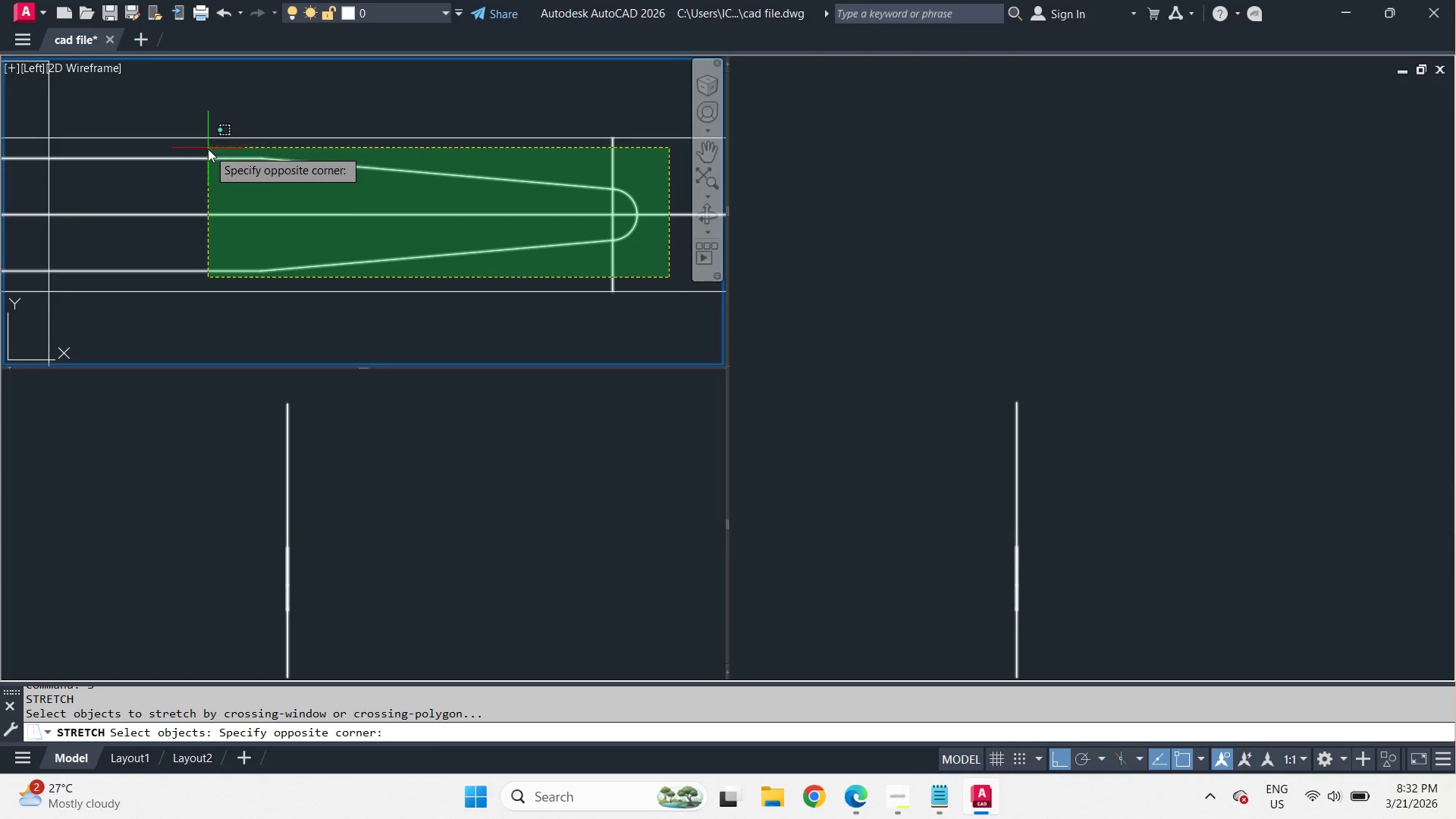 
left_click([207, 149])
 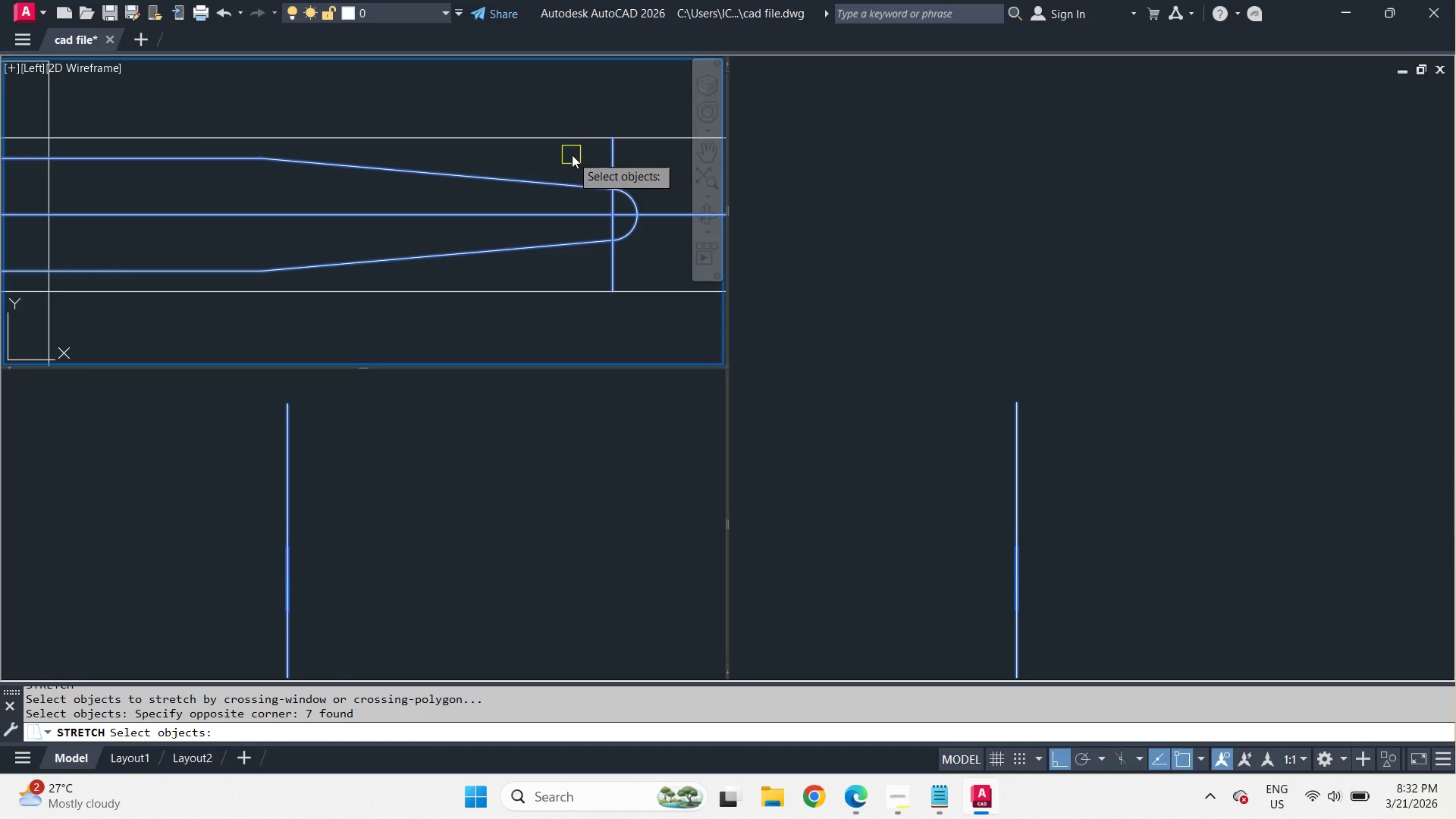 
hold_key(key=ShiftLeft, duration=1.05)
left_click_drag(start_coordinate=[638, 166], to_coordinate=[617, 141])
 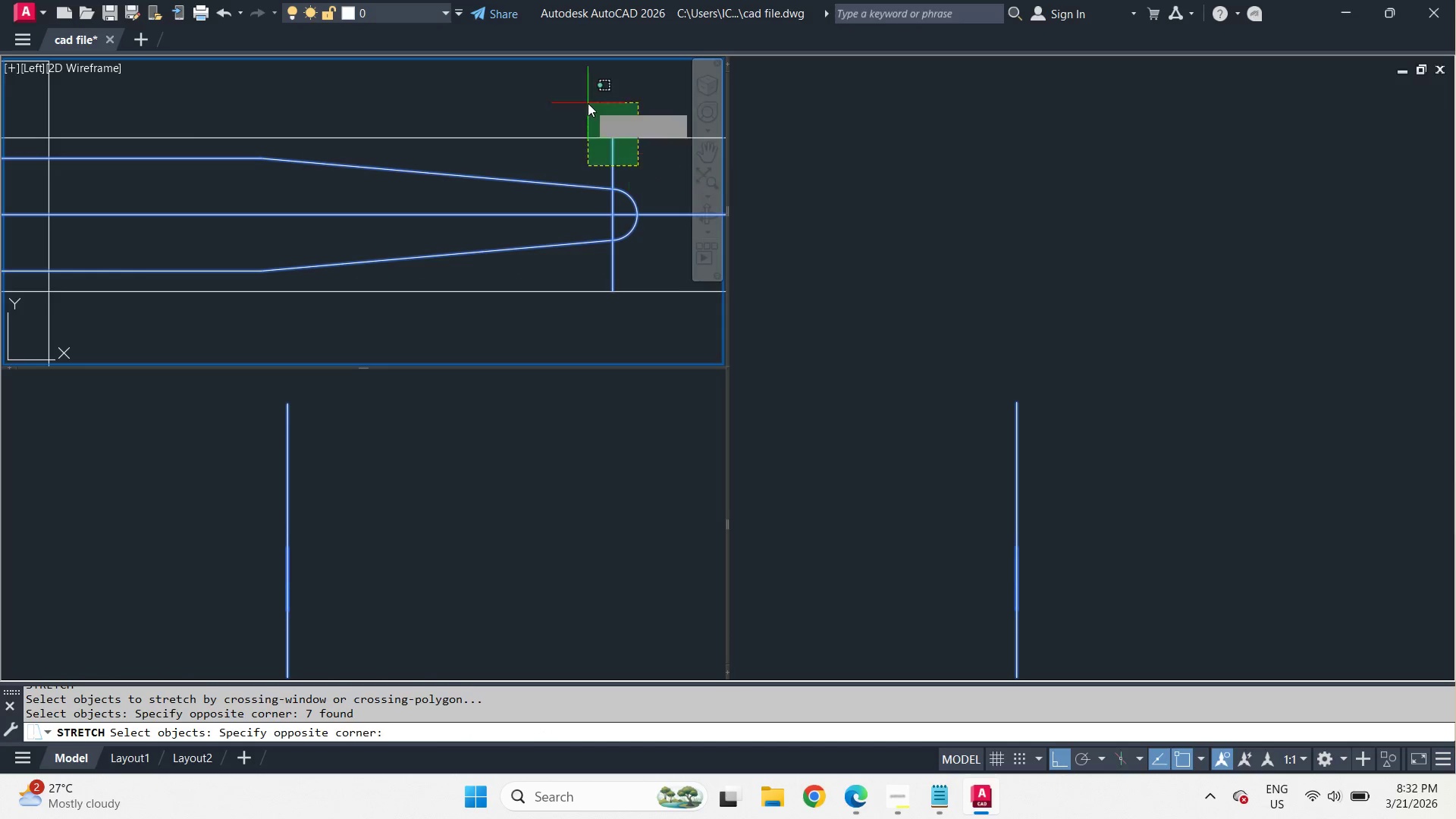 
double_click([588, 103])
 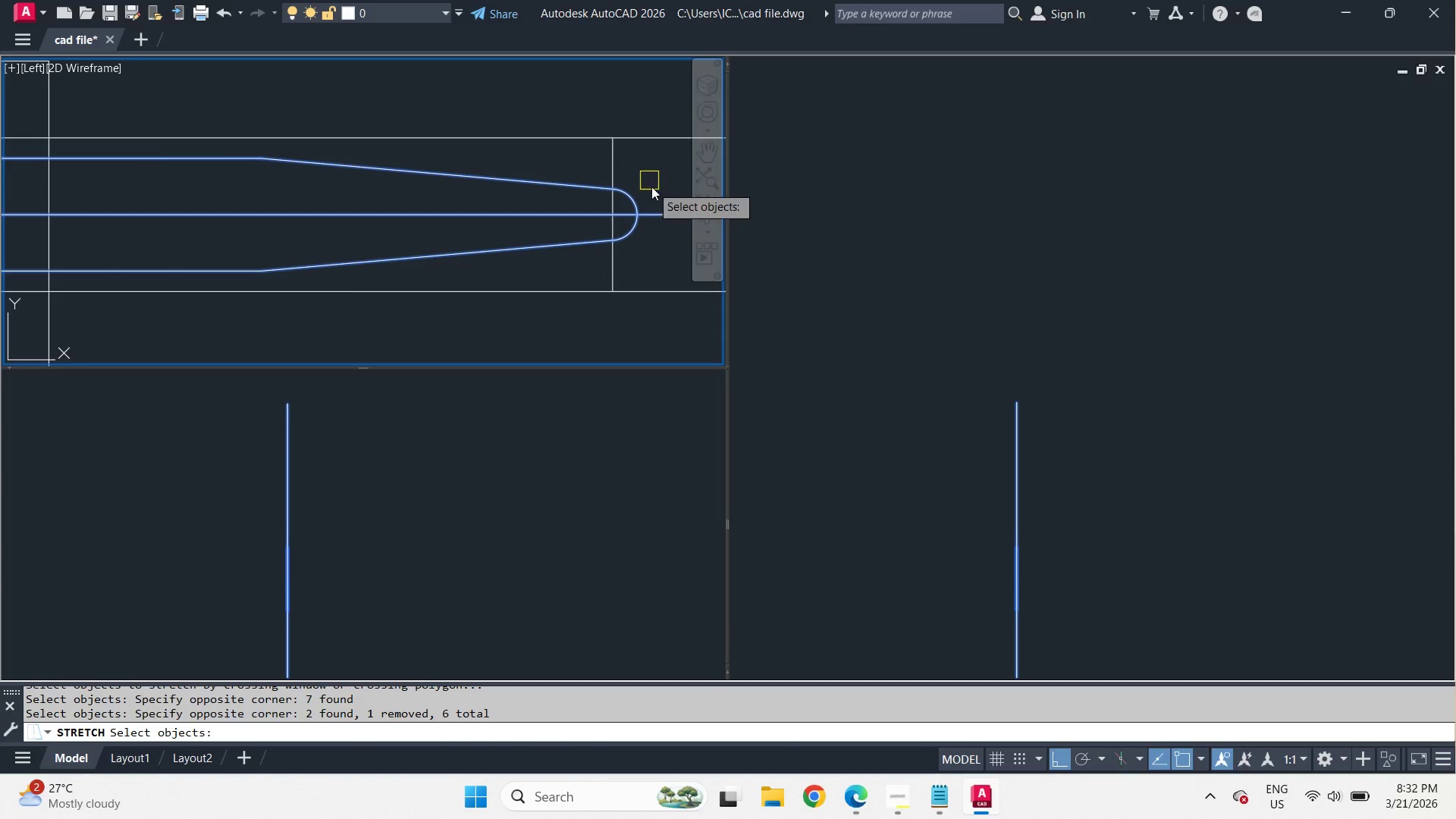 
scroll: coordinate [651, 187], scroll_direction: up, amount: 1.0
 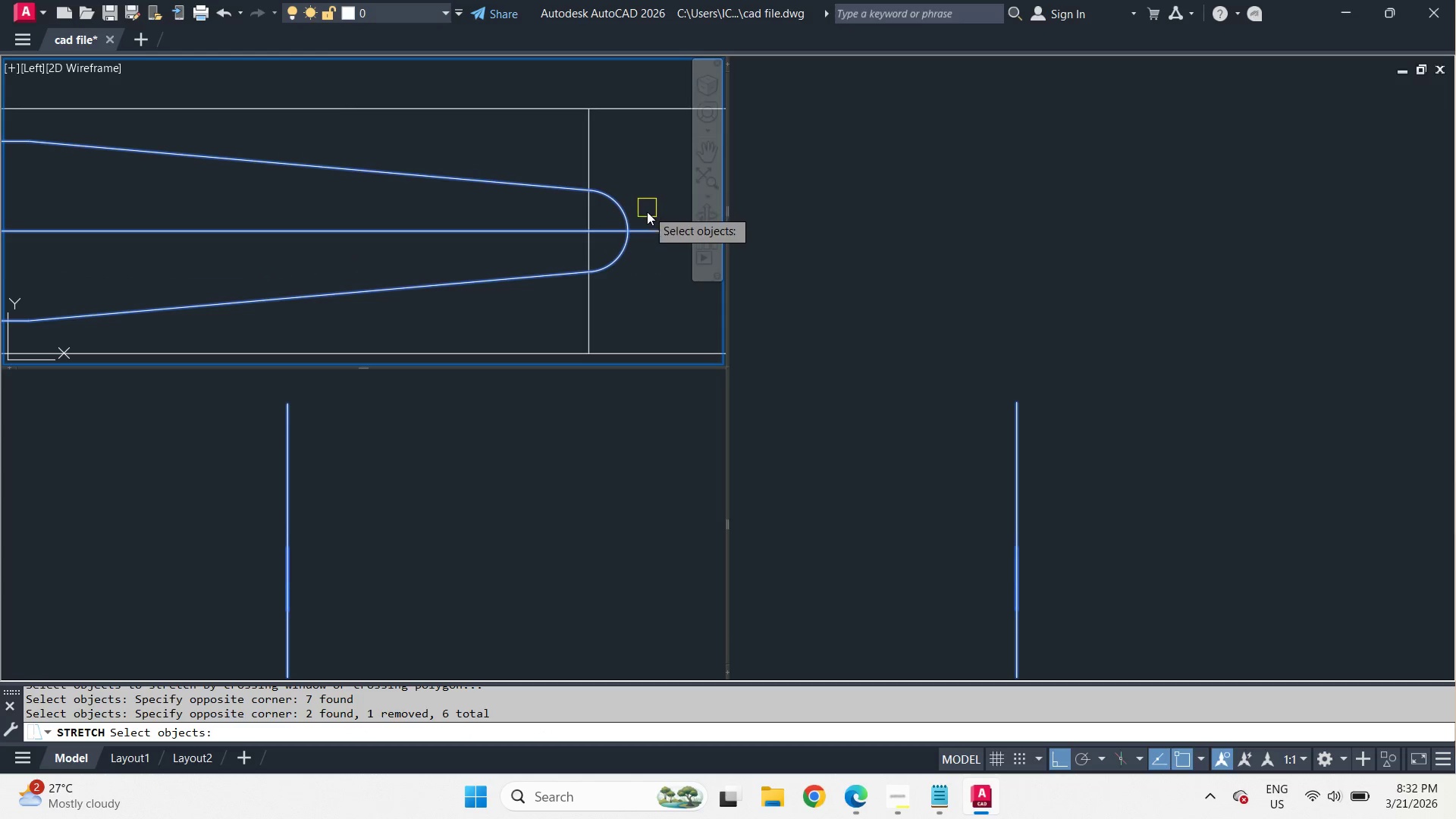 
hold_key(key=ShiftLeft, duration=0.55)
 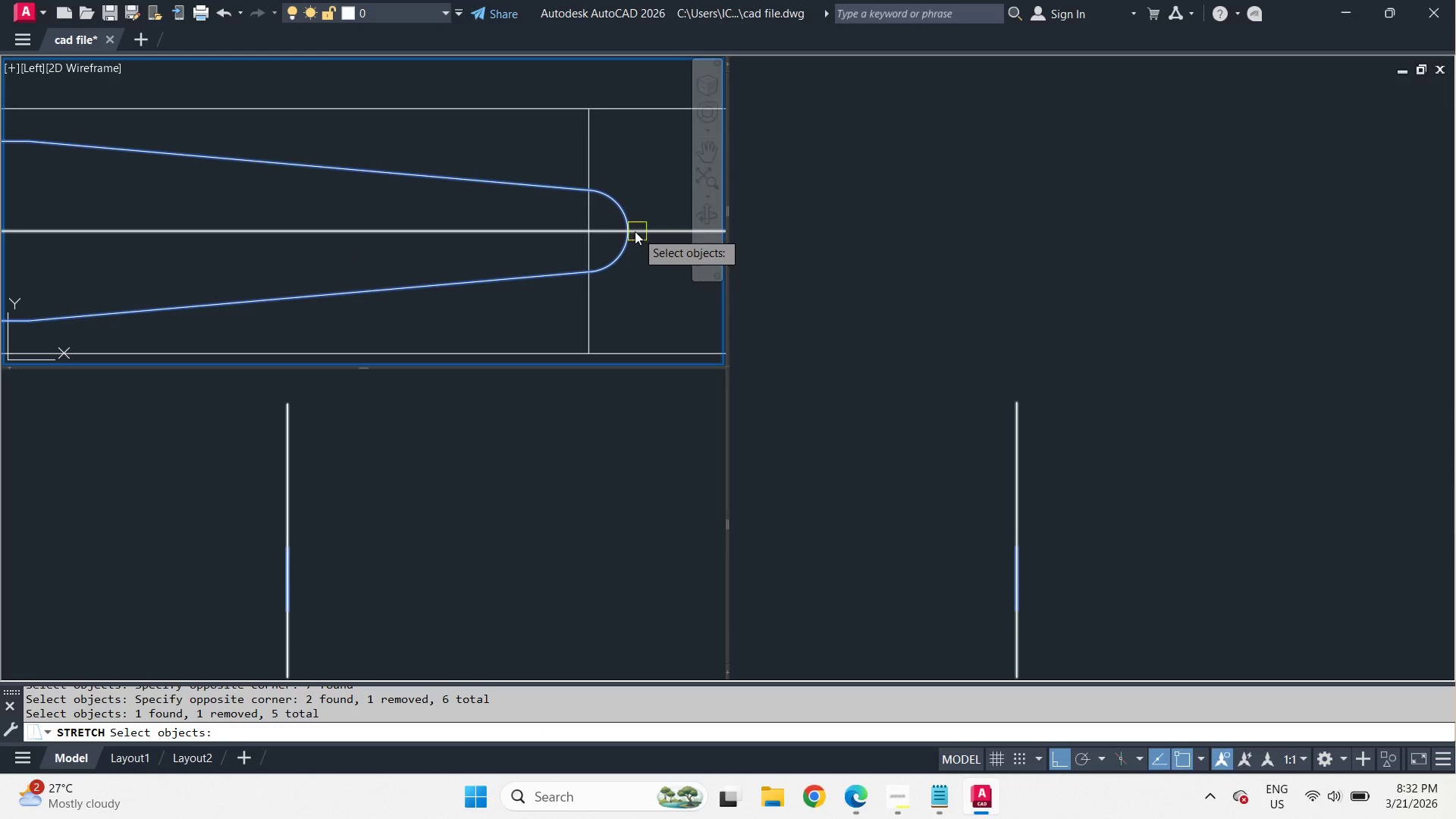 
type( qua )
 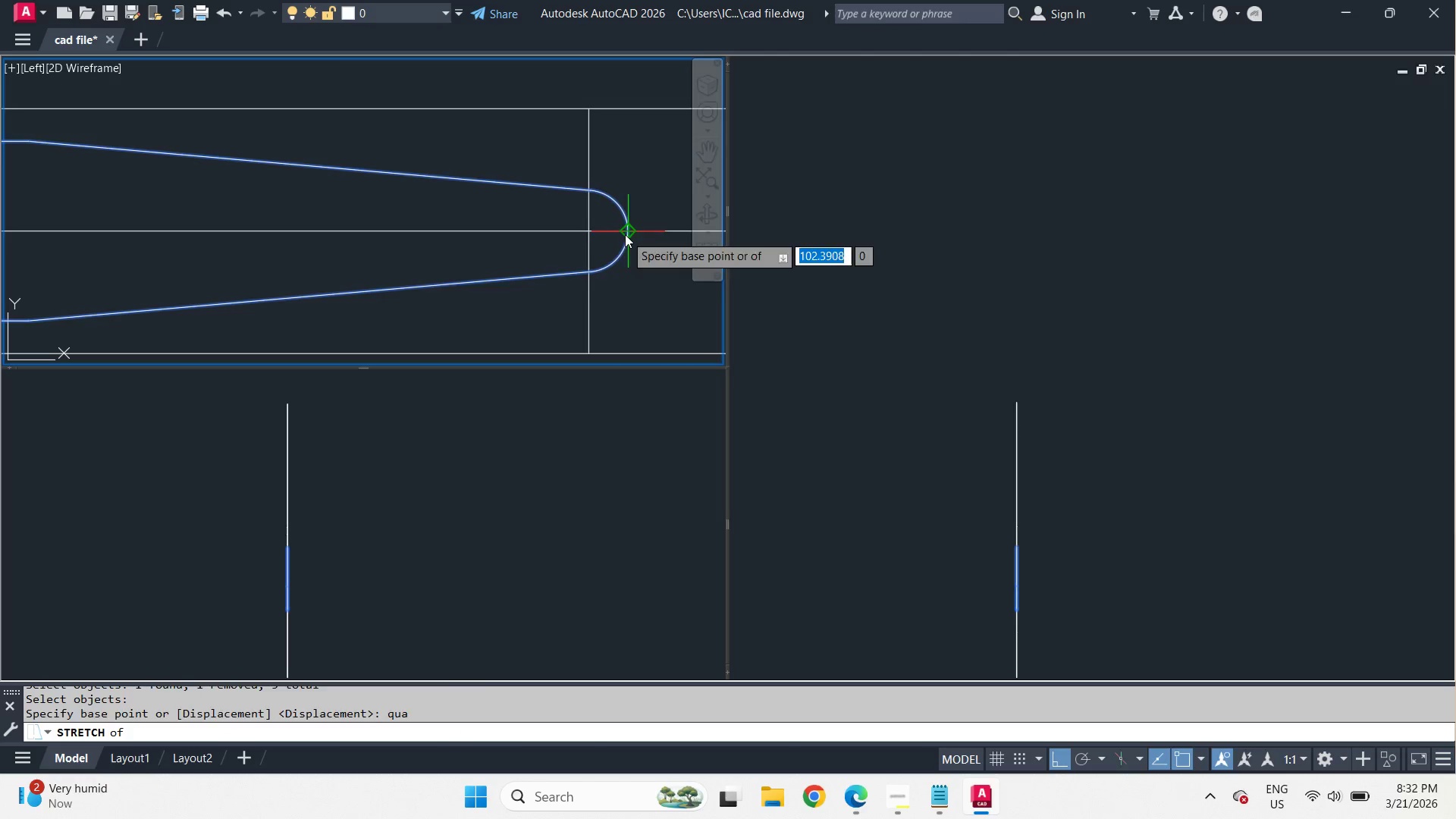 
left_click([625, 234])
 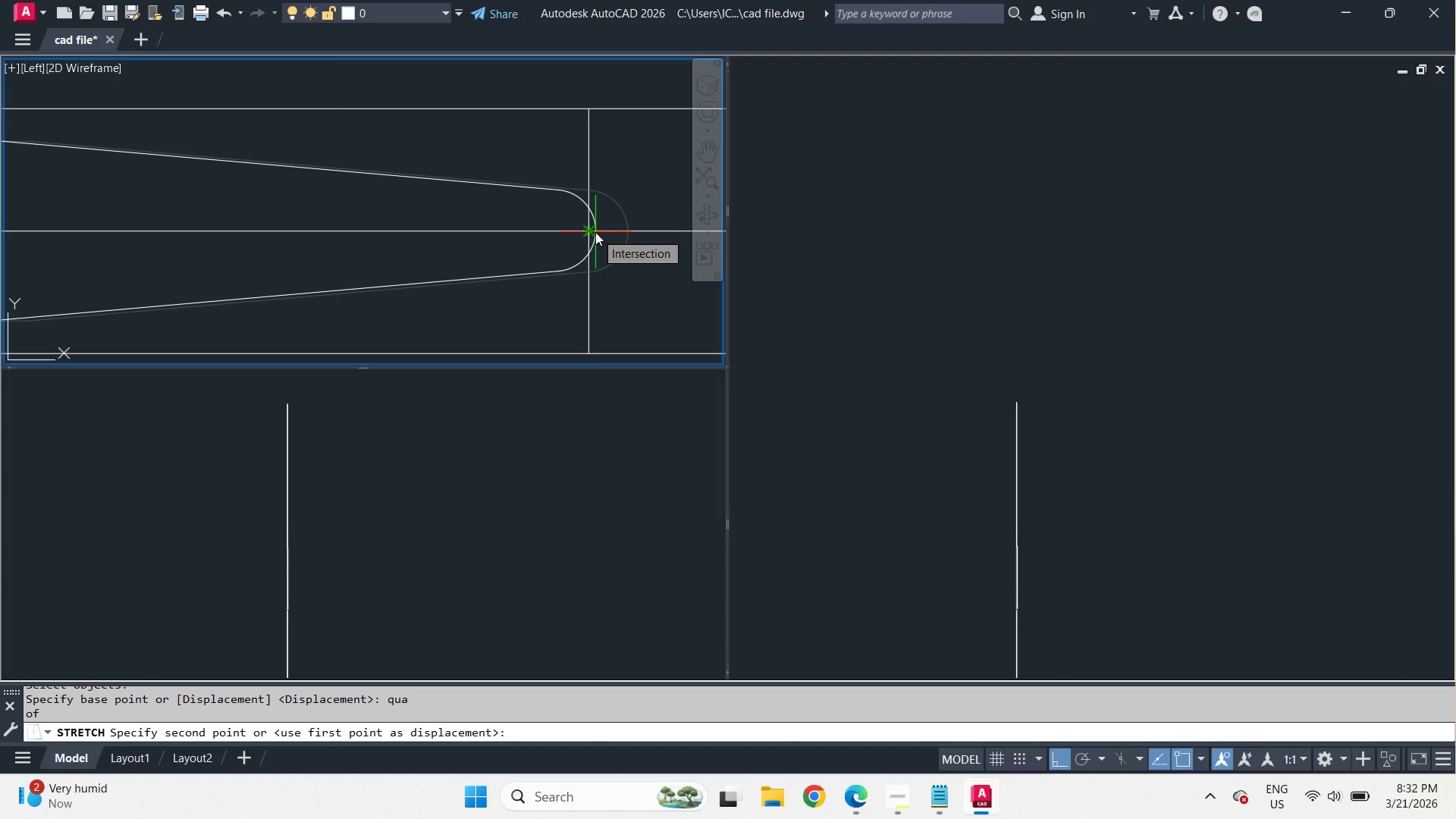 
type(int )
 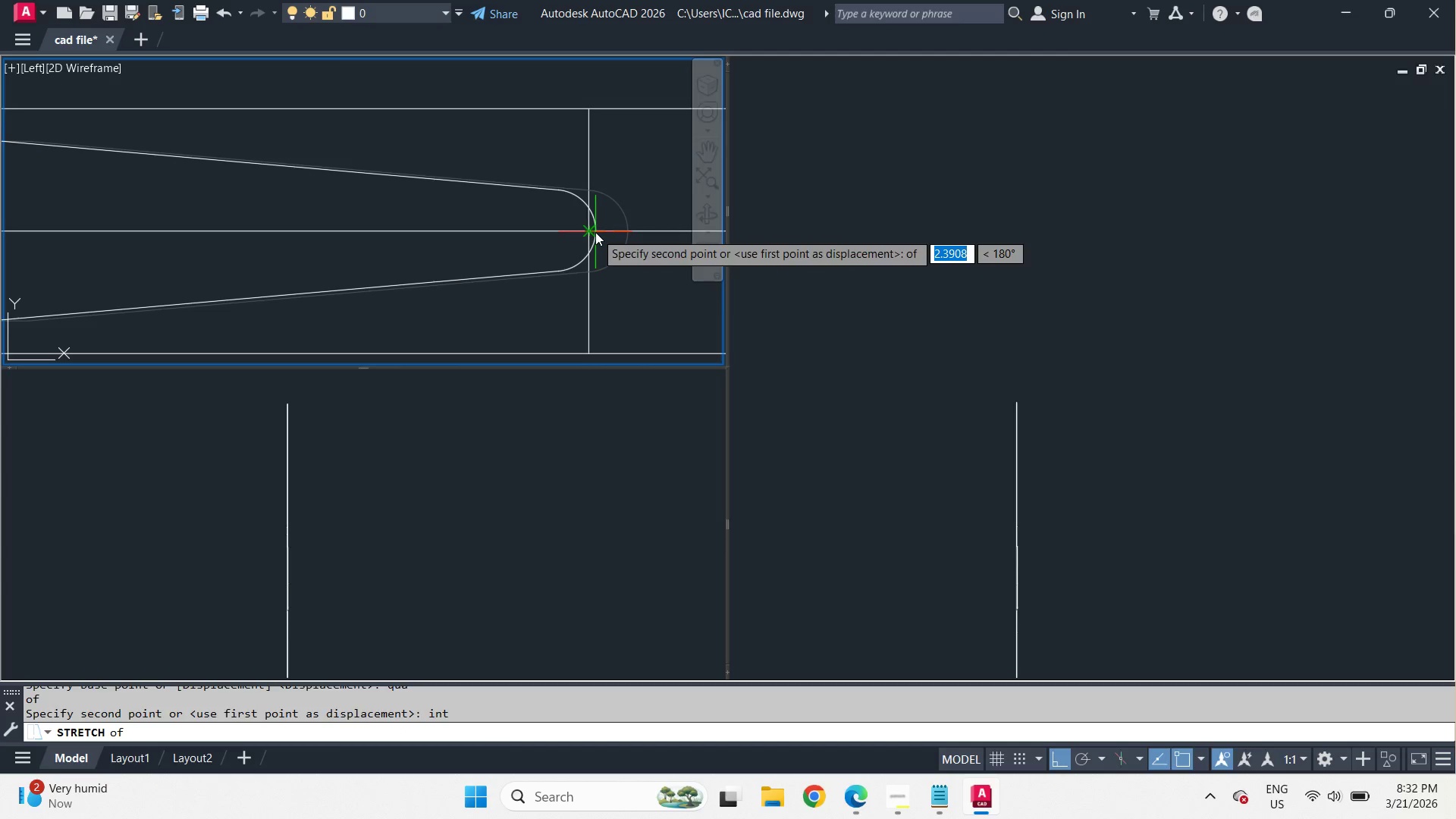 
left_click([595, 232])
 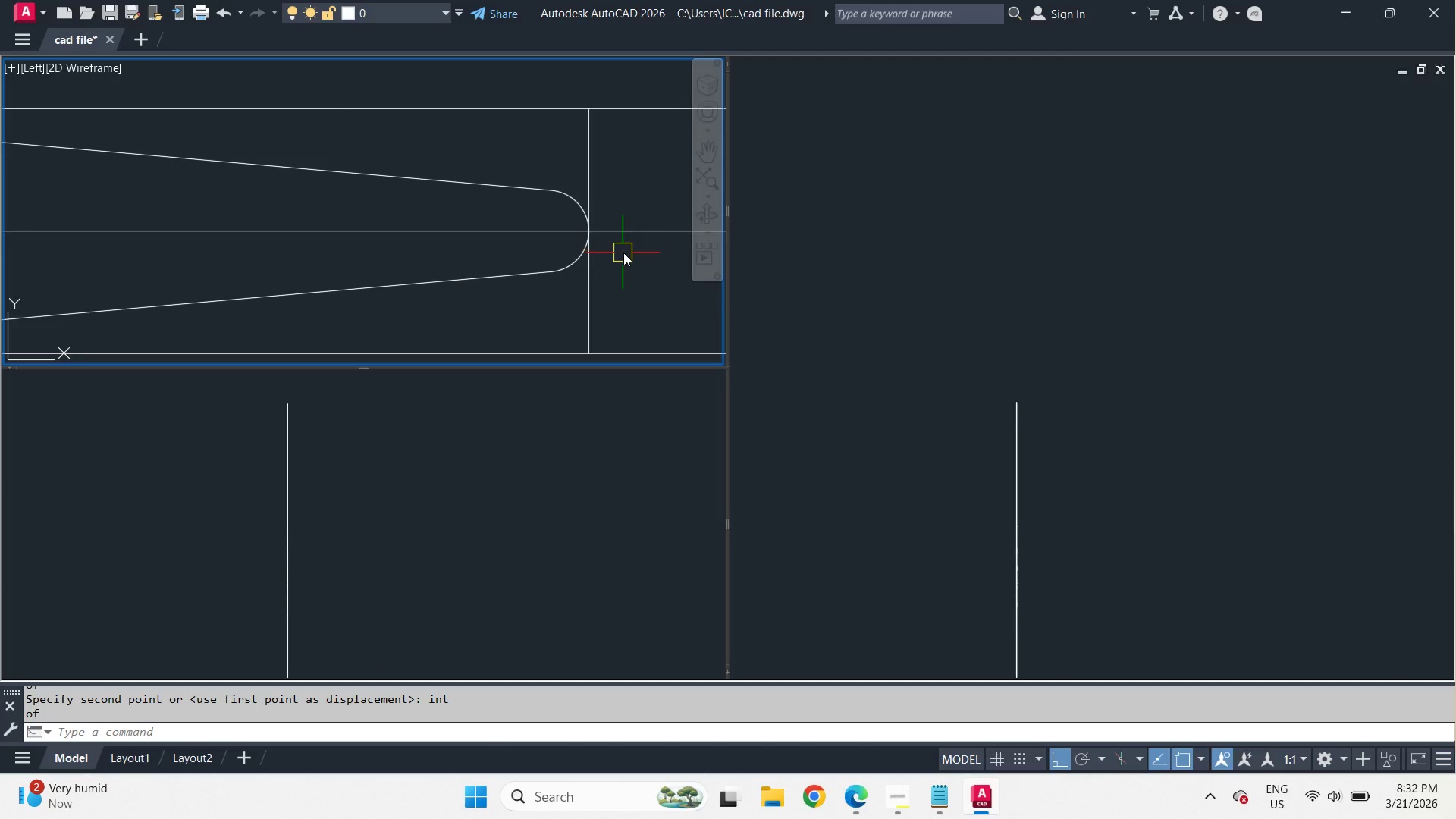 
scroll: coordinate [632, 259], scroll_direction: down, amount: 3.0
 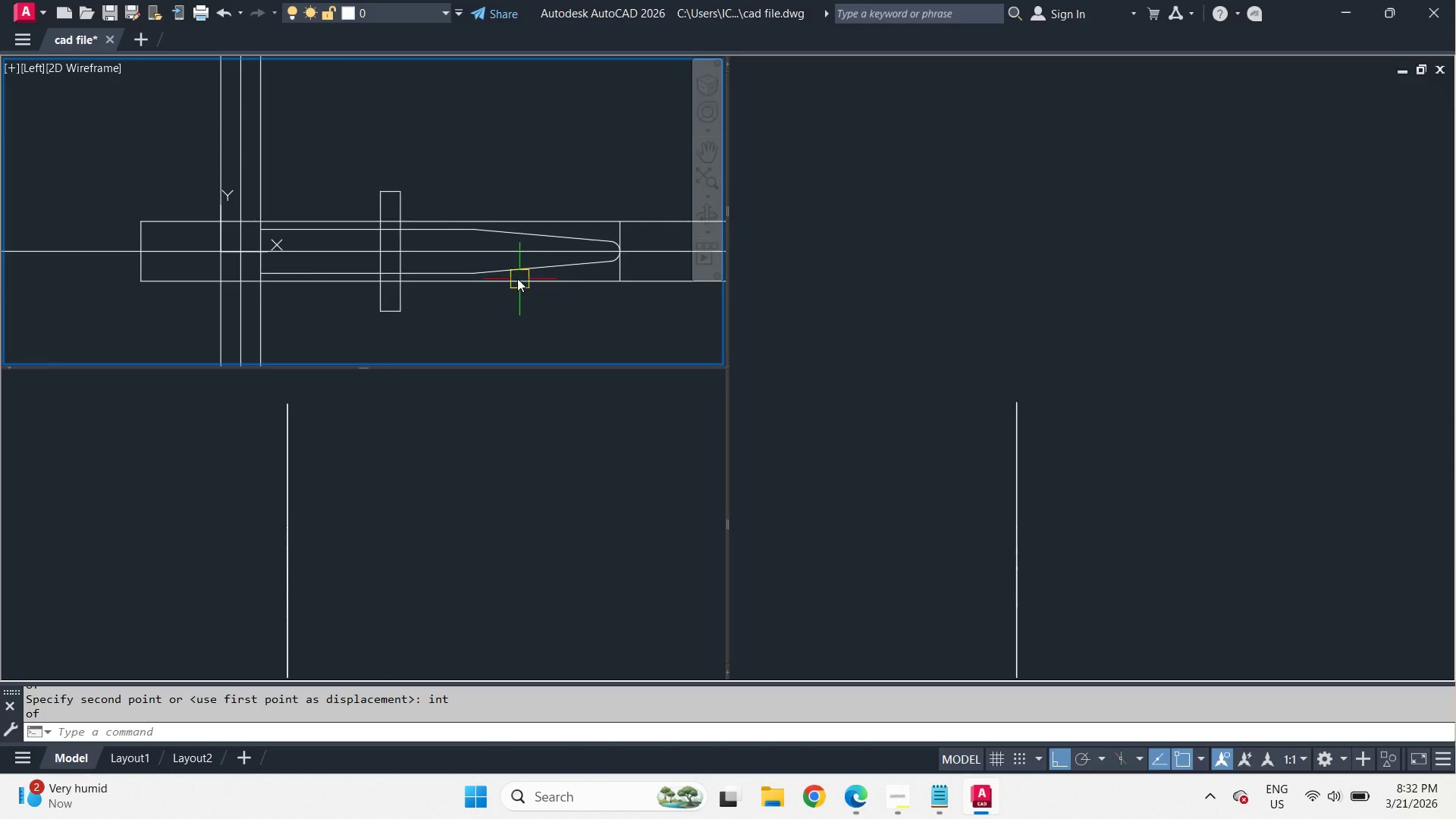 
scroll: coordinate [510, 271], scroll_direction: up, amount: 2.0
 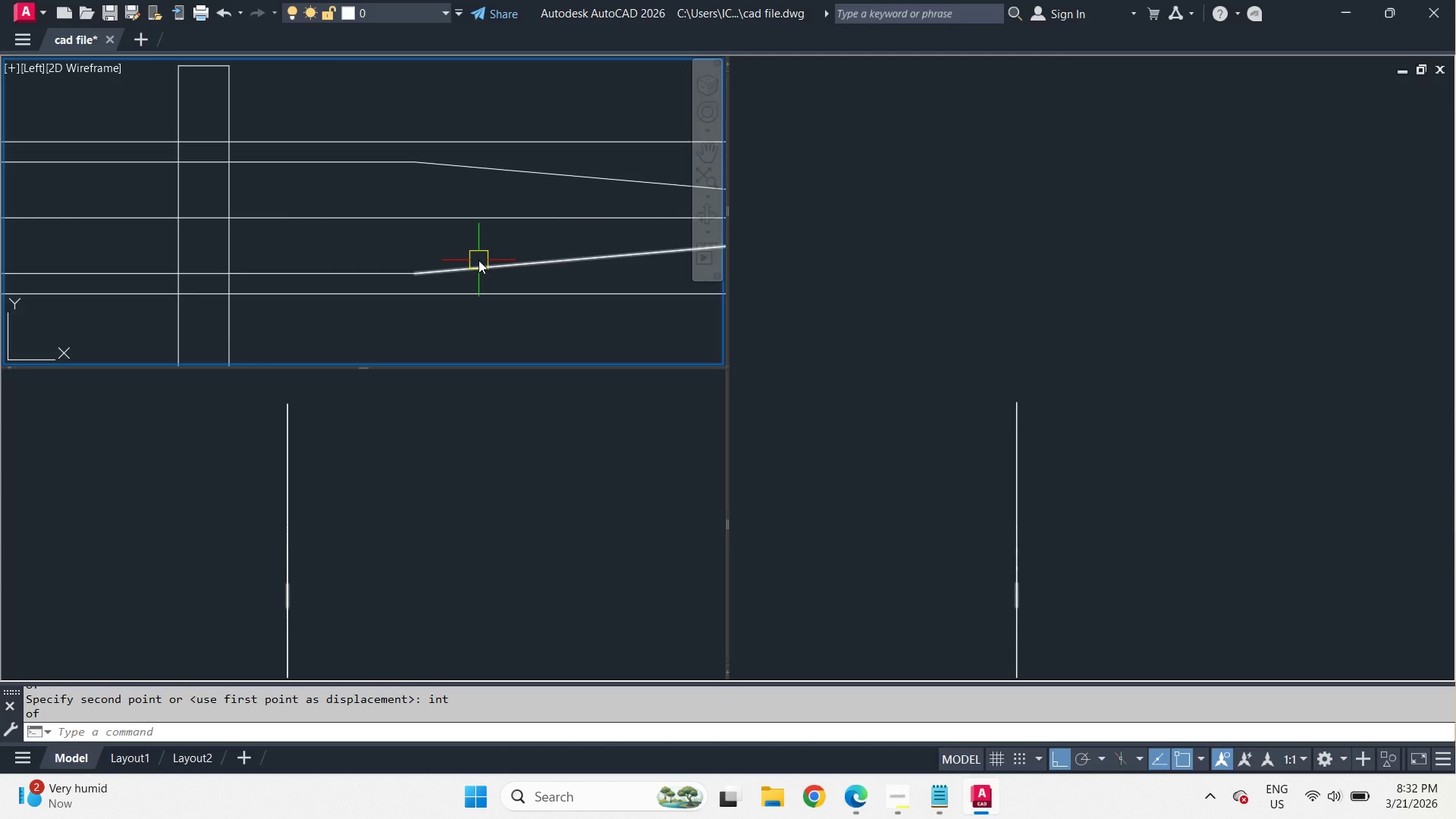 
scroll: coordinate [479, 260], scroll_direction: down, amount: 1.0
 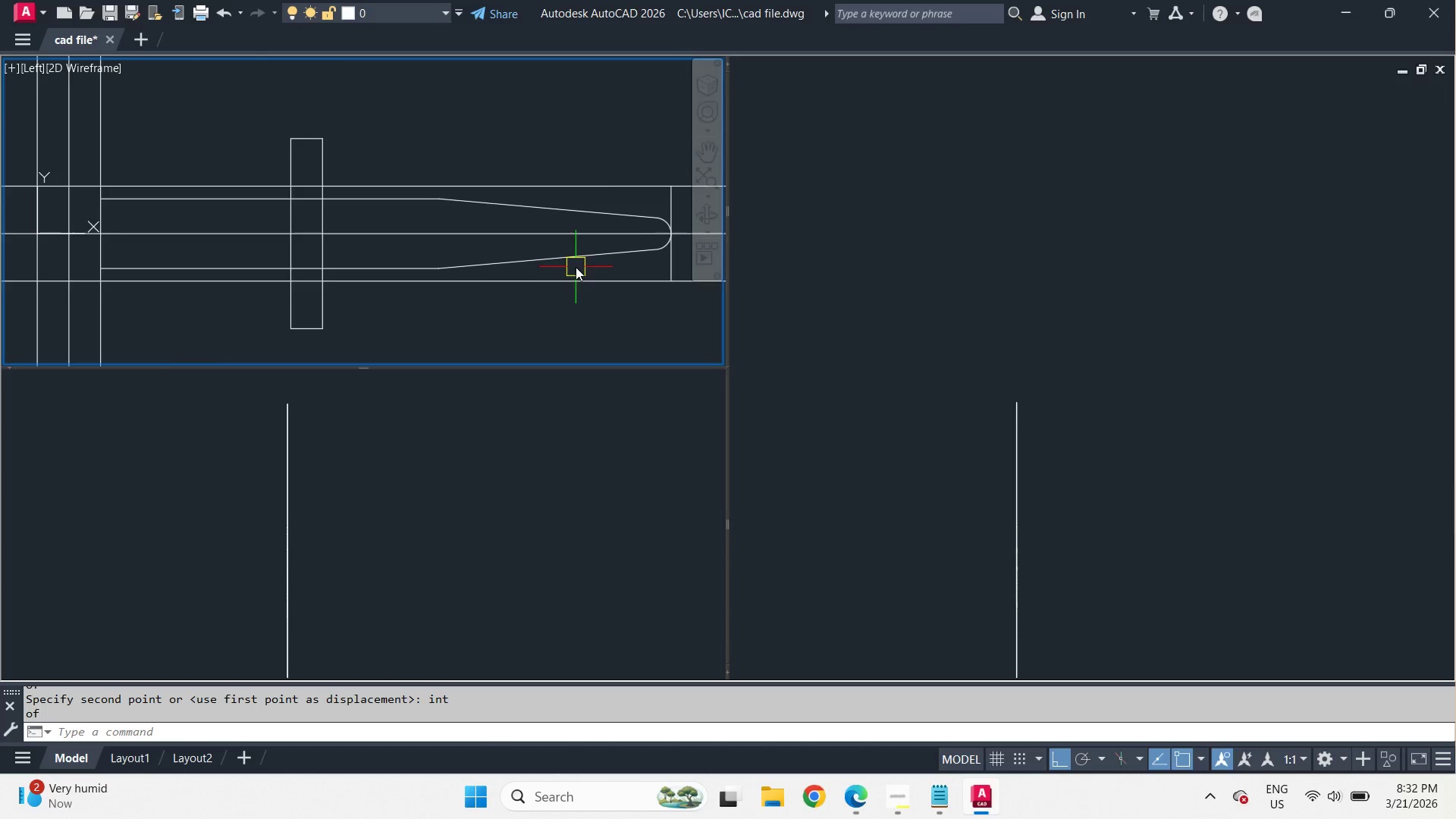 
type(da)
 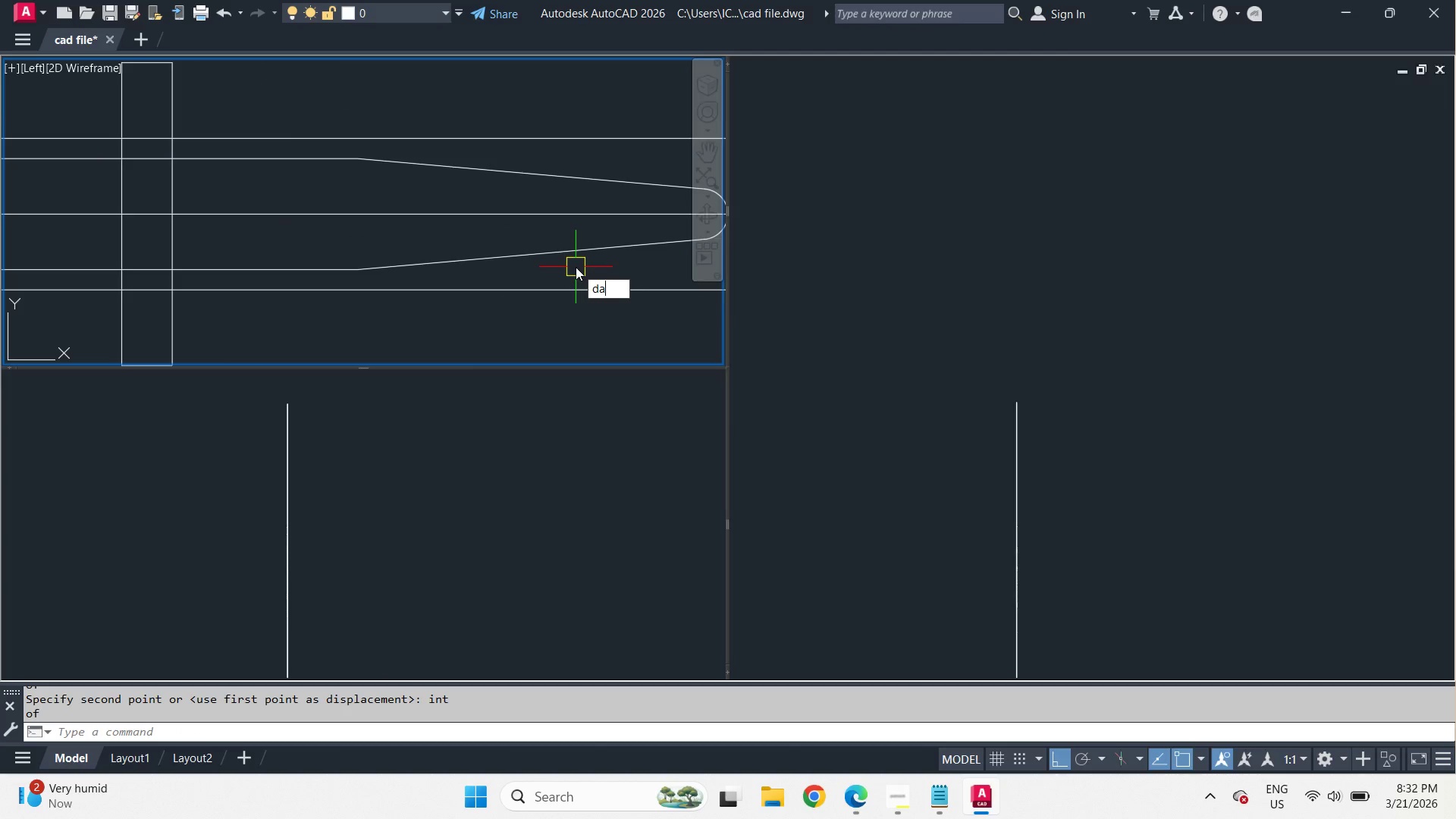 
scroll: coordinate [576, 267], scroll_direction: up, amount: 1.0
 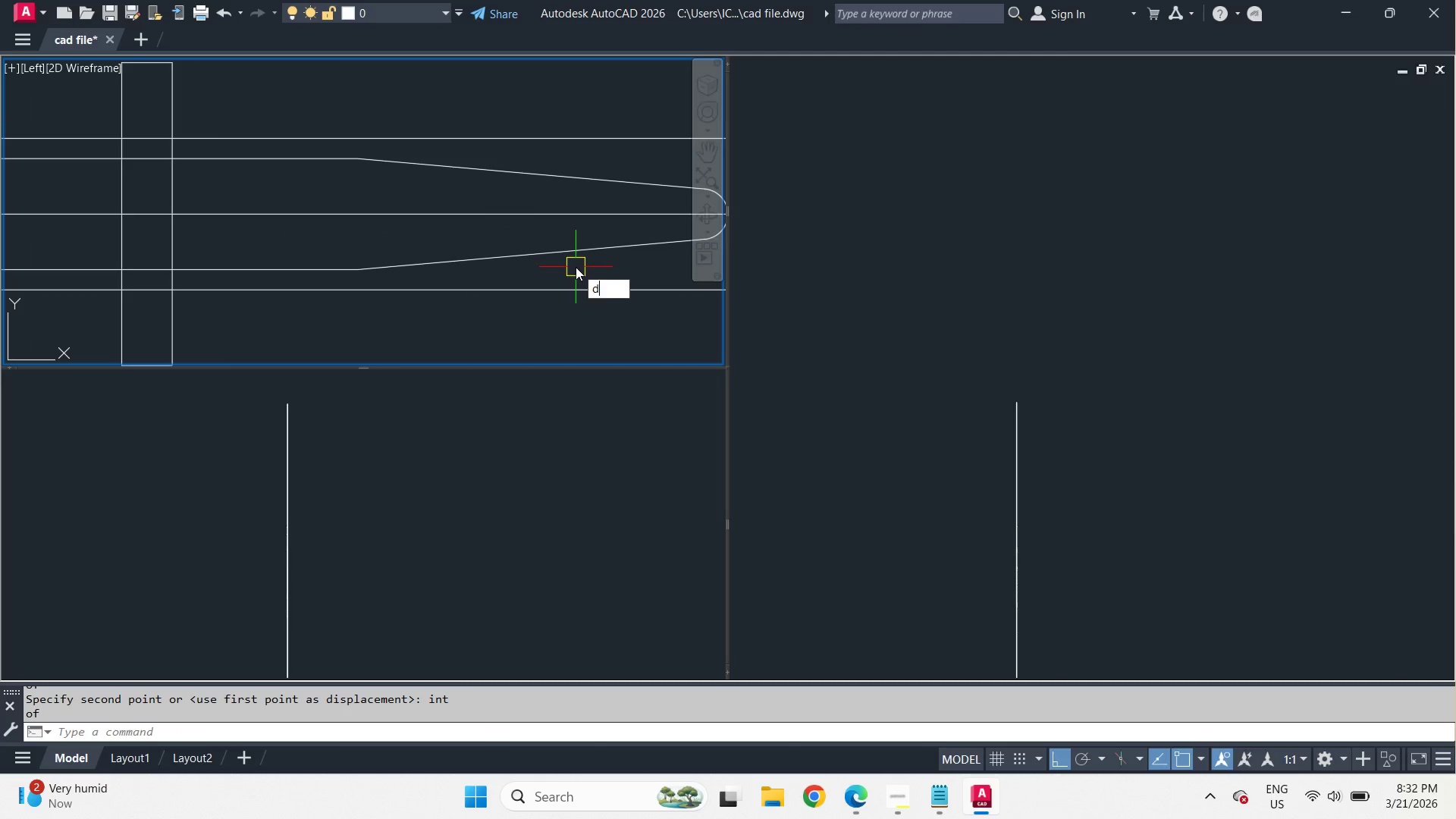 
key(N)
 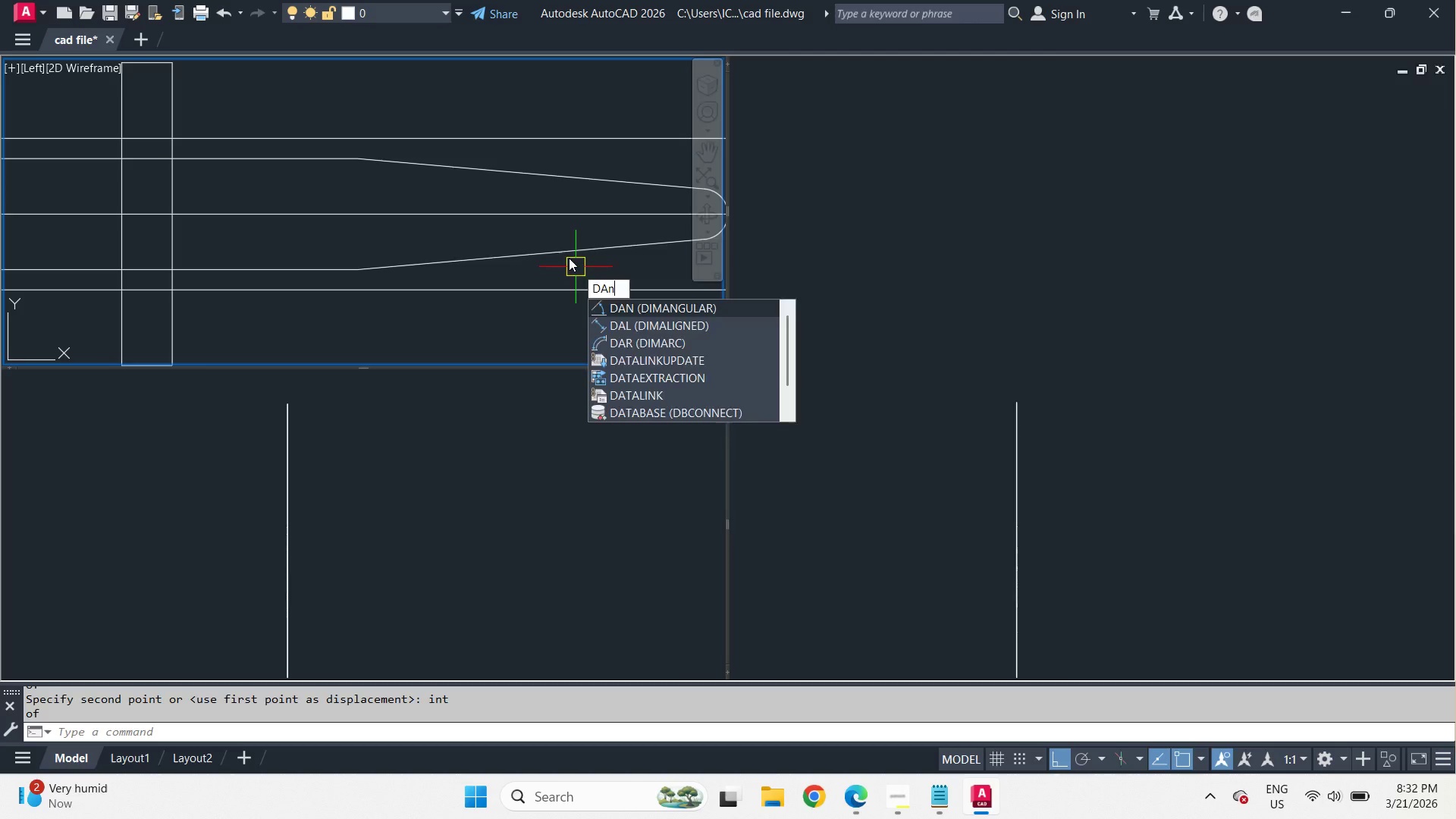 
key(Space)
 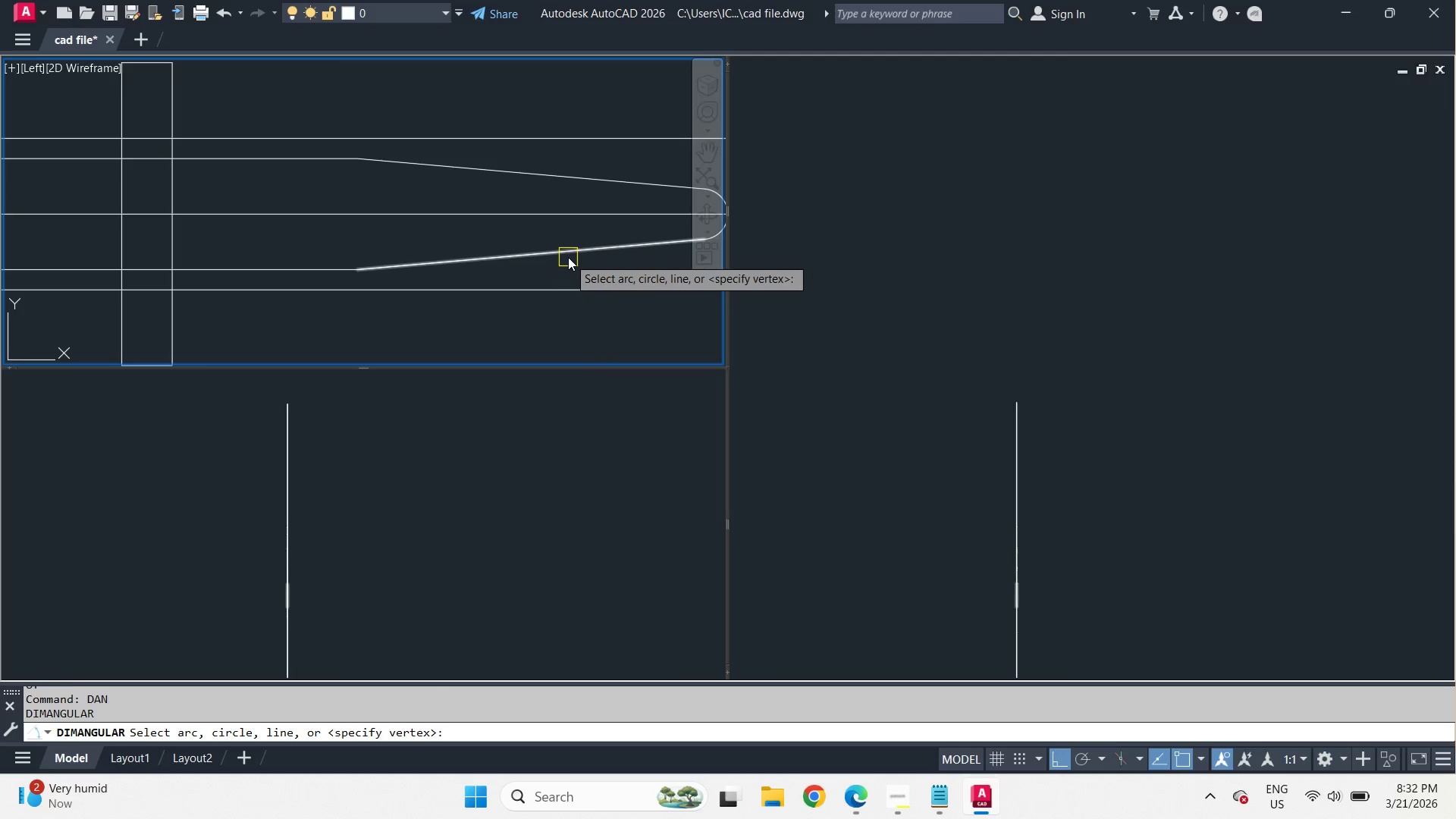 
left_click([568, 256])
 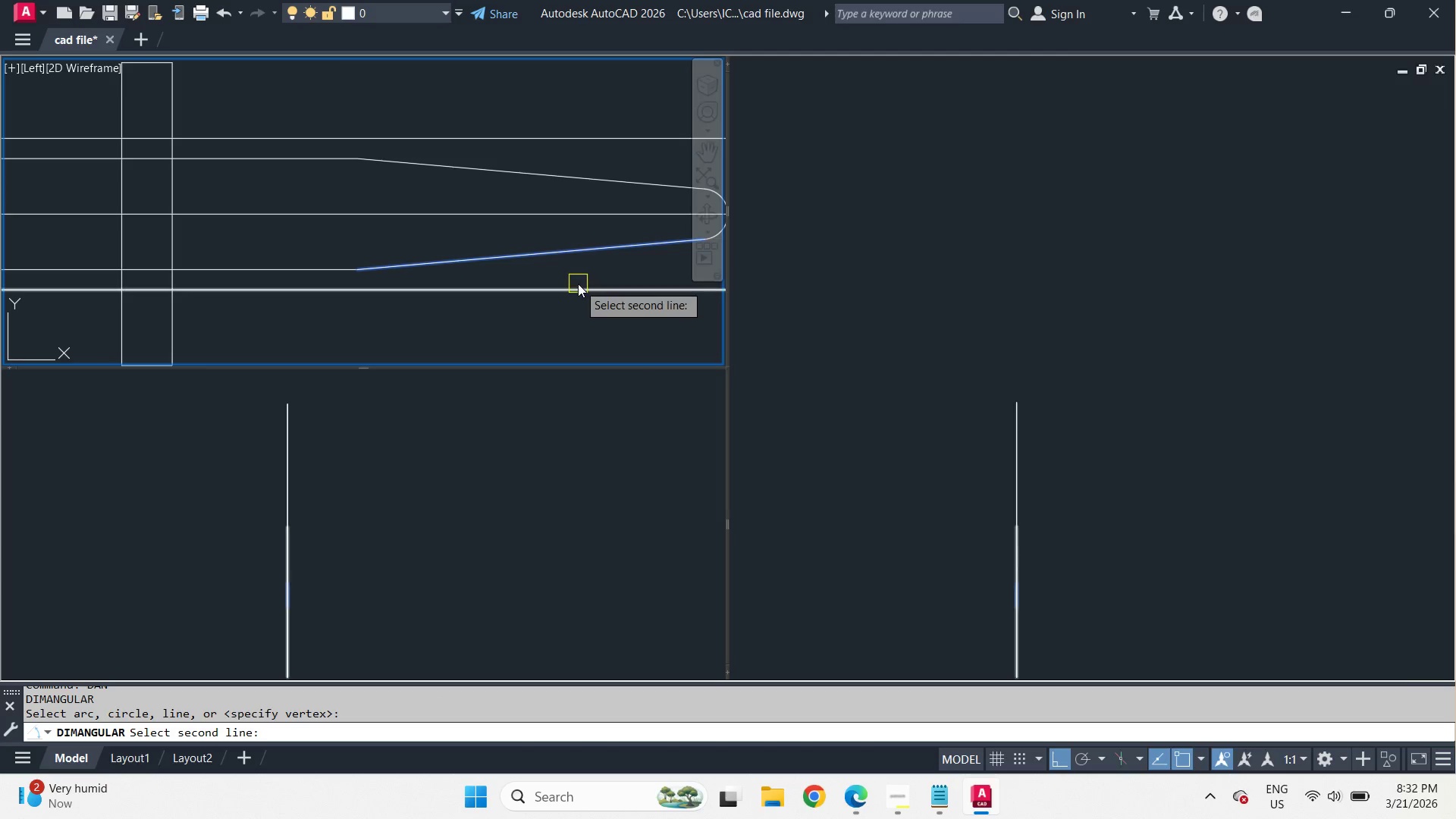 
left_click([578, 284])
 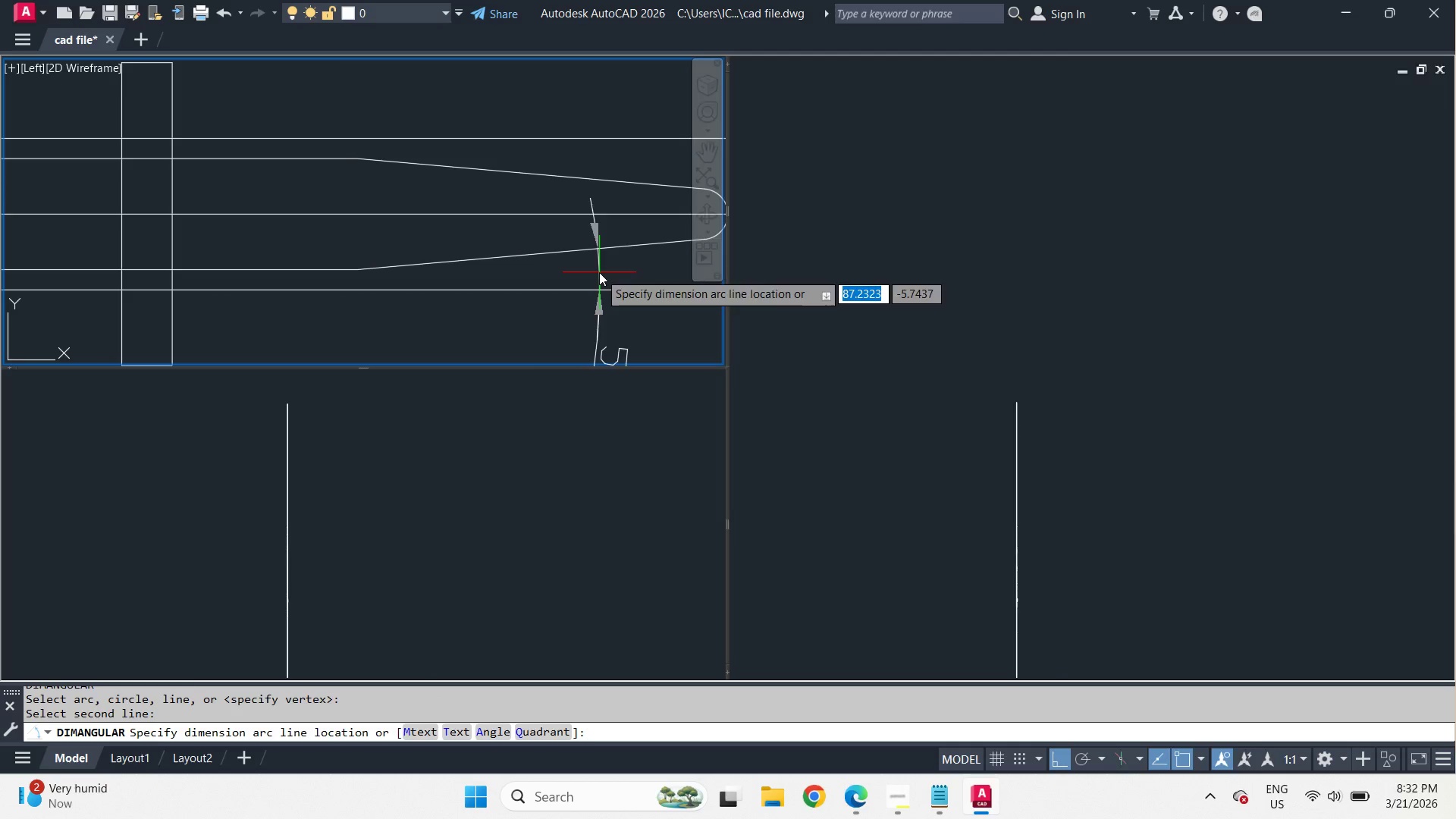 
key(Escape)
 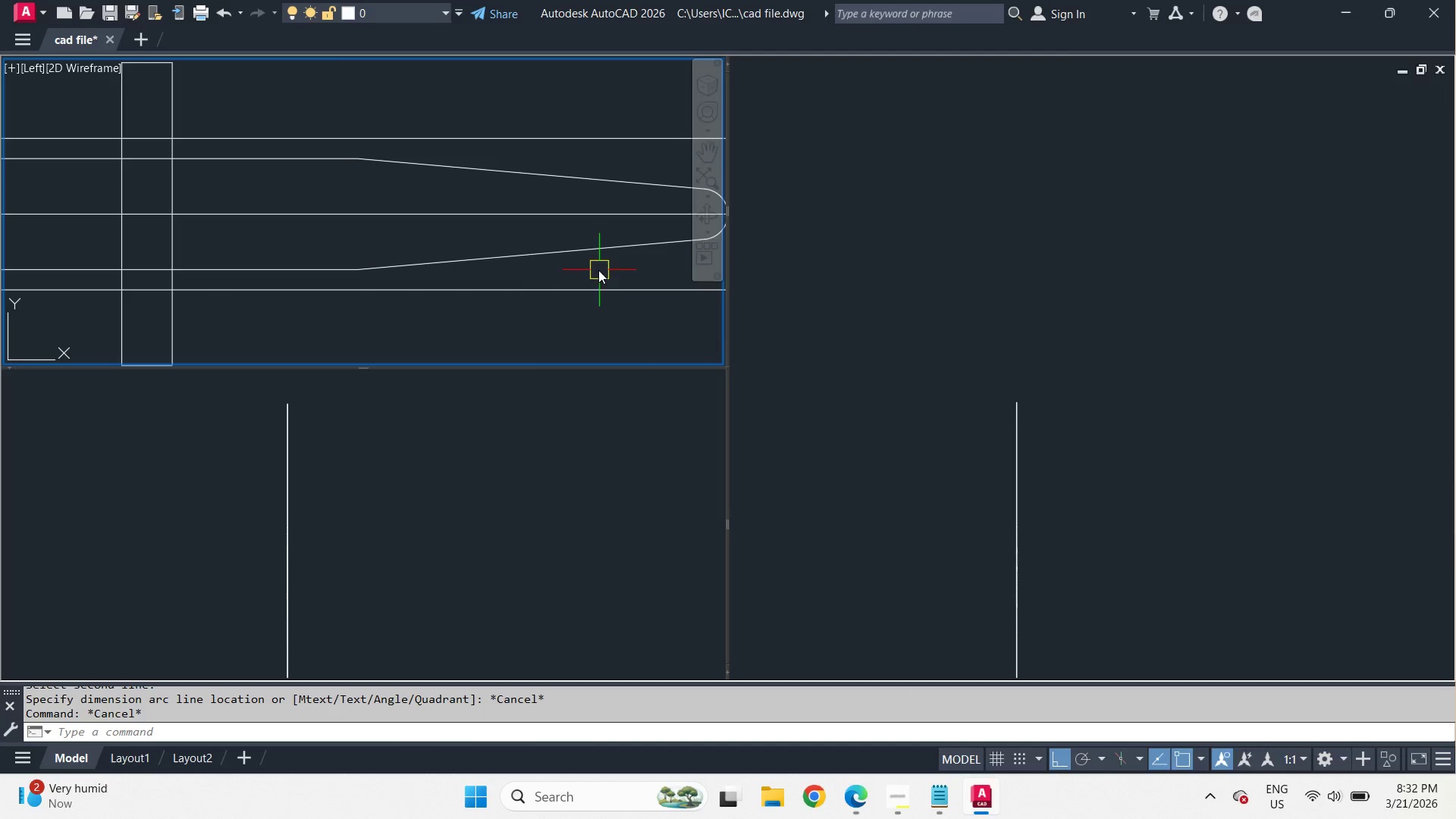 
key(Escape)
 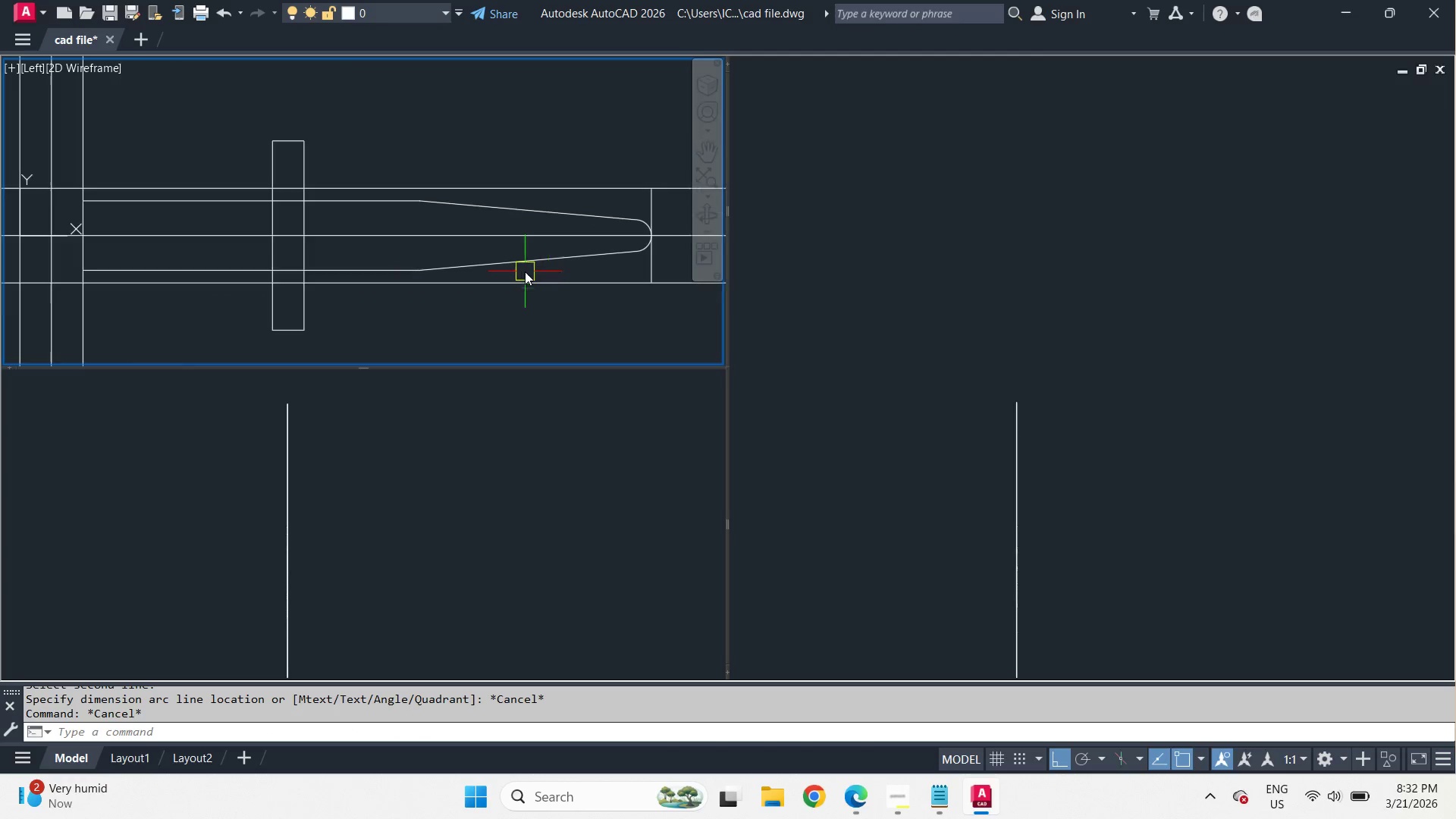 
scroll: coordinate [525, 271], scroll_direction: down, amount: 1.0
 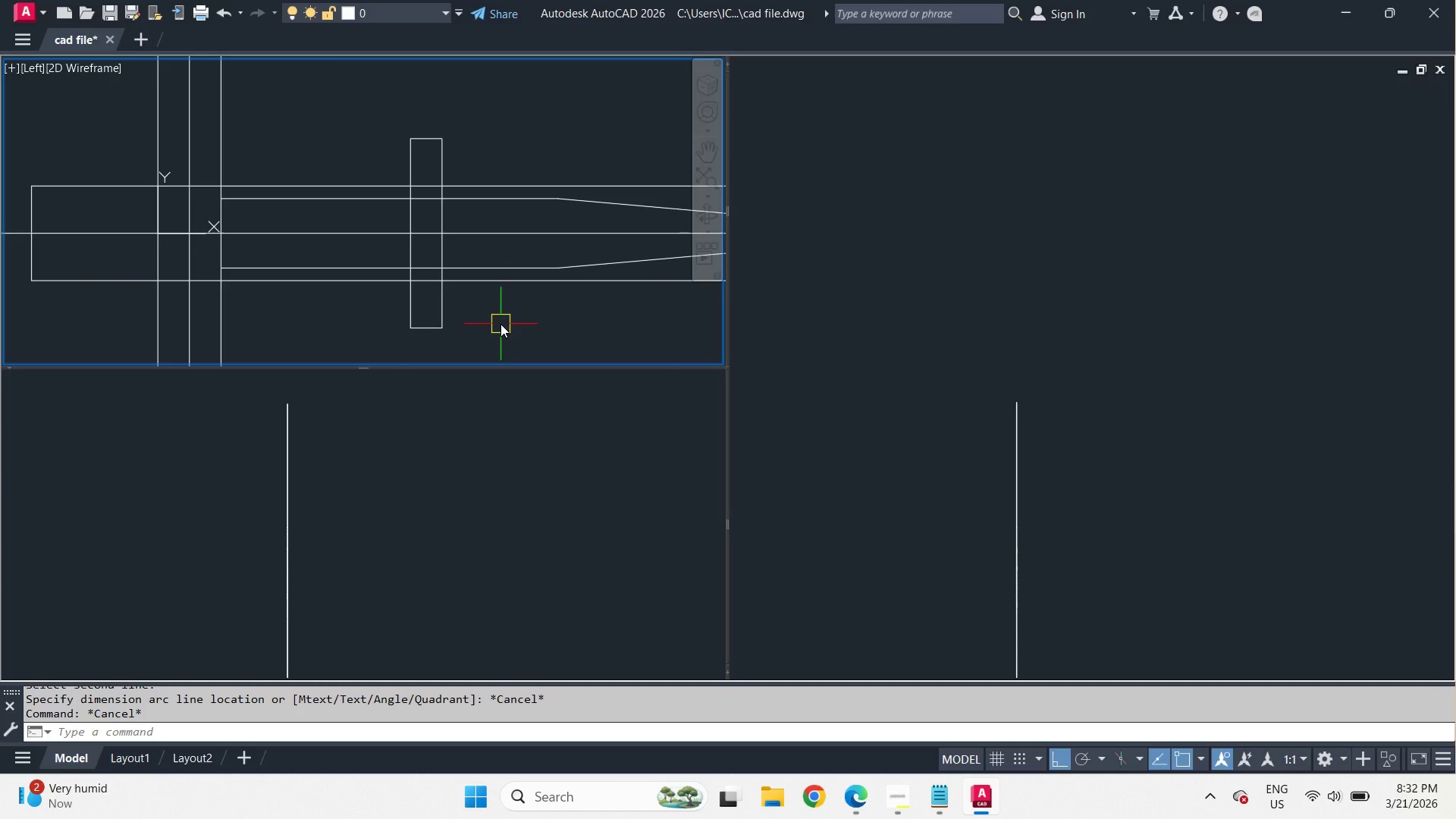 
wait(14.44)
 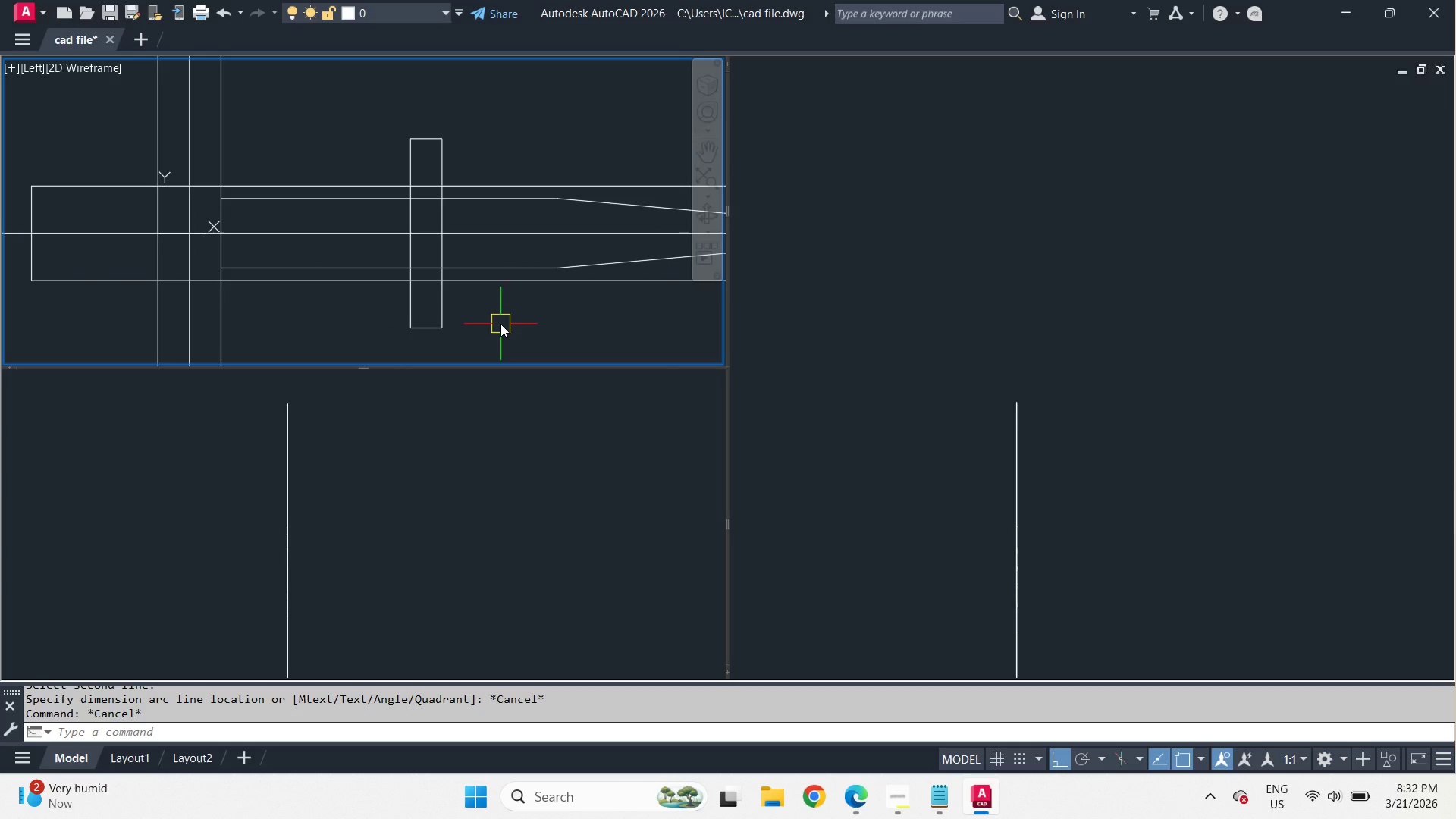 
scroll: coordinate [373, 315], scroll_direction: down, amount: 2.0
 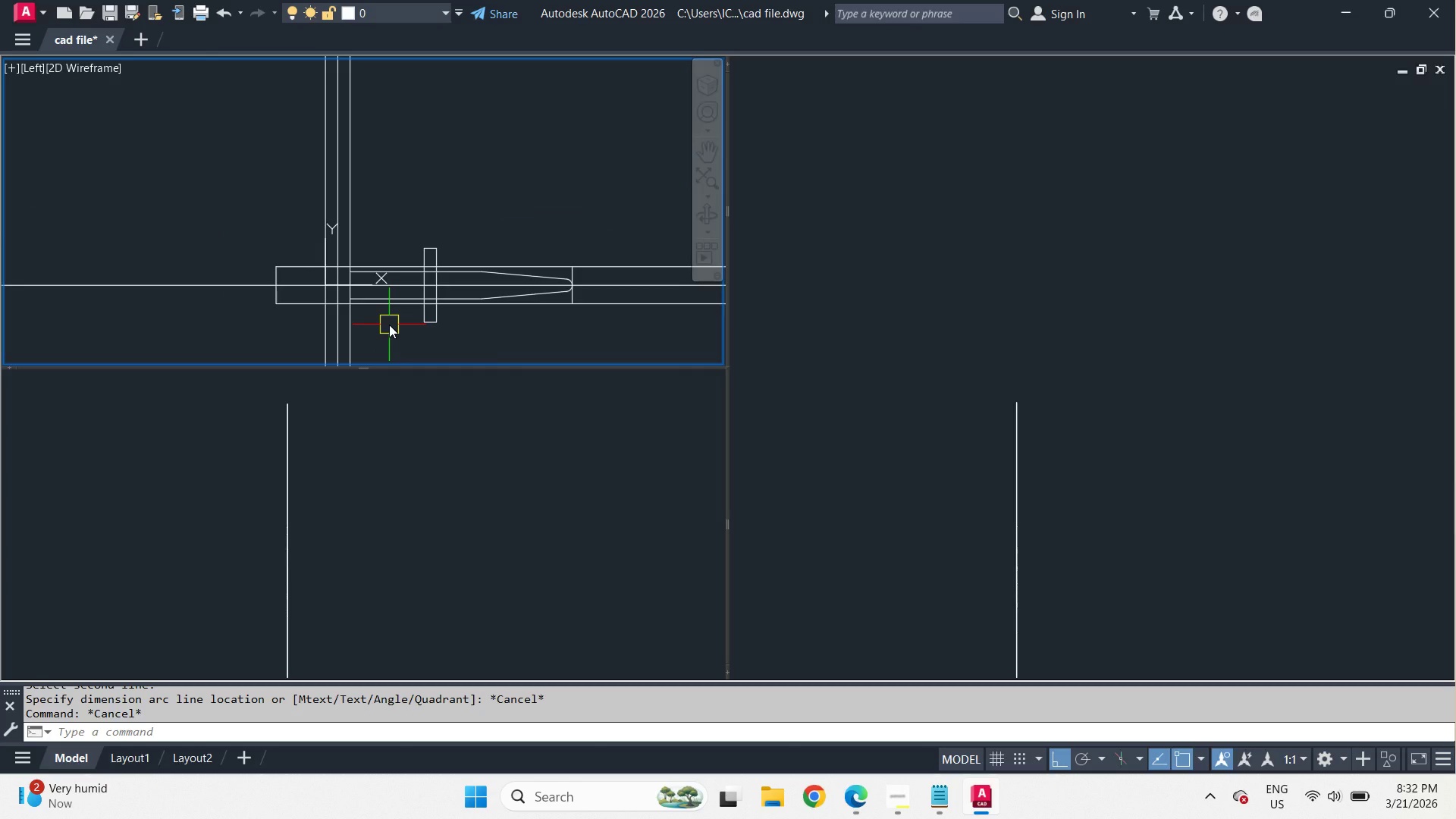 
scroll: coordinate [389, 325], scroll_direction: up, amount: 1.0
 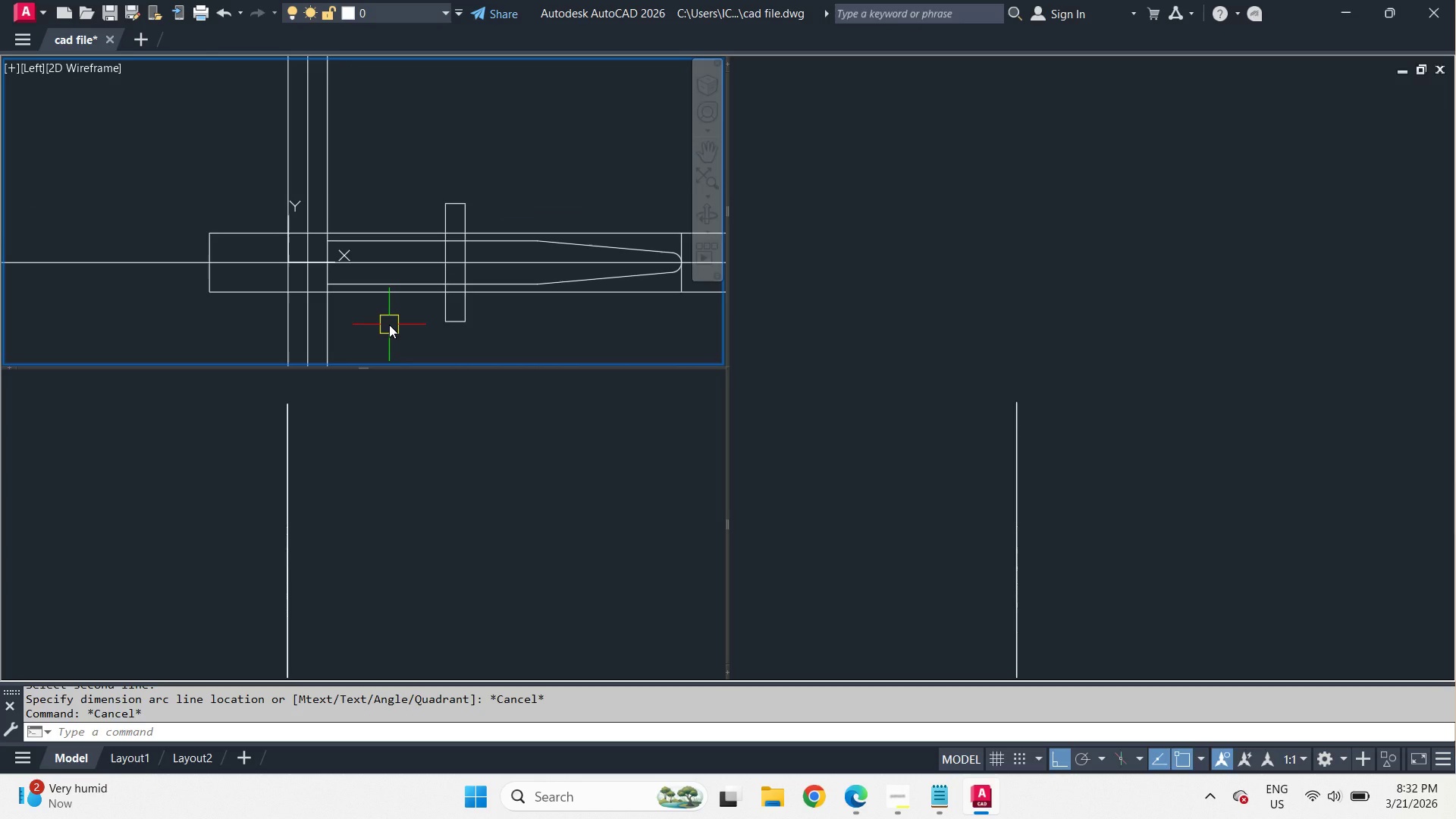 
type(dal)
 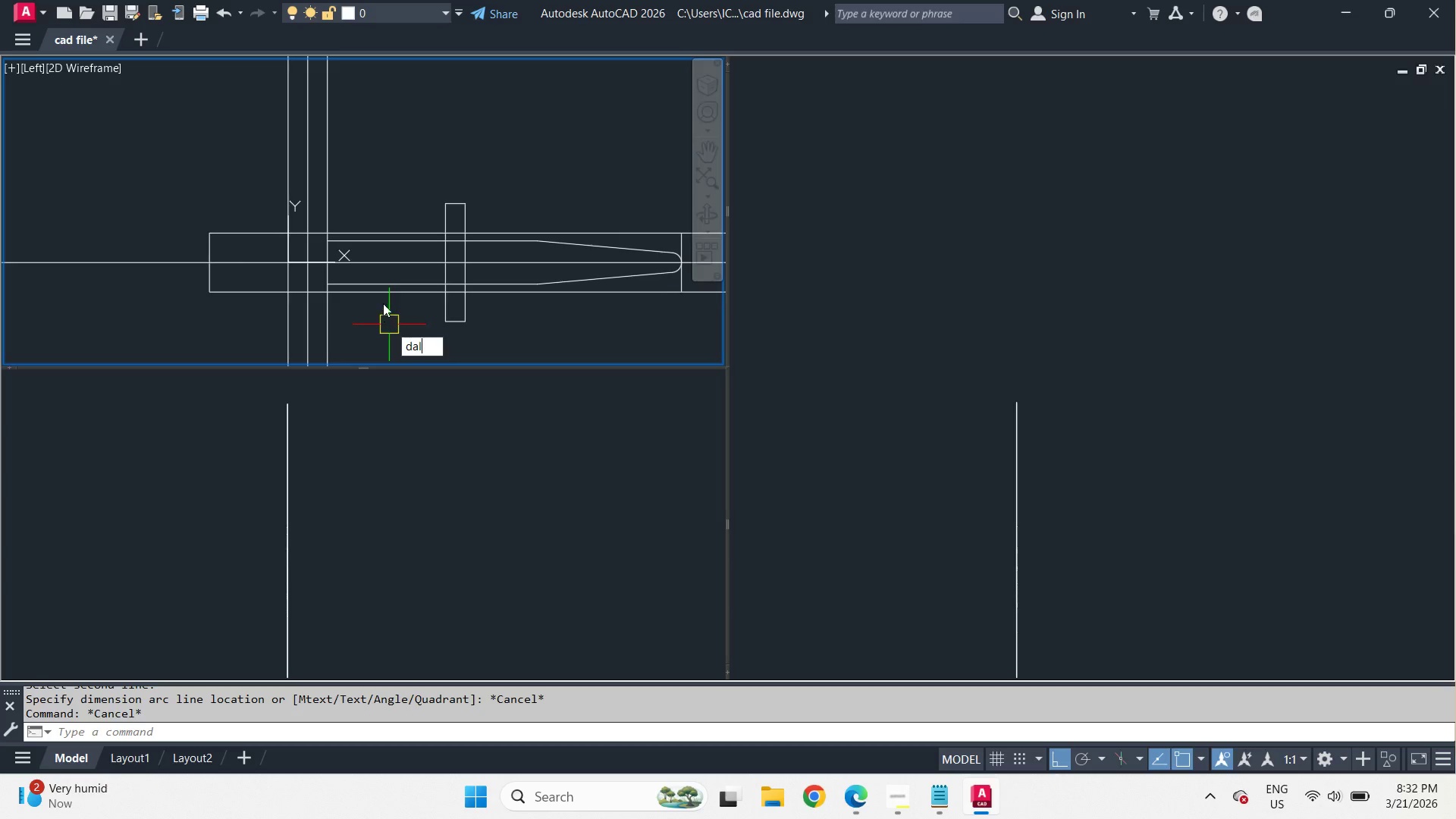 
key(Space)
 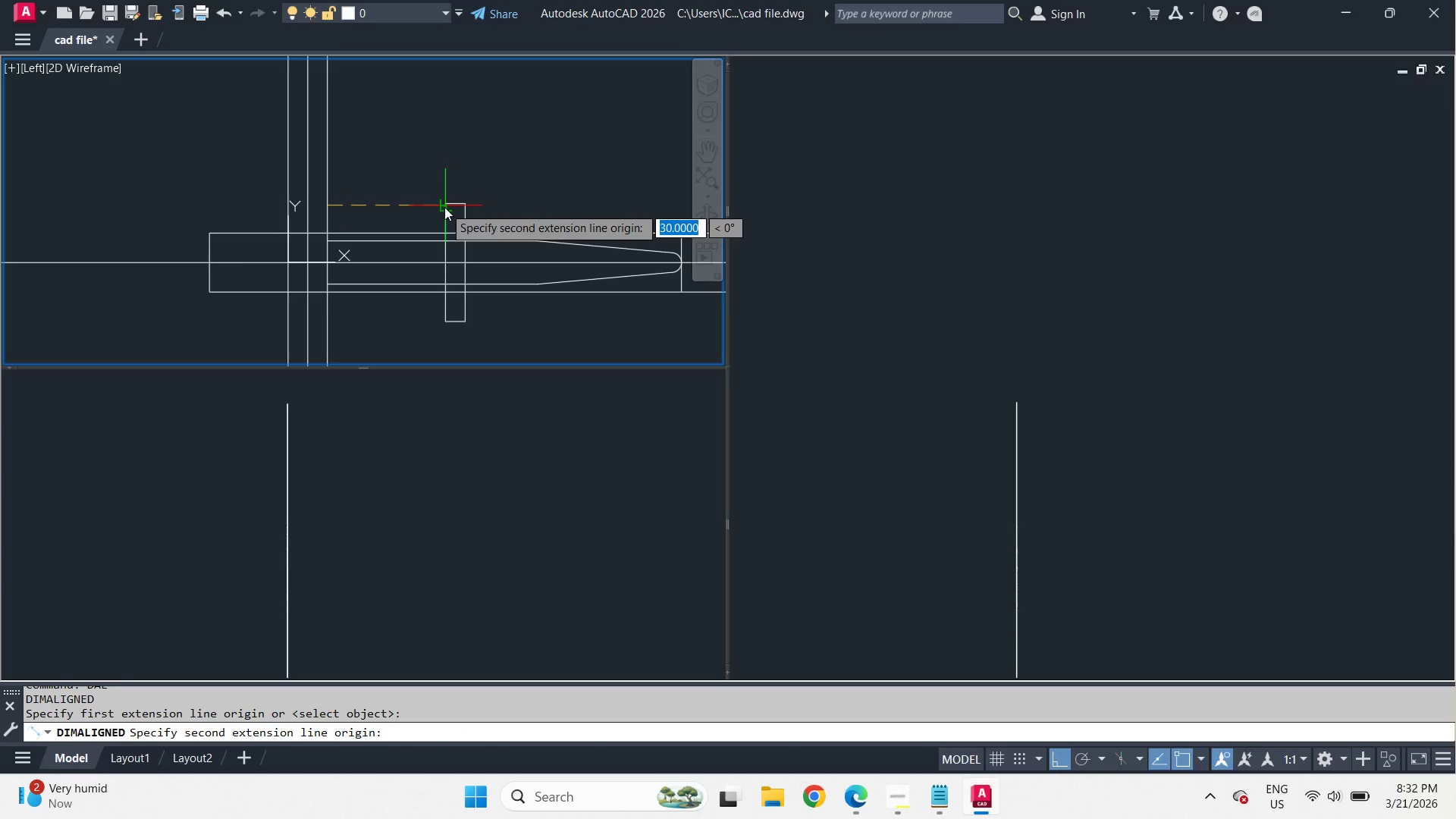 
left_click_drag(start_coordinate=[447, 212], to_coordinate=[447, 209])
 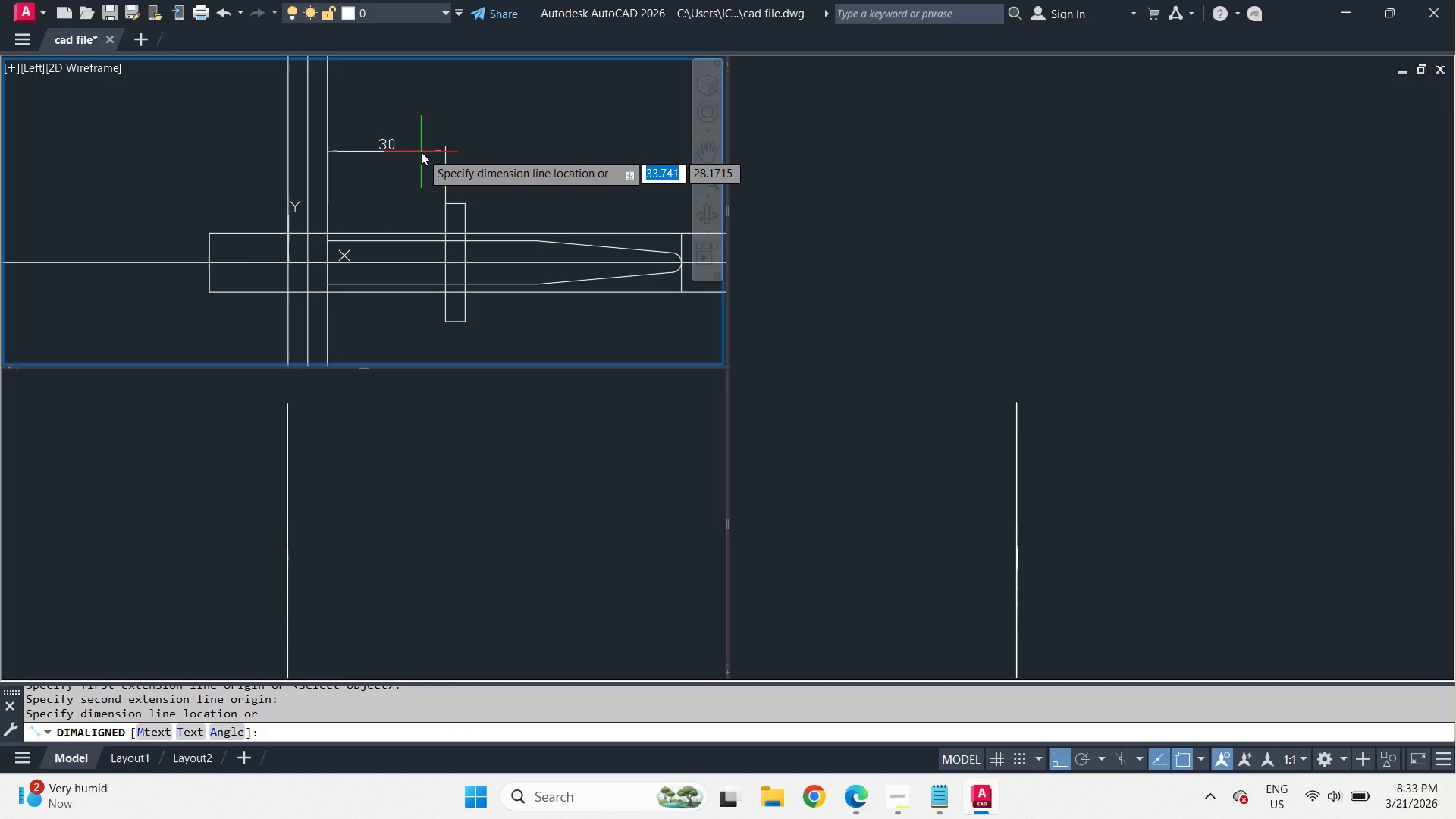 
wait(15.98)
 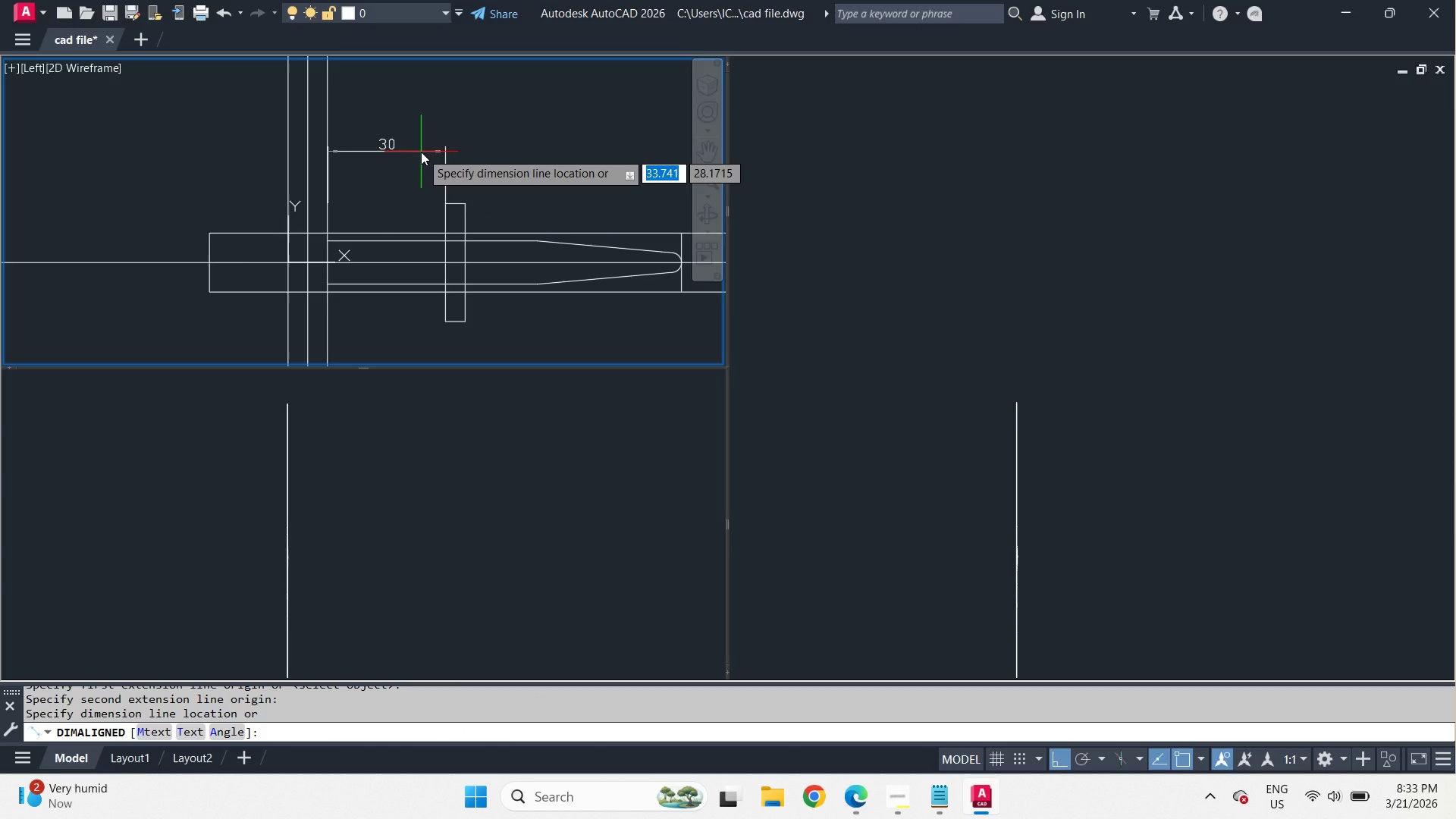 
key(Escape)
 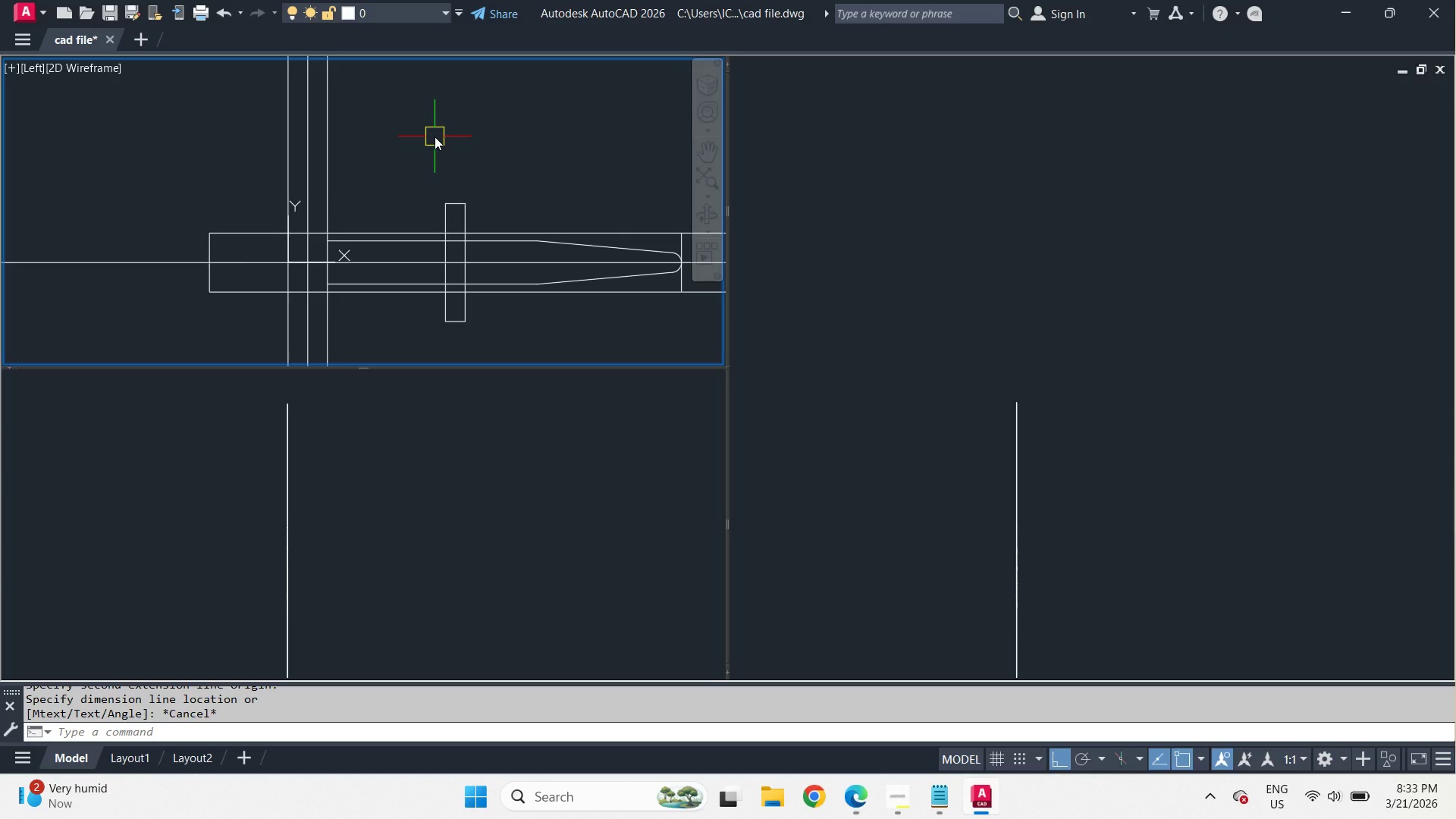 
wait(10.86)
 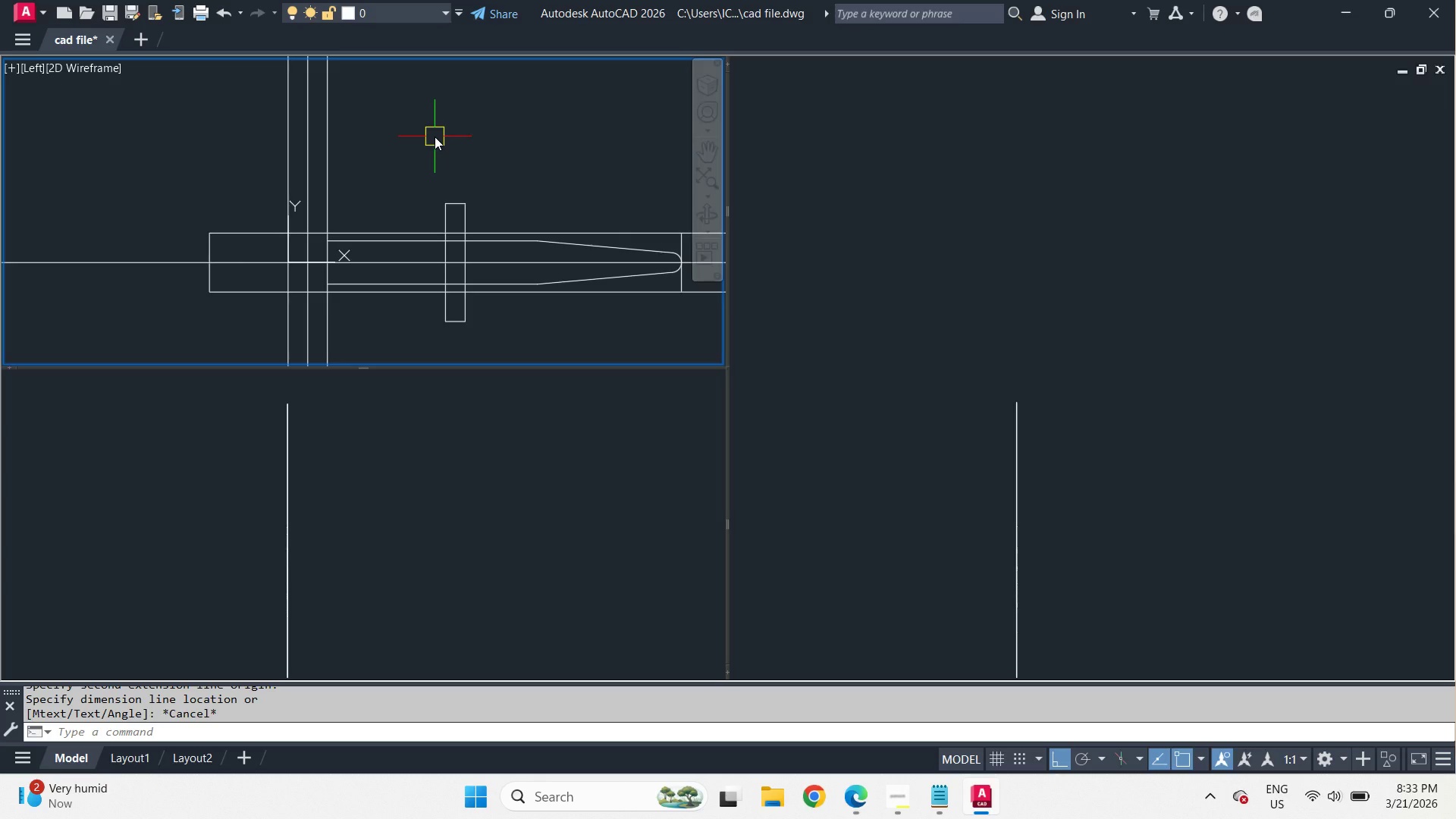 
scroll: coordinate [564, 136], scroll_direction: up, amount: 2.0
 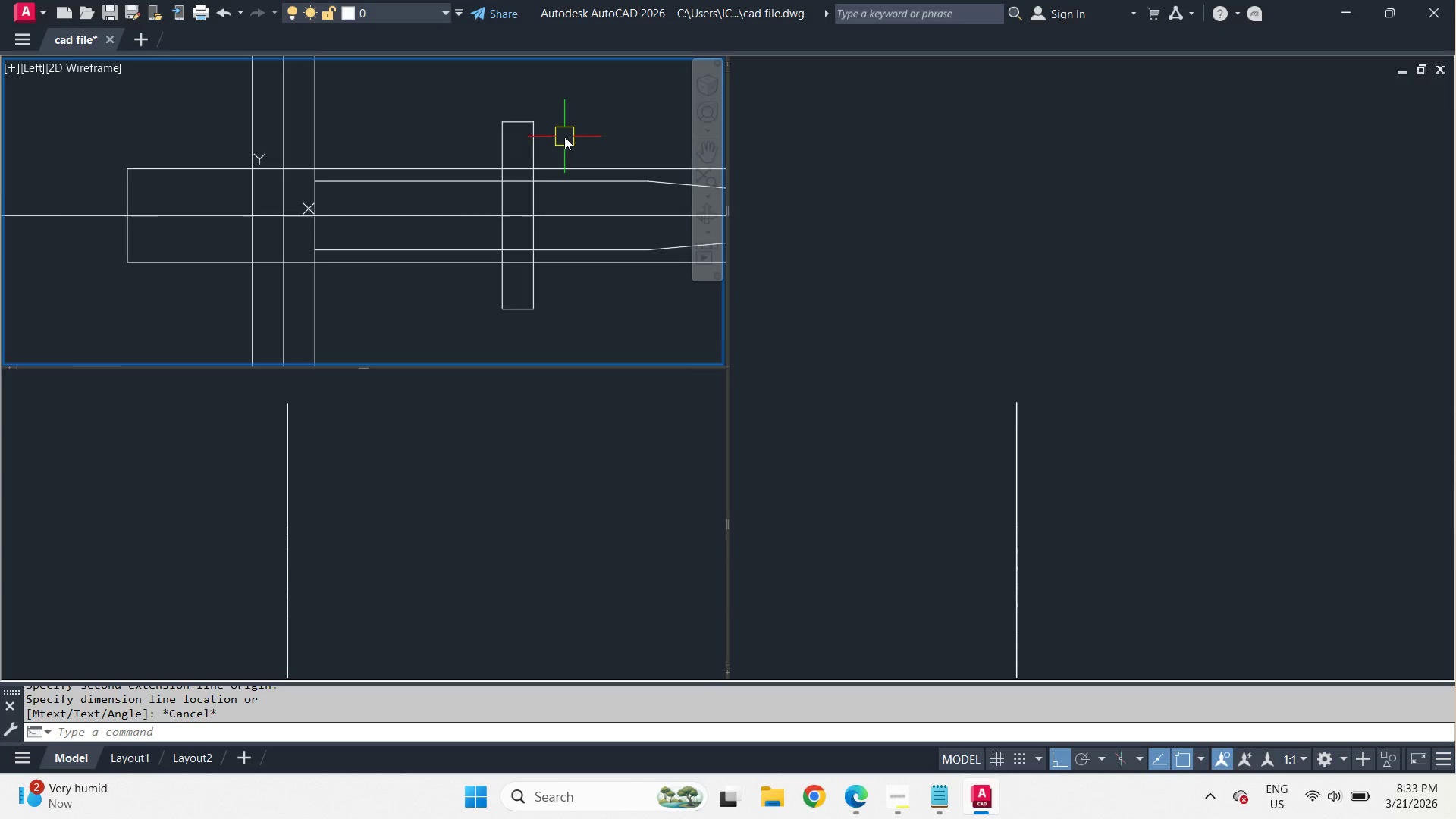 
scroll: coordinate [564, 136], scroll_direction: down, amount: 2.0
 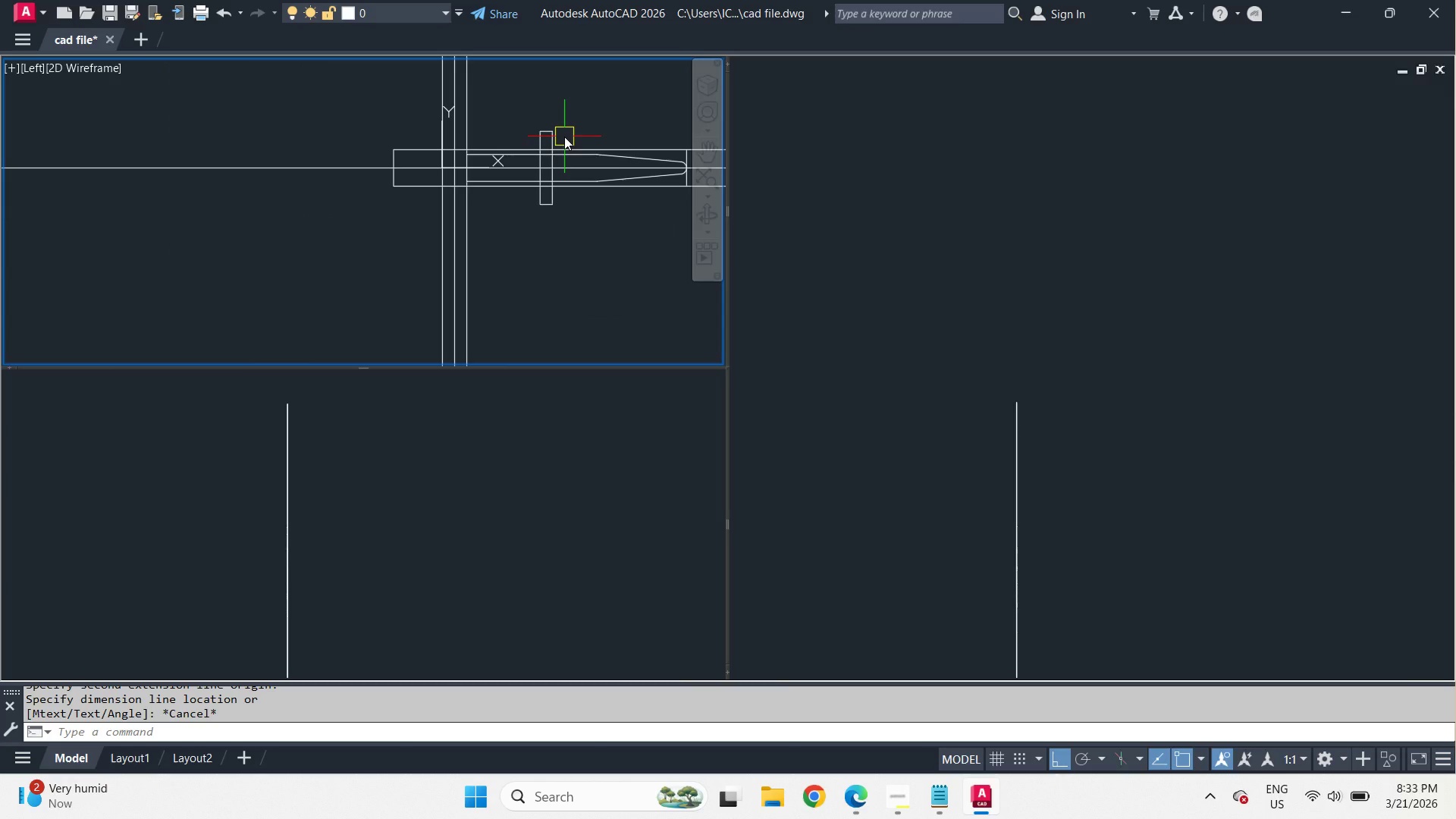 
scroll: coordinate [564, 136], scroll_direction: up, amount: 1.0
 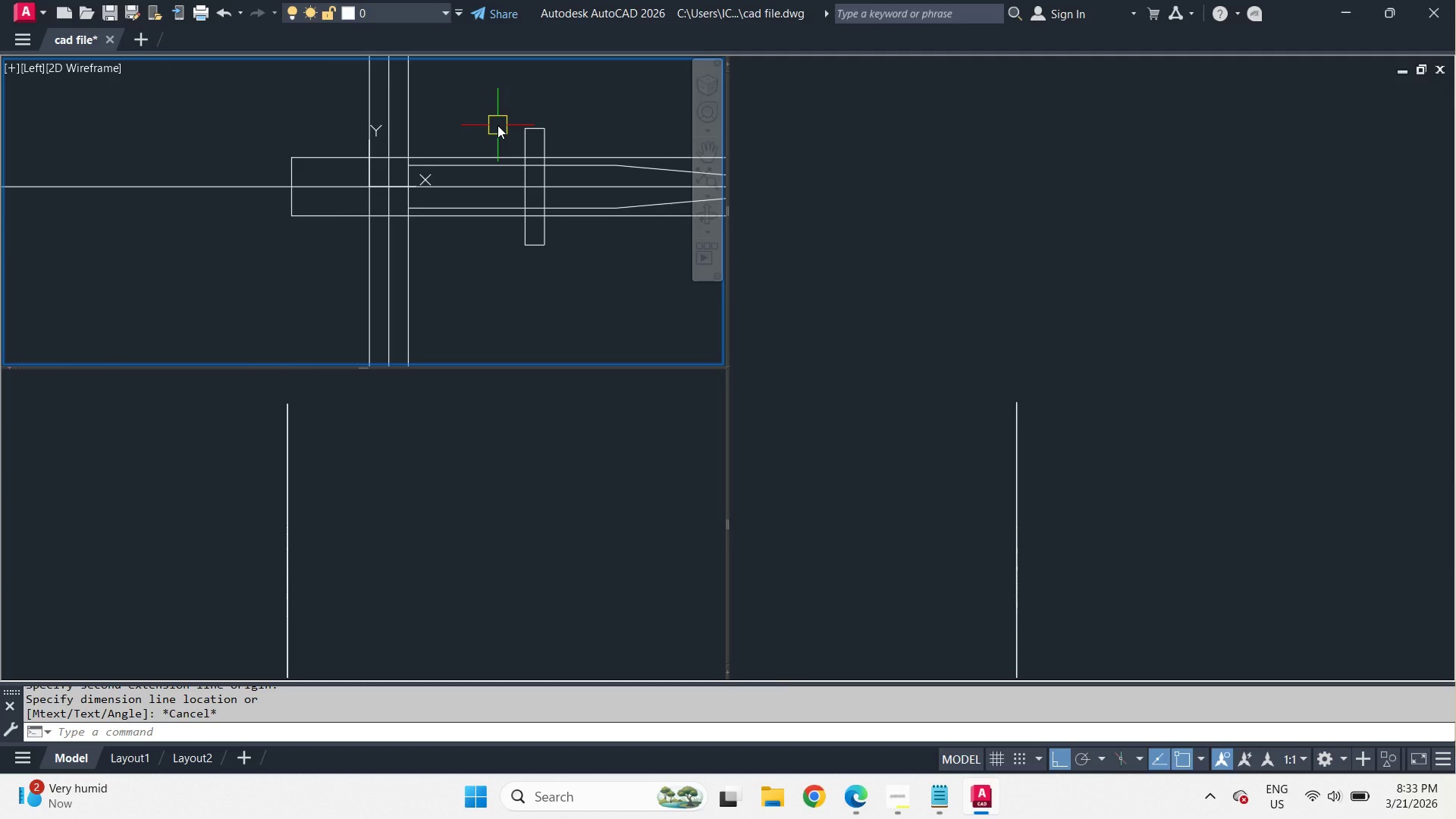 
wait(5.05)
 